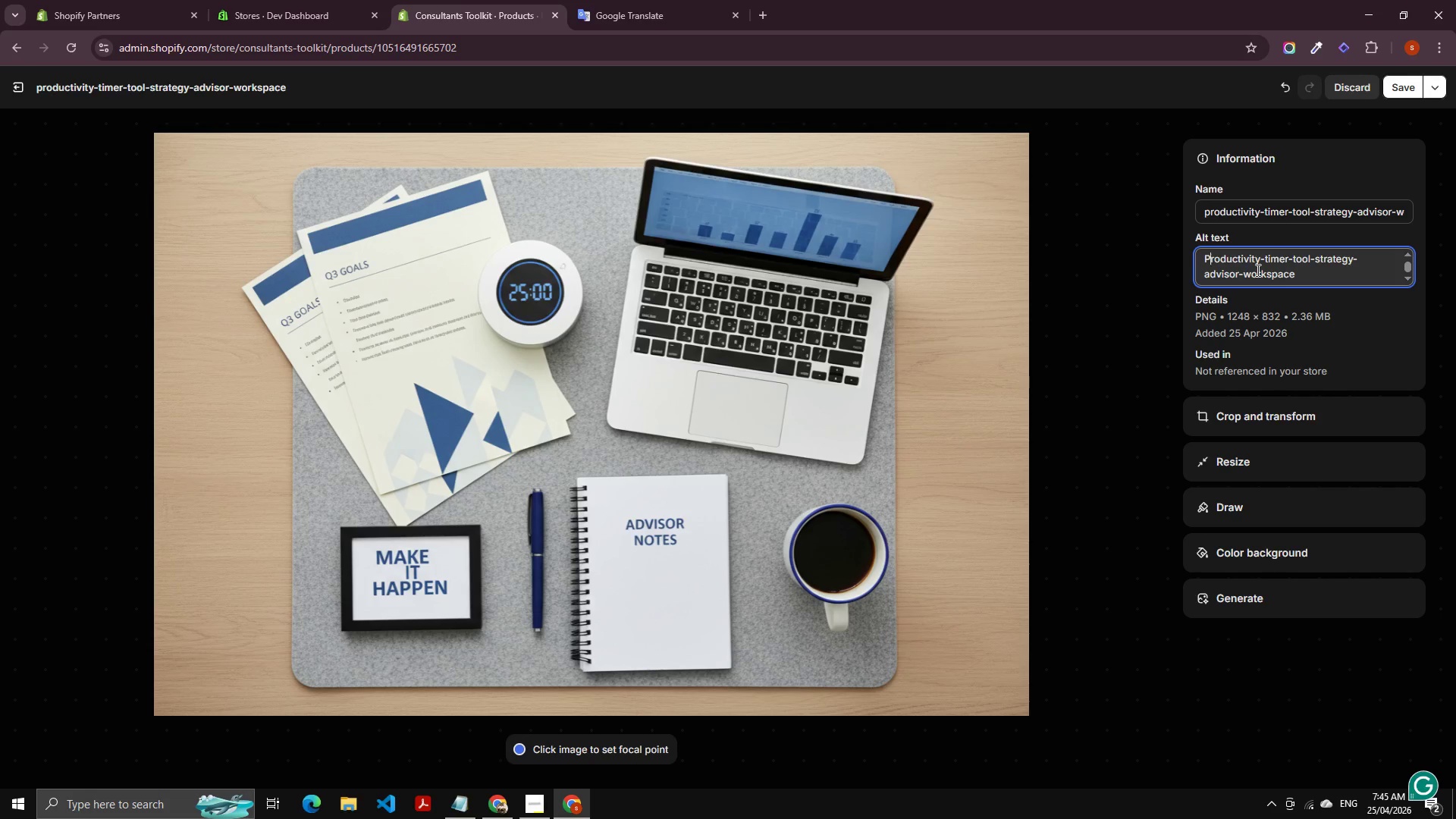 
key(Space)
 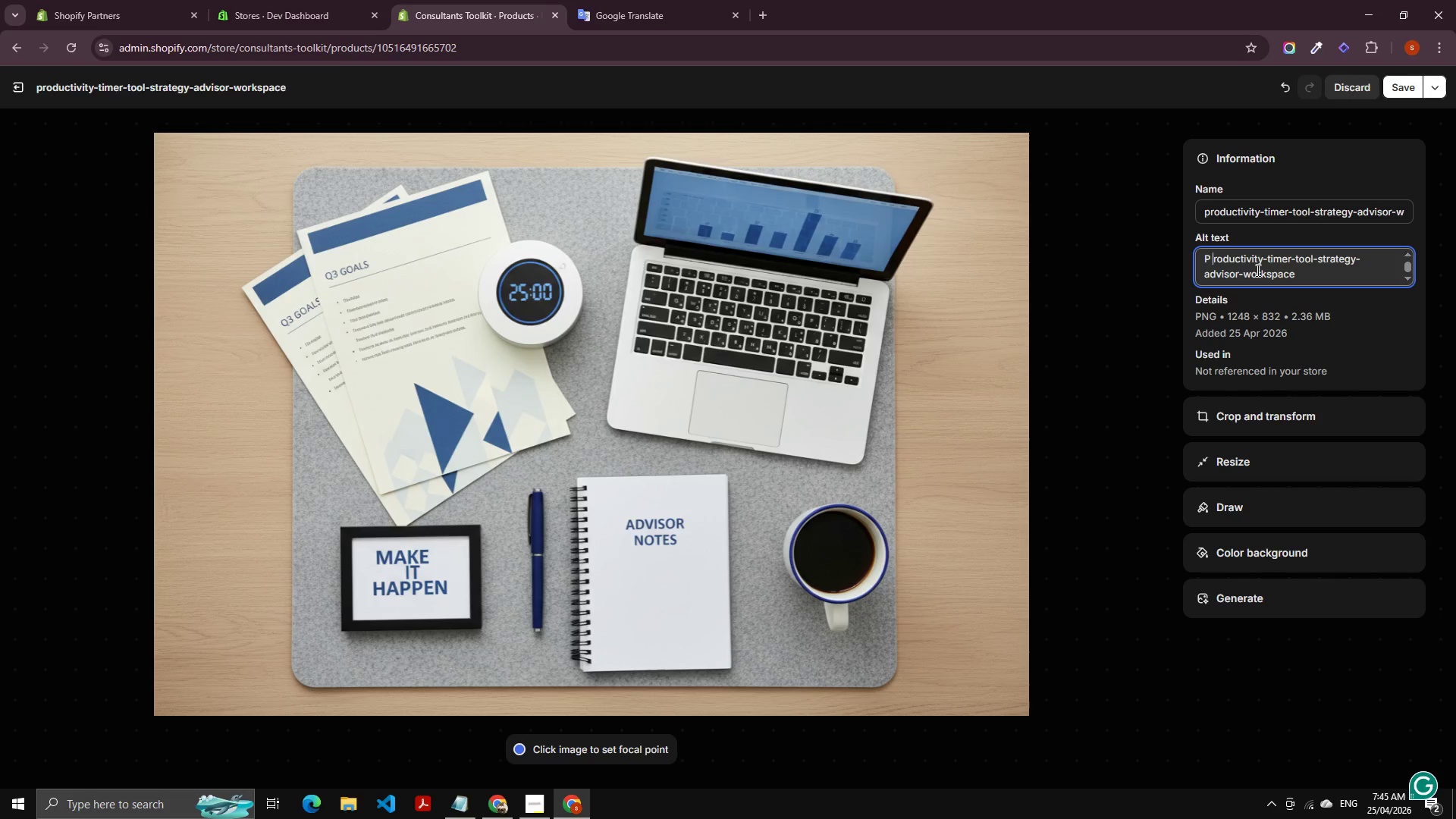 
key(Control+ArrowRight)
 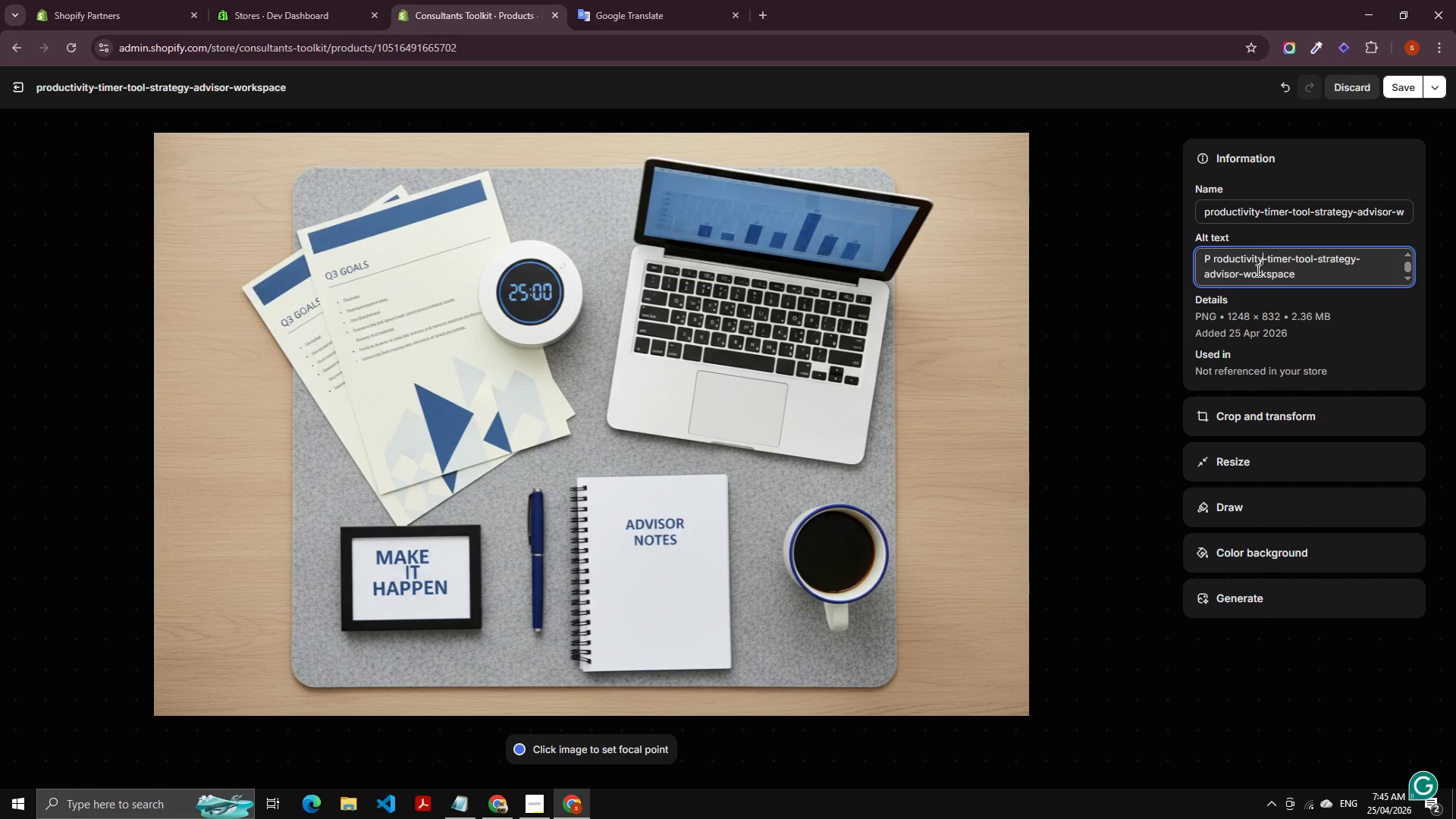 
key(Control+Z)
 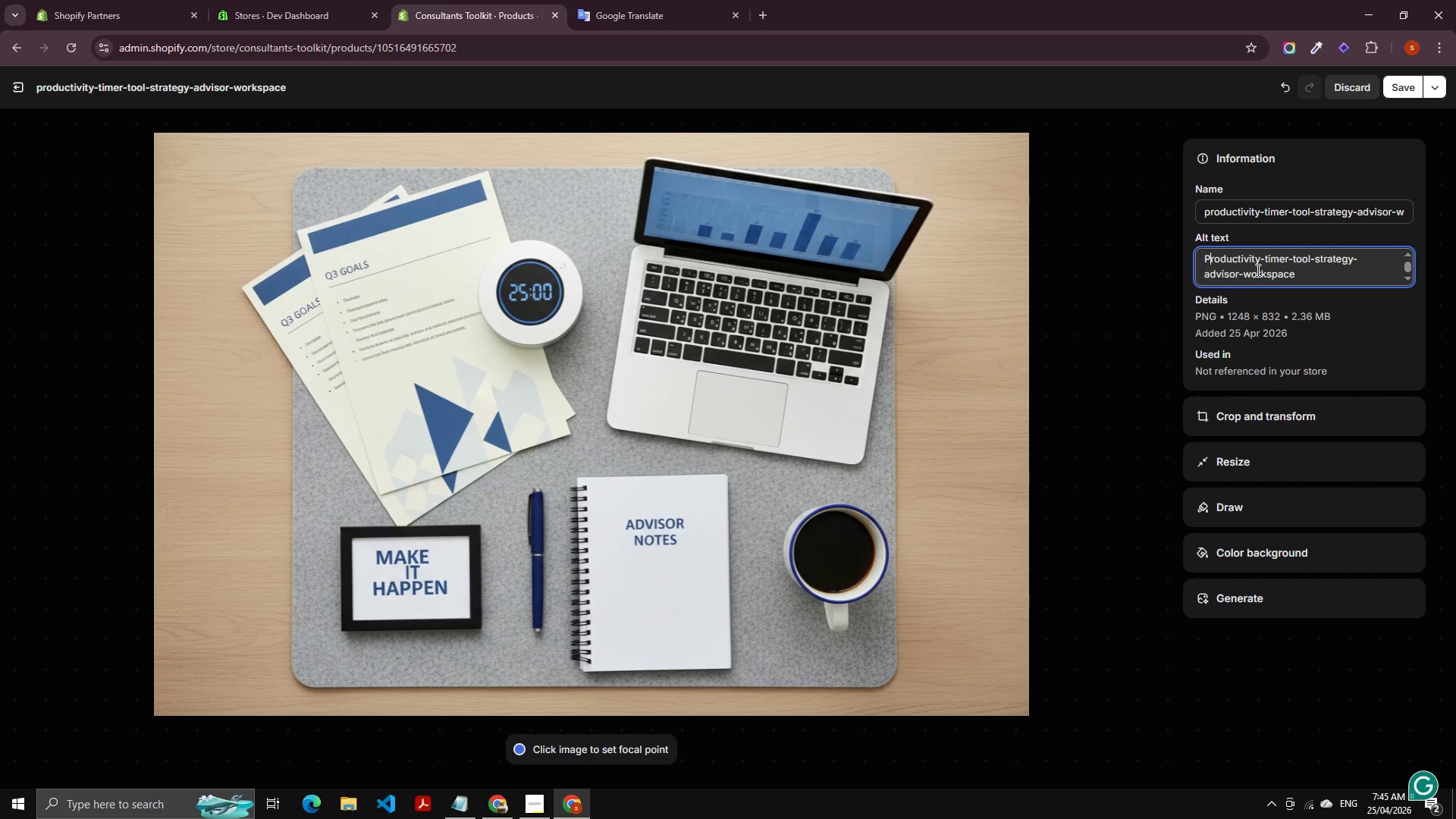 
key(Control+ArrowRight)
 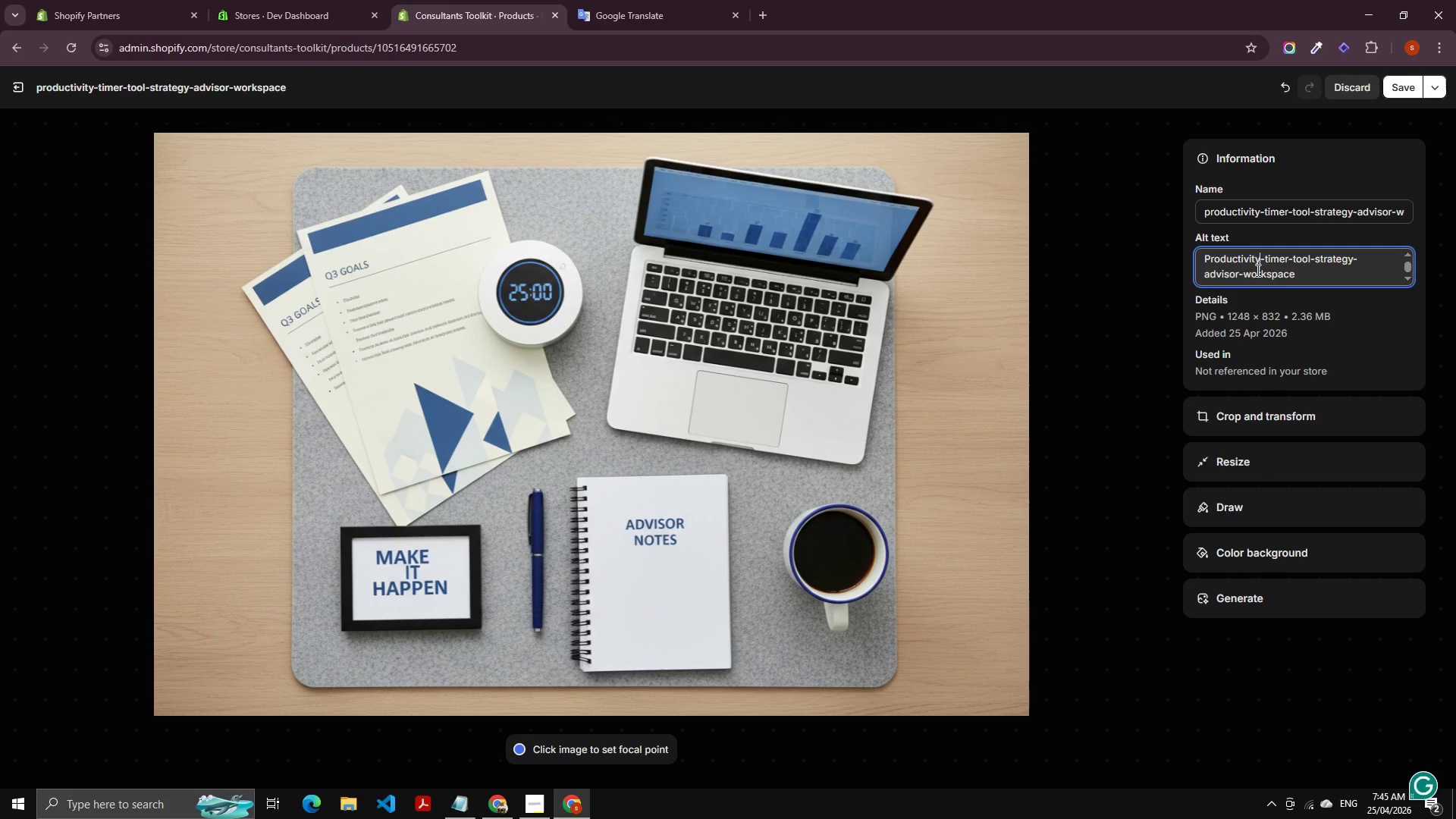 
key(Control+ArrowRight)
 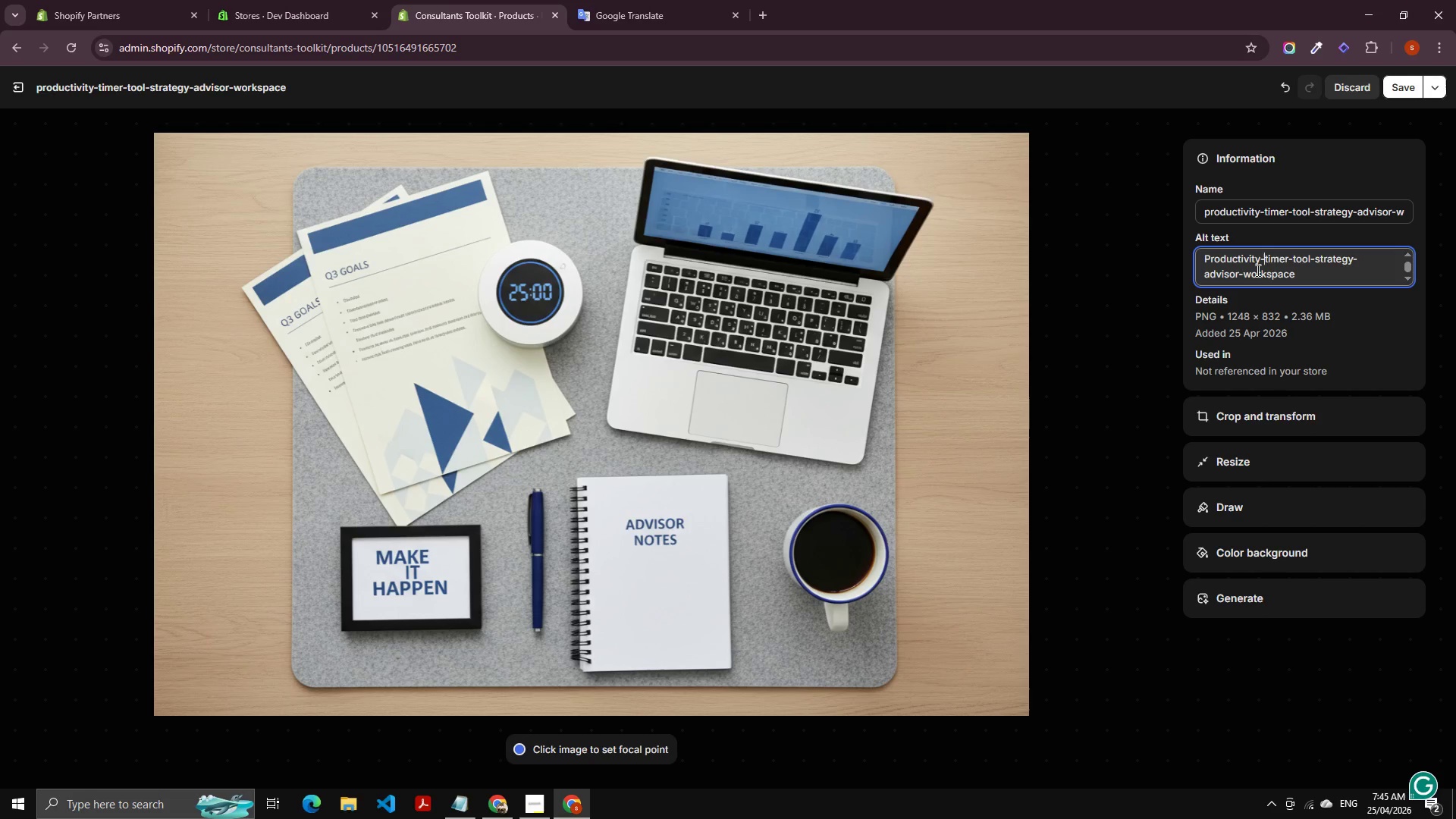 
key(Backspace)
 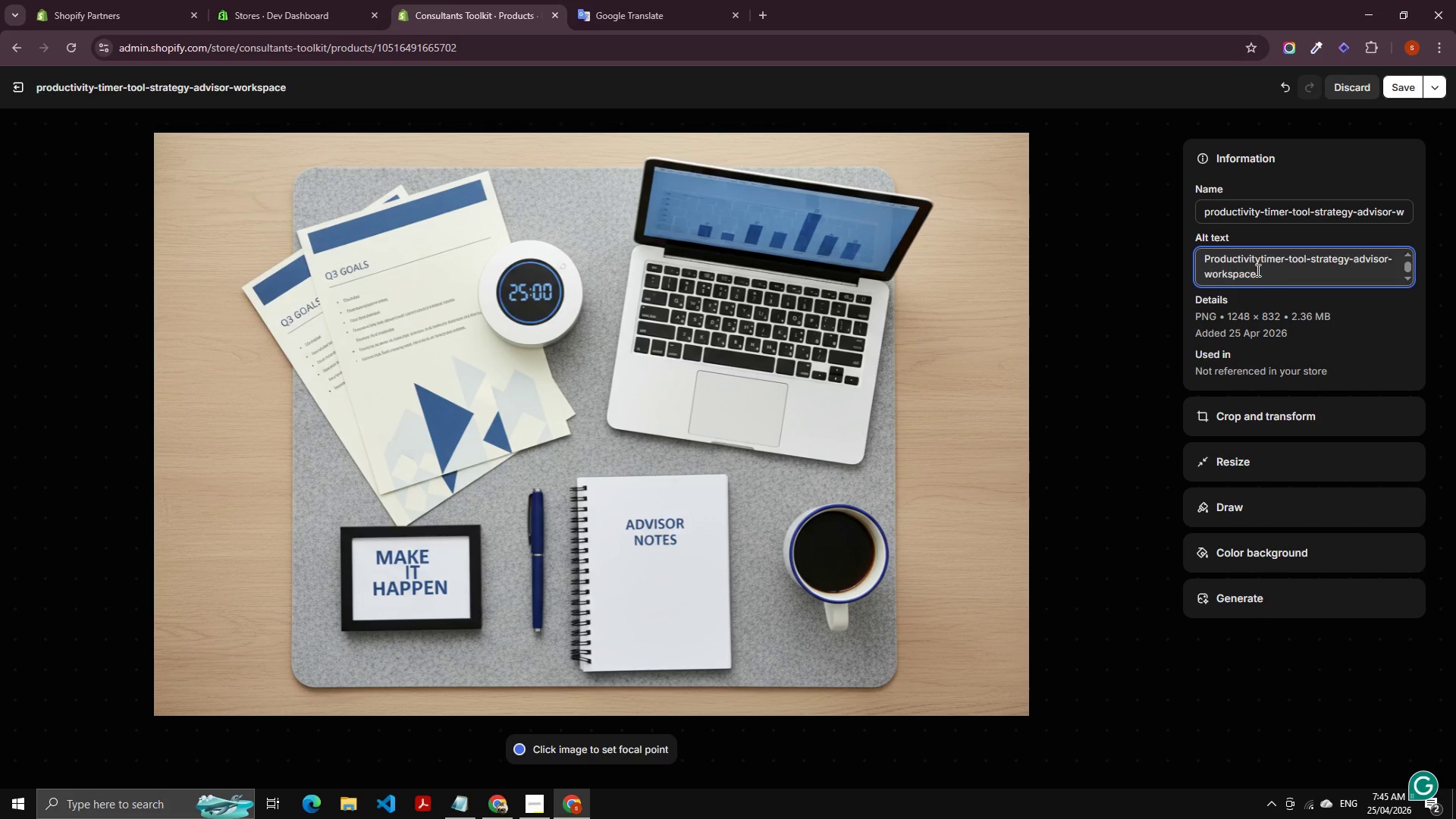 
key(Space)
 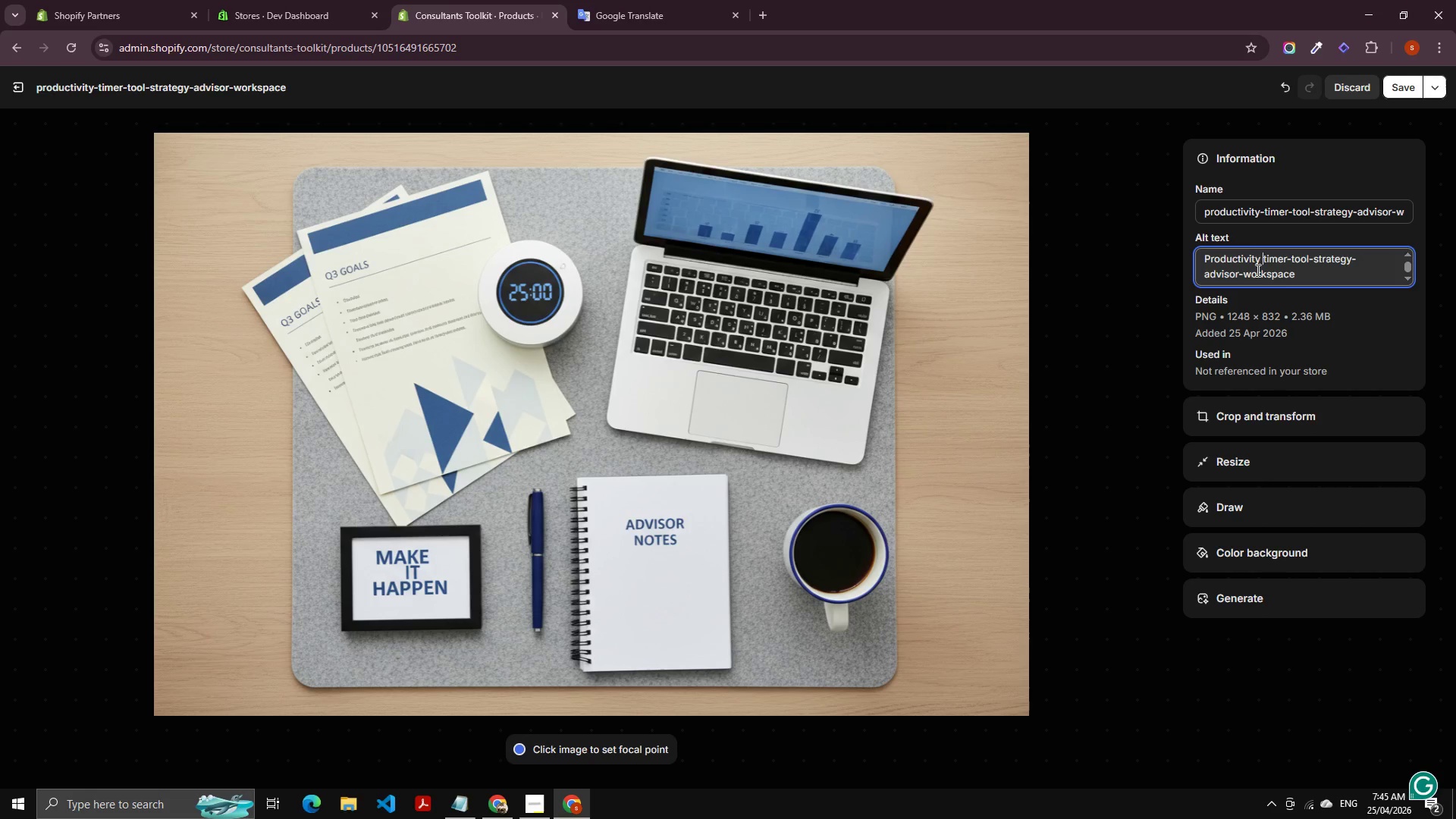 
key(Shift+ShiftLeft)
 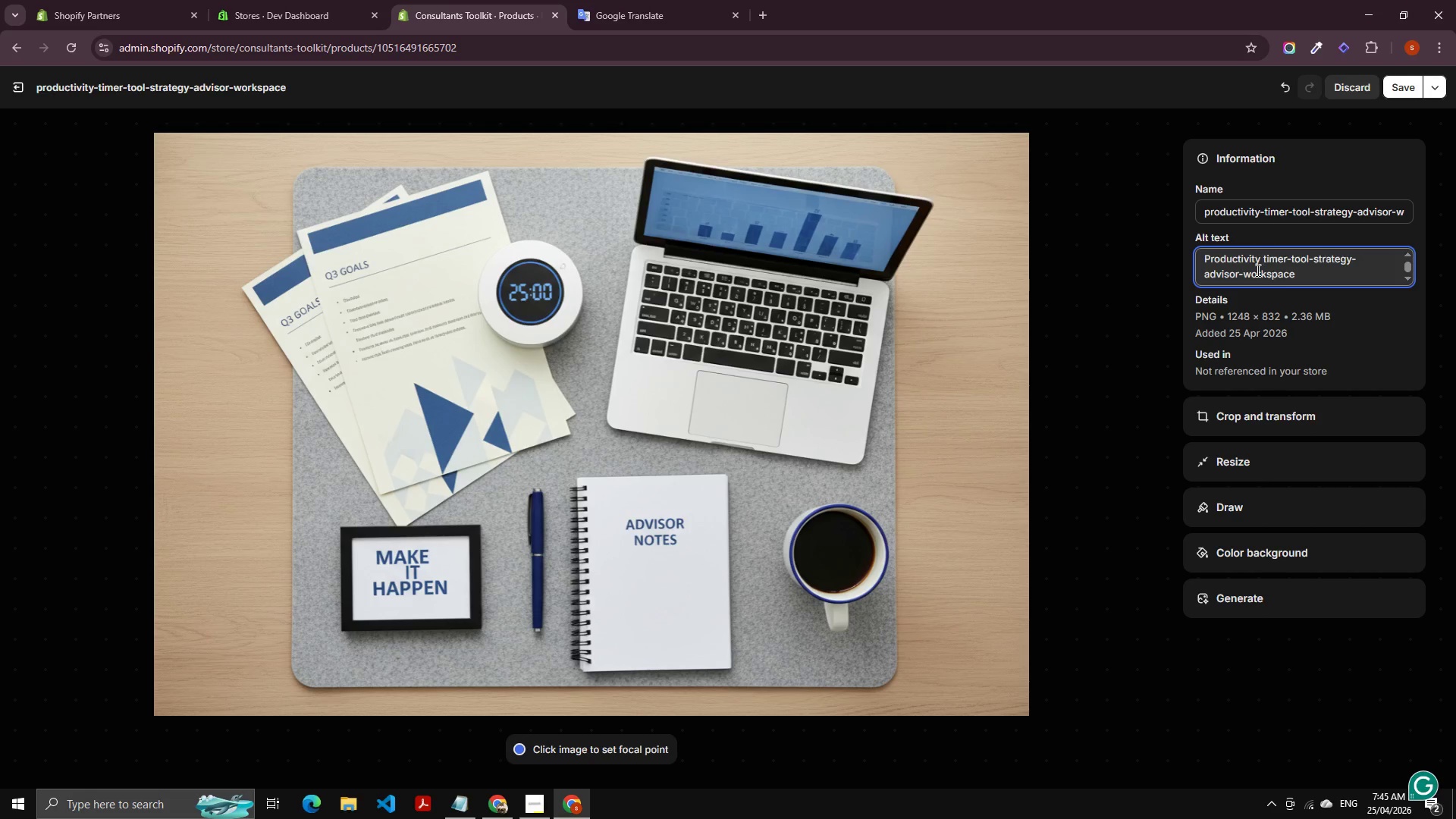 
key(ArrowRight)
 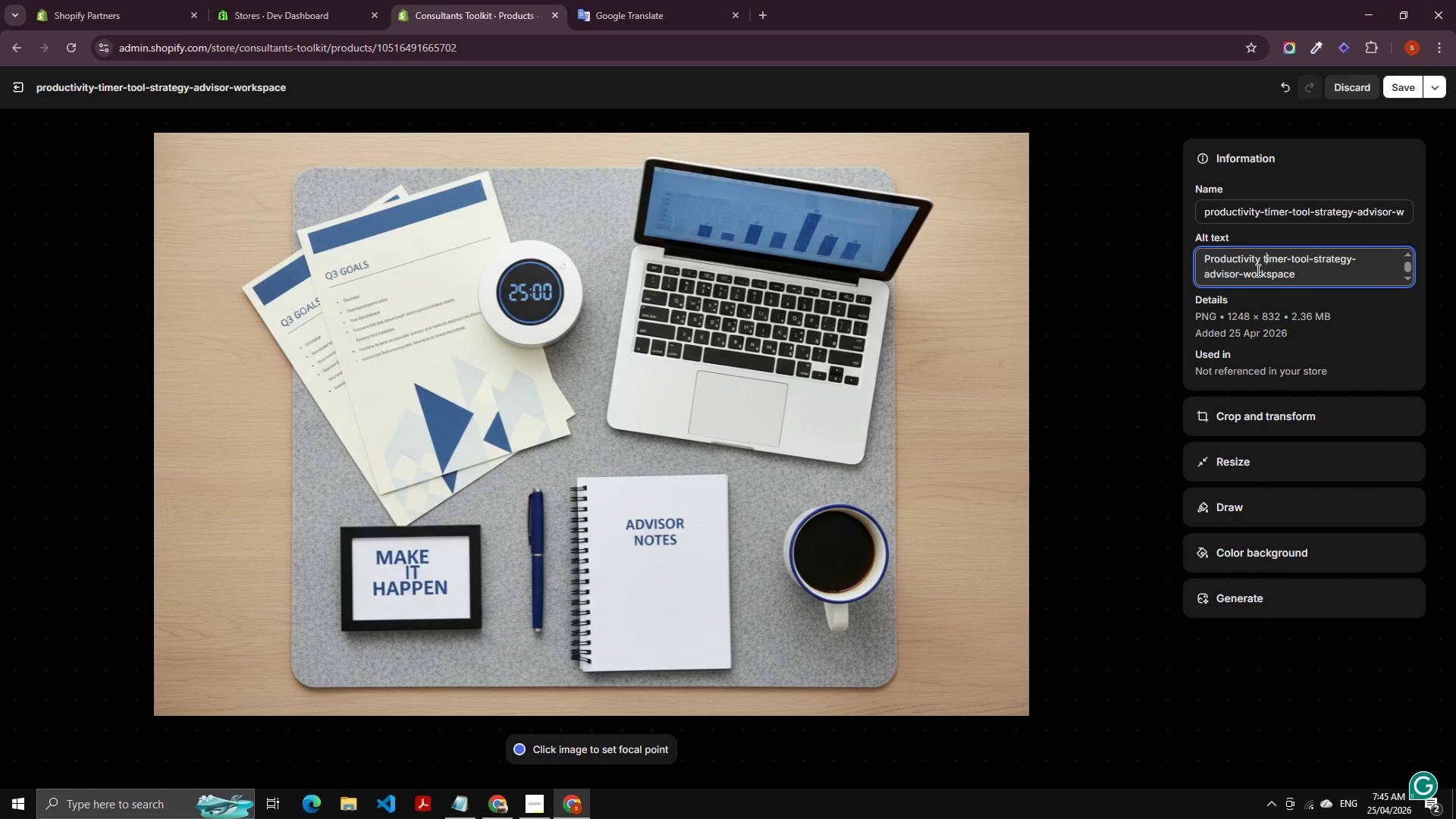 
hold_key(key=ControlLeft, duration=0.42)
 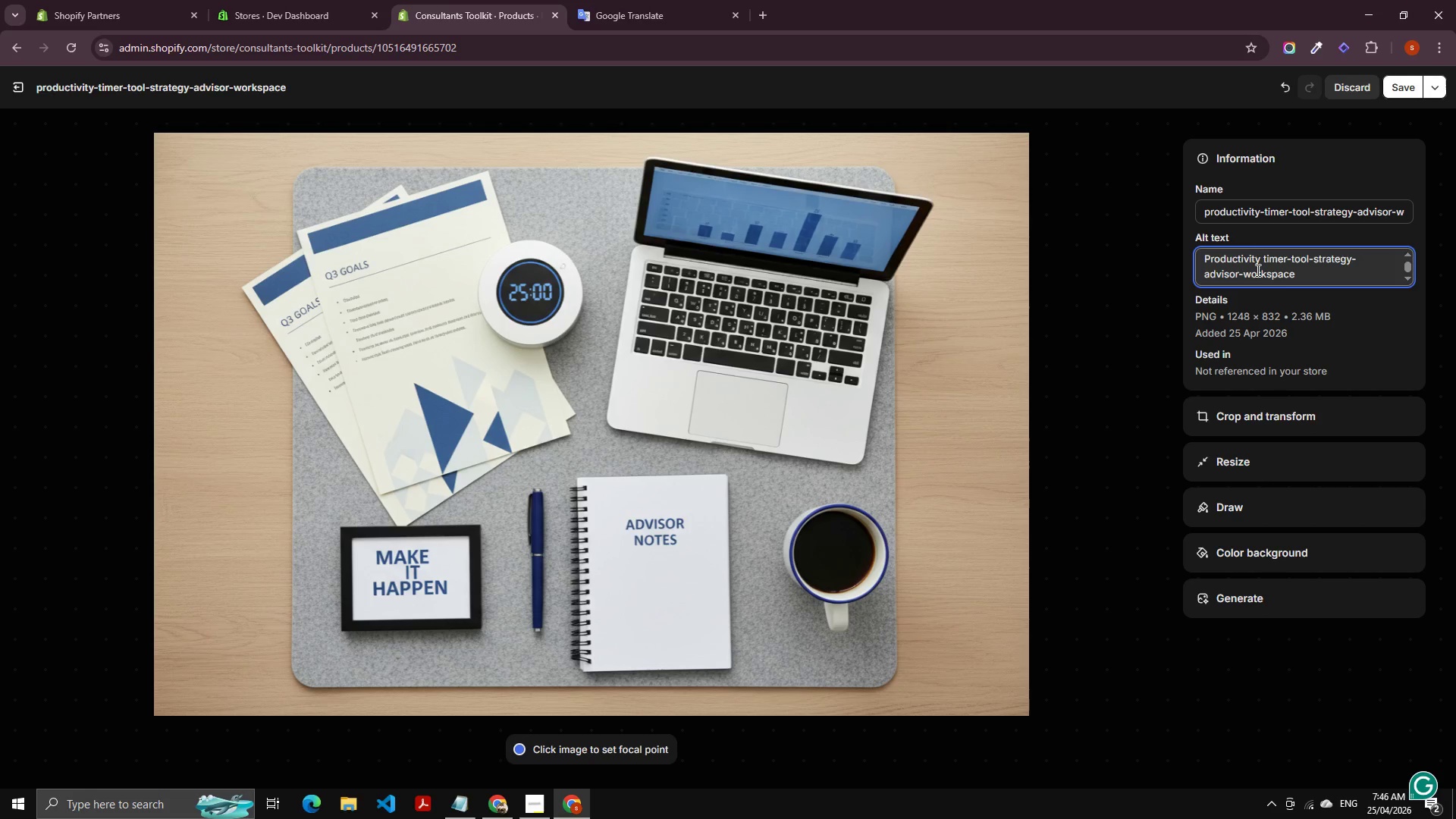 
hold_key(key=ArrowLeft, duration=0.36)
 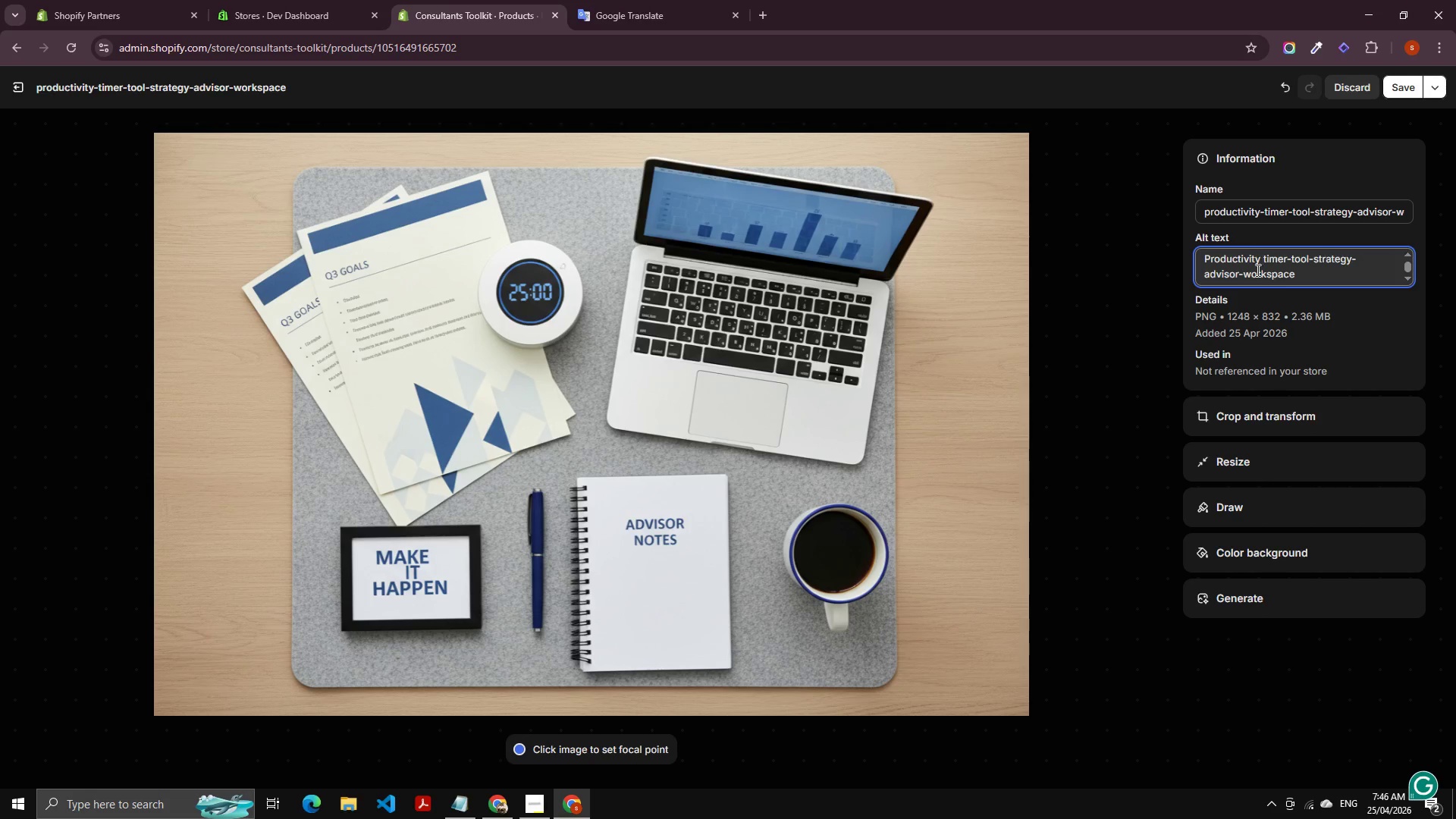 
hold_key(key=ArrowRight, duration=0.61)
 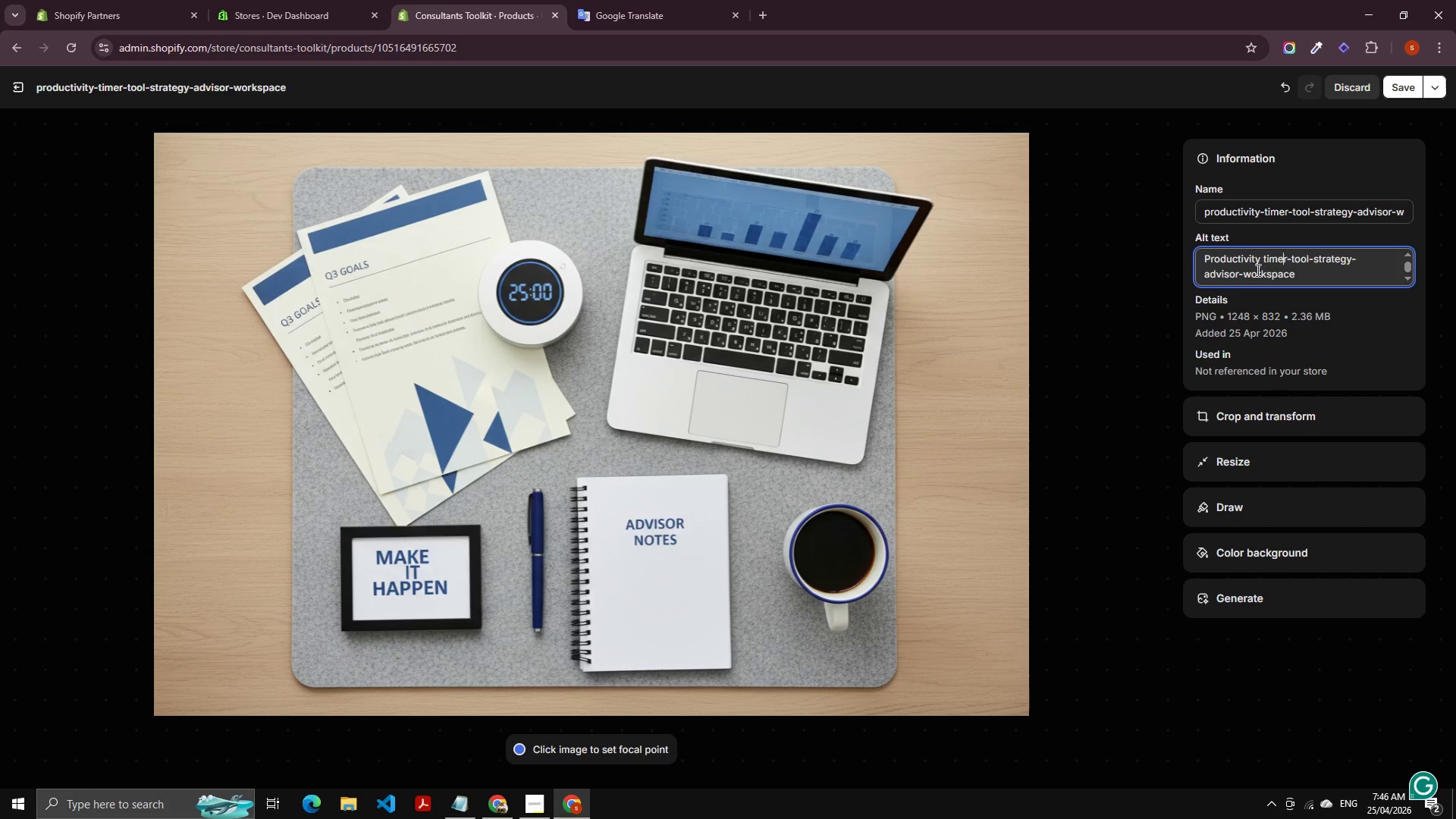 
key(ArrowRight)
 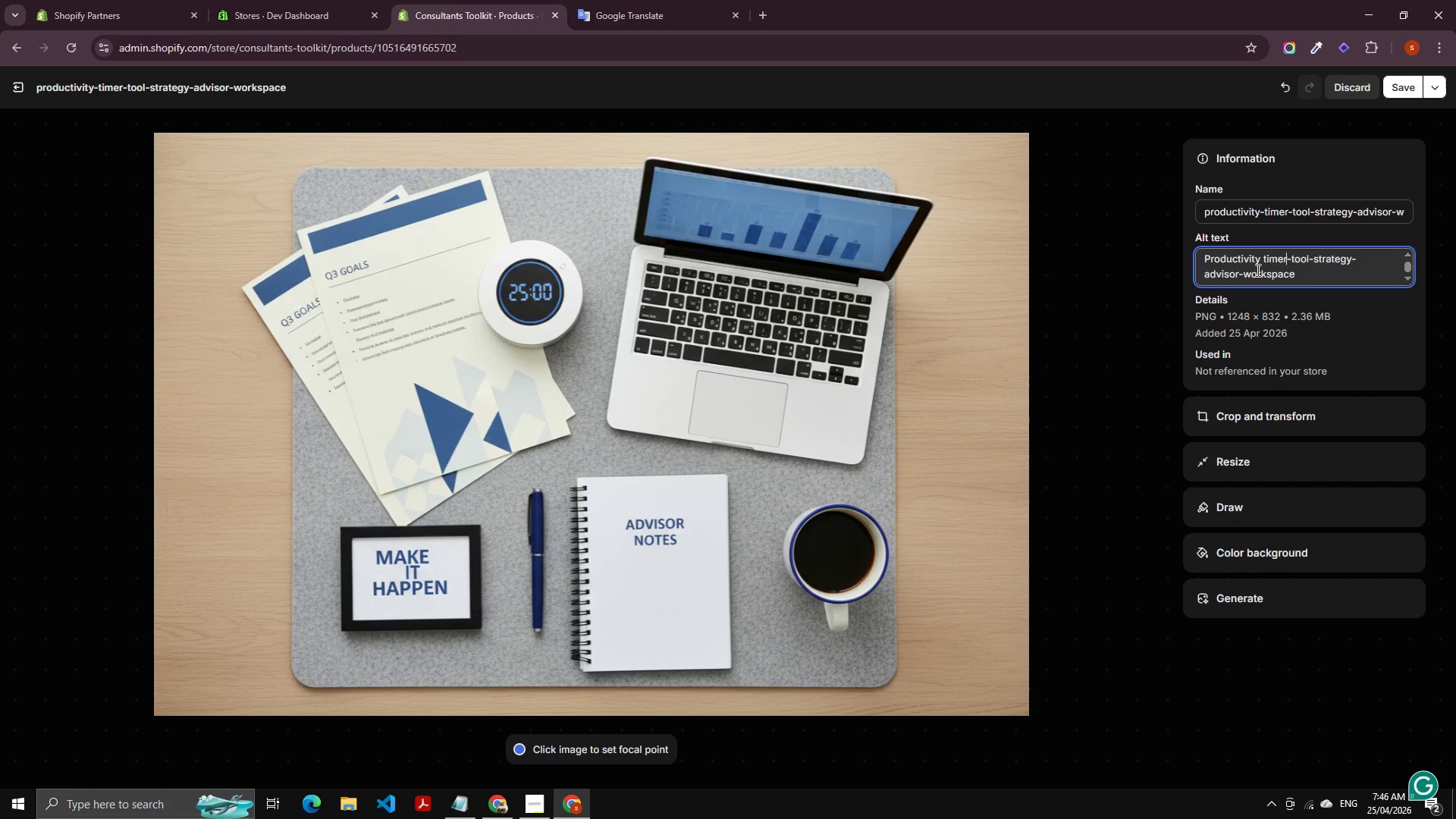 
key(ArrowRight)
 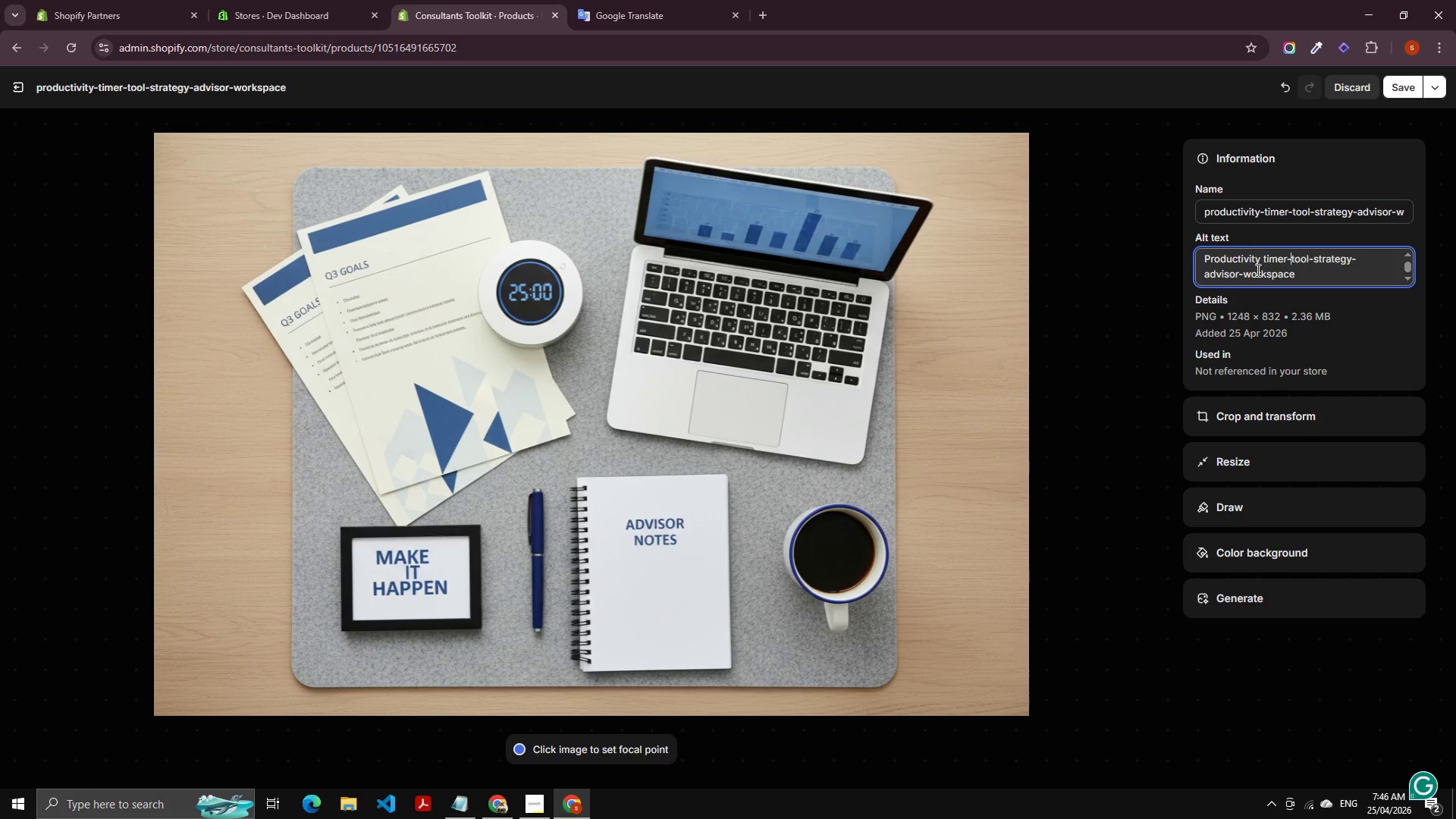 
key(Backspace)
 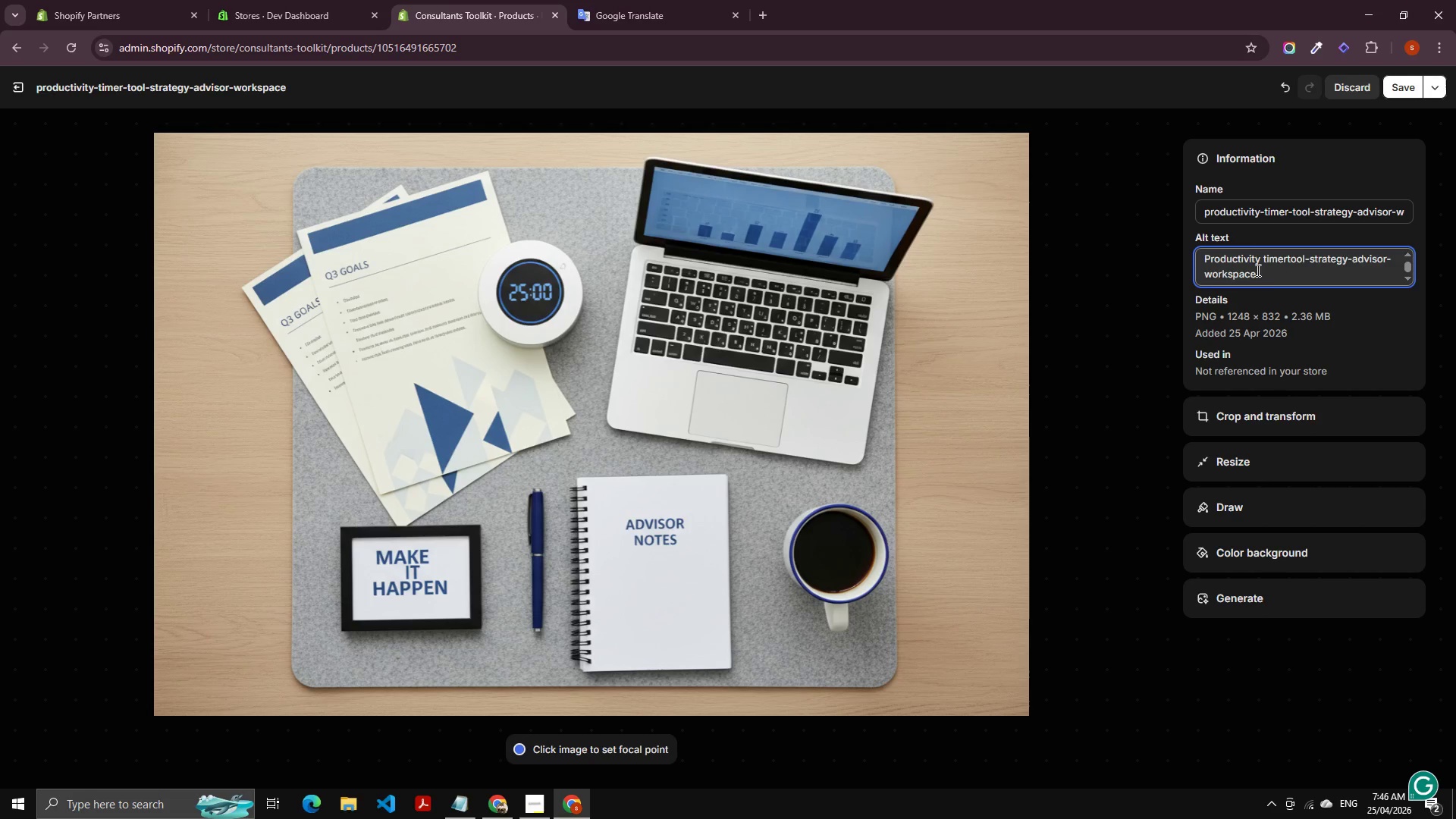 
key(Space)
 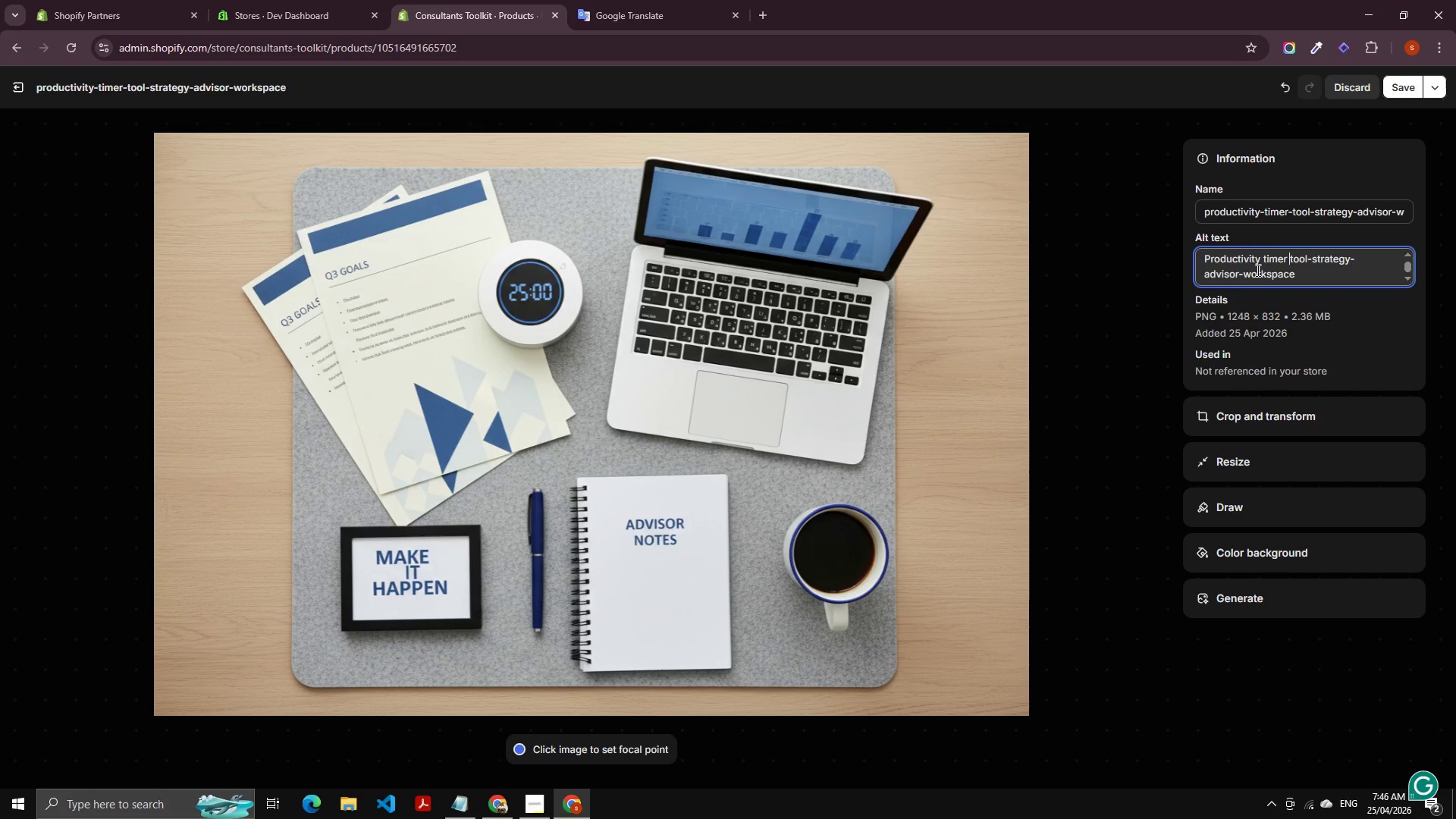 
key(ArrowRight)
 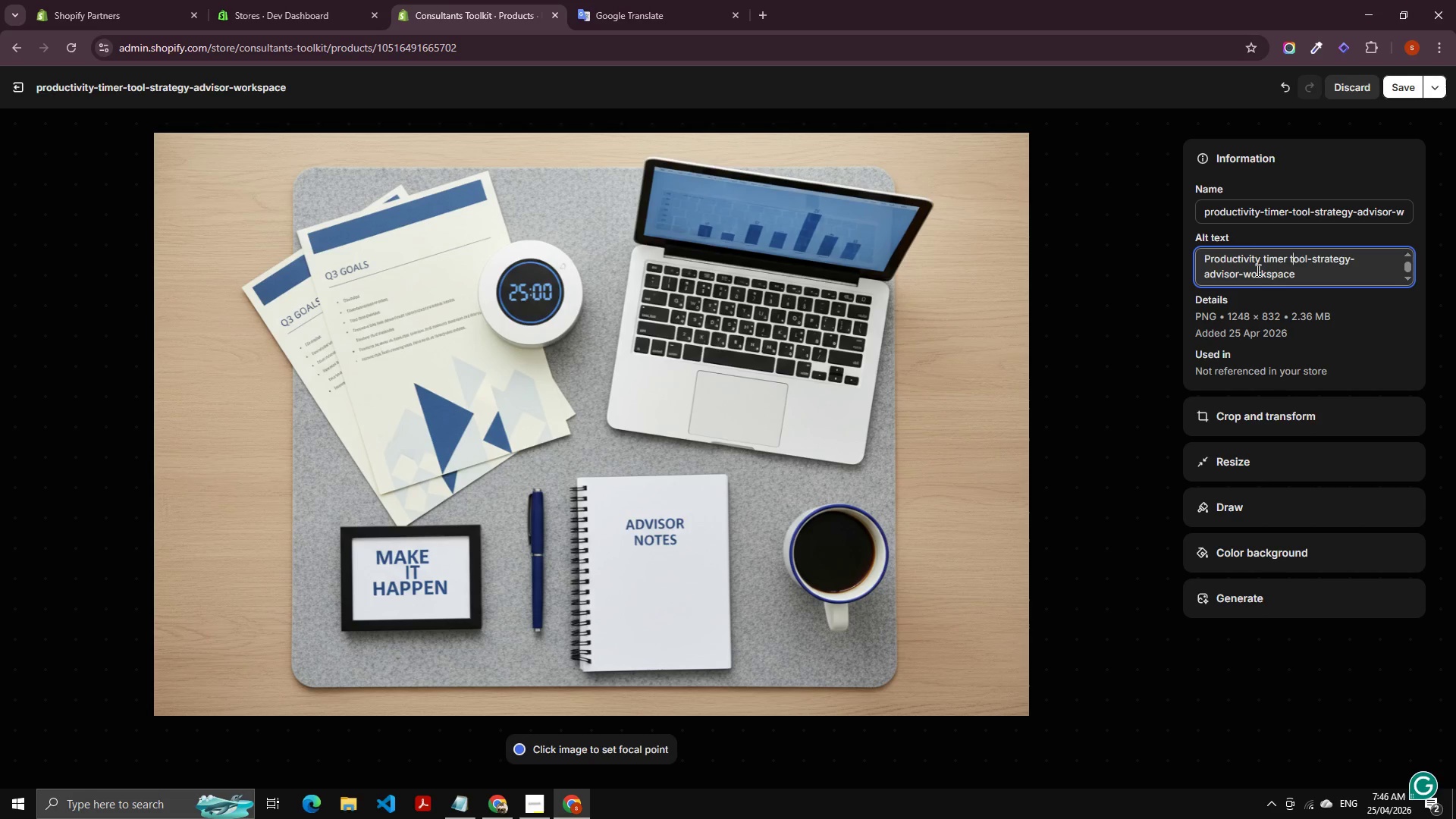 
key(ArrowRight)
 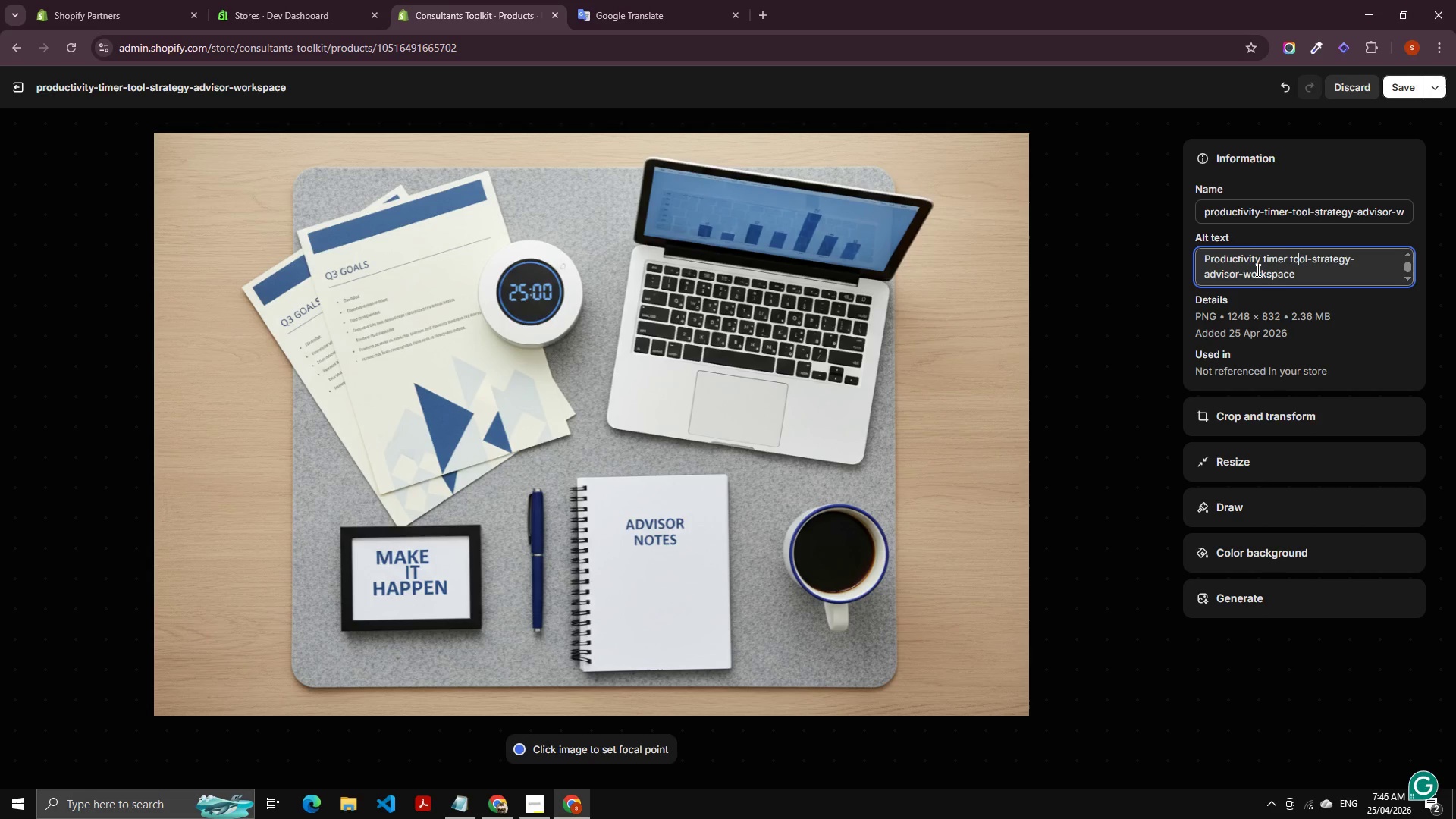 
key(ArrowRight)
 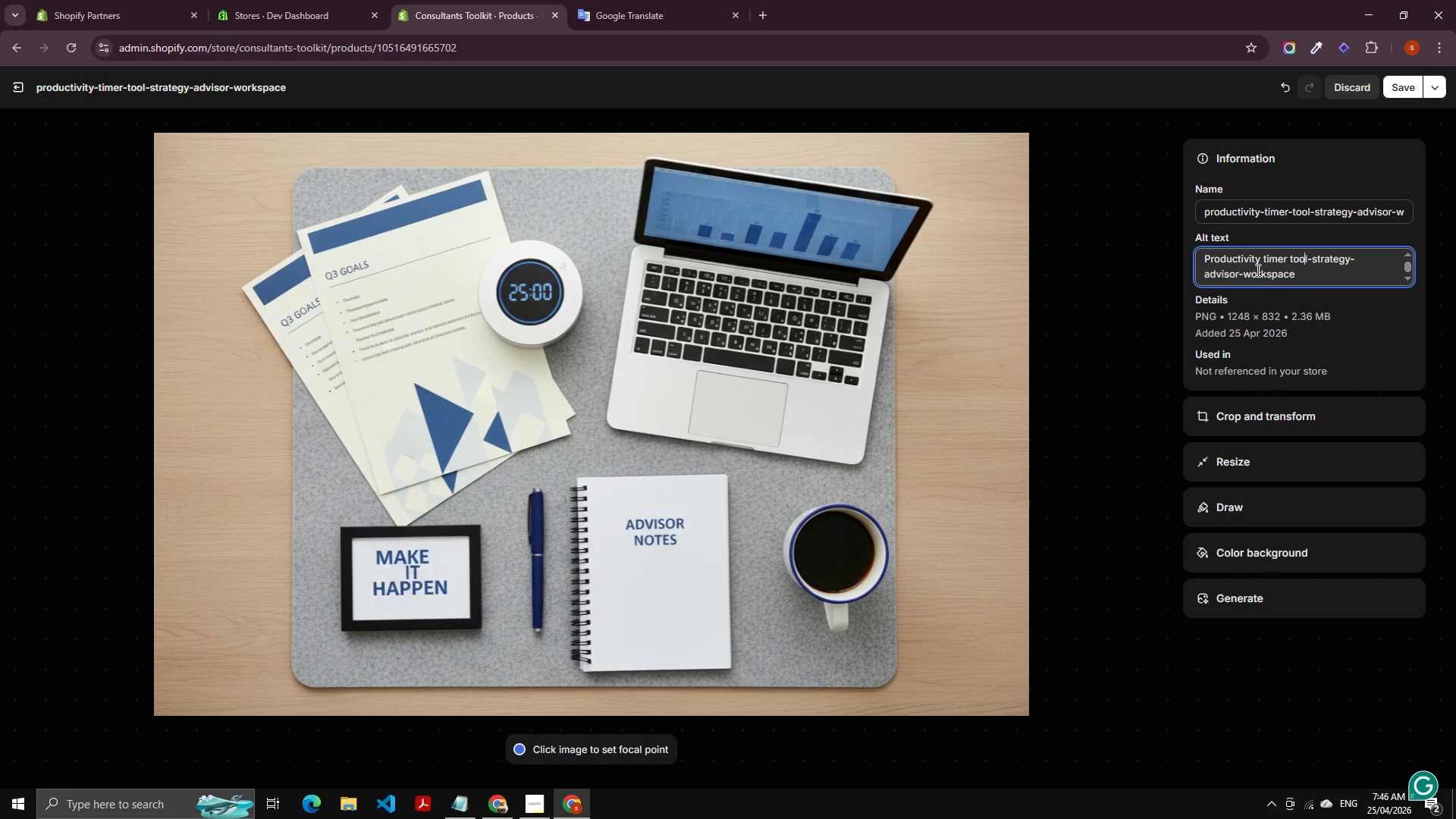 
key(ArrowRight)
 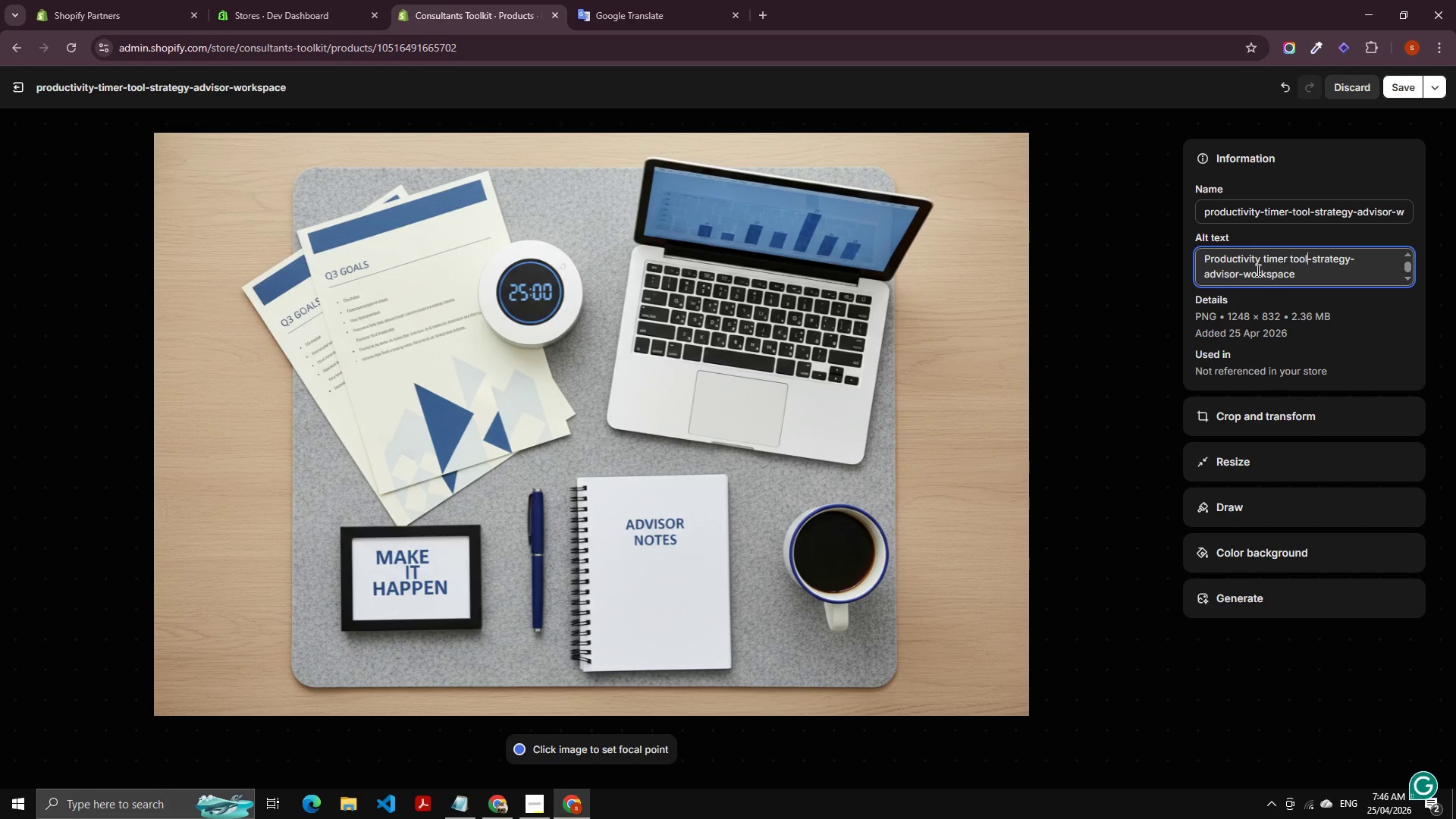 
key(ArrowRight)
 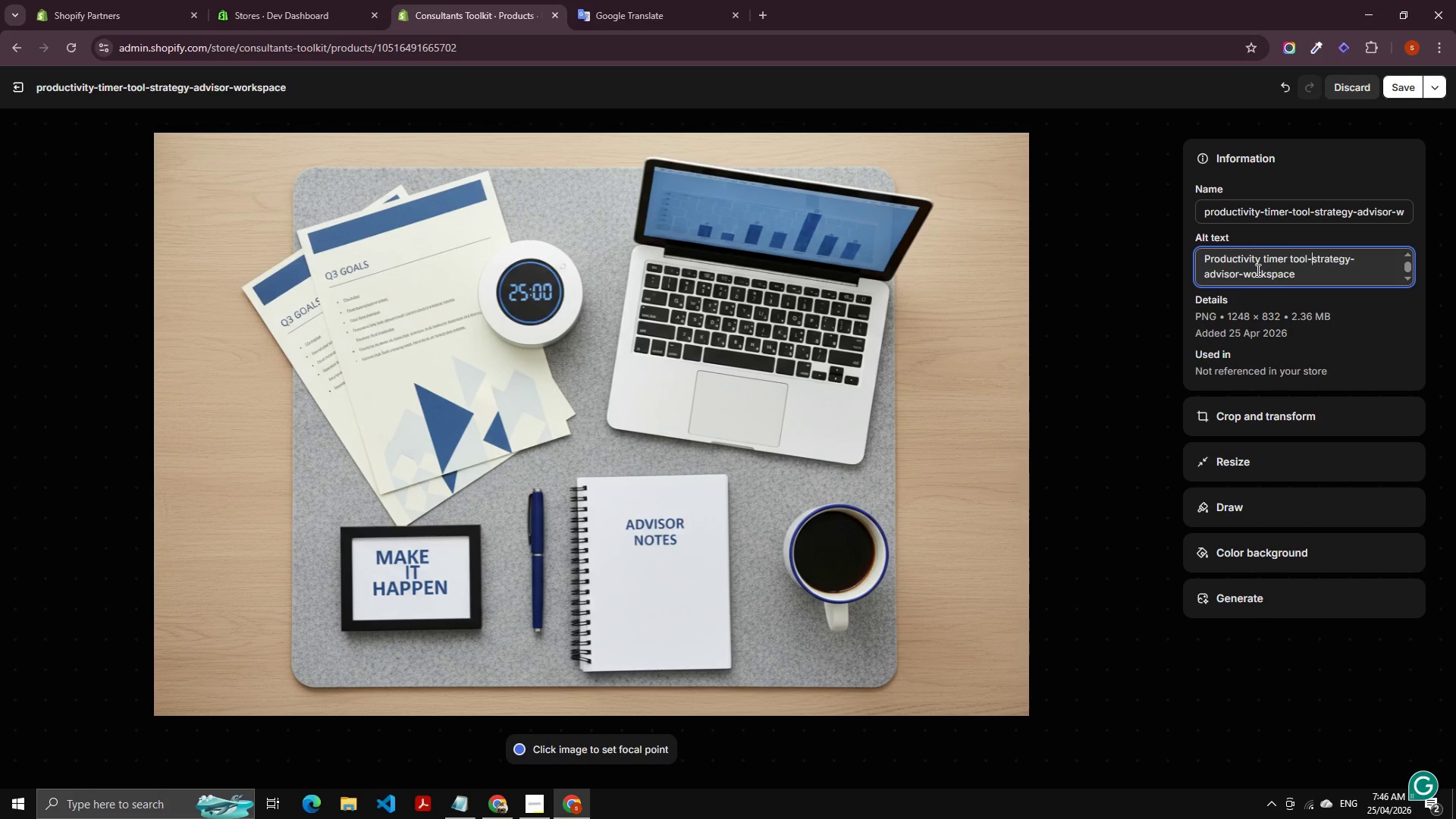 
key(Backspace)
 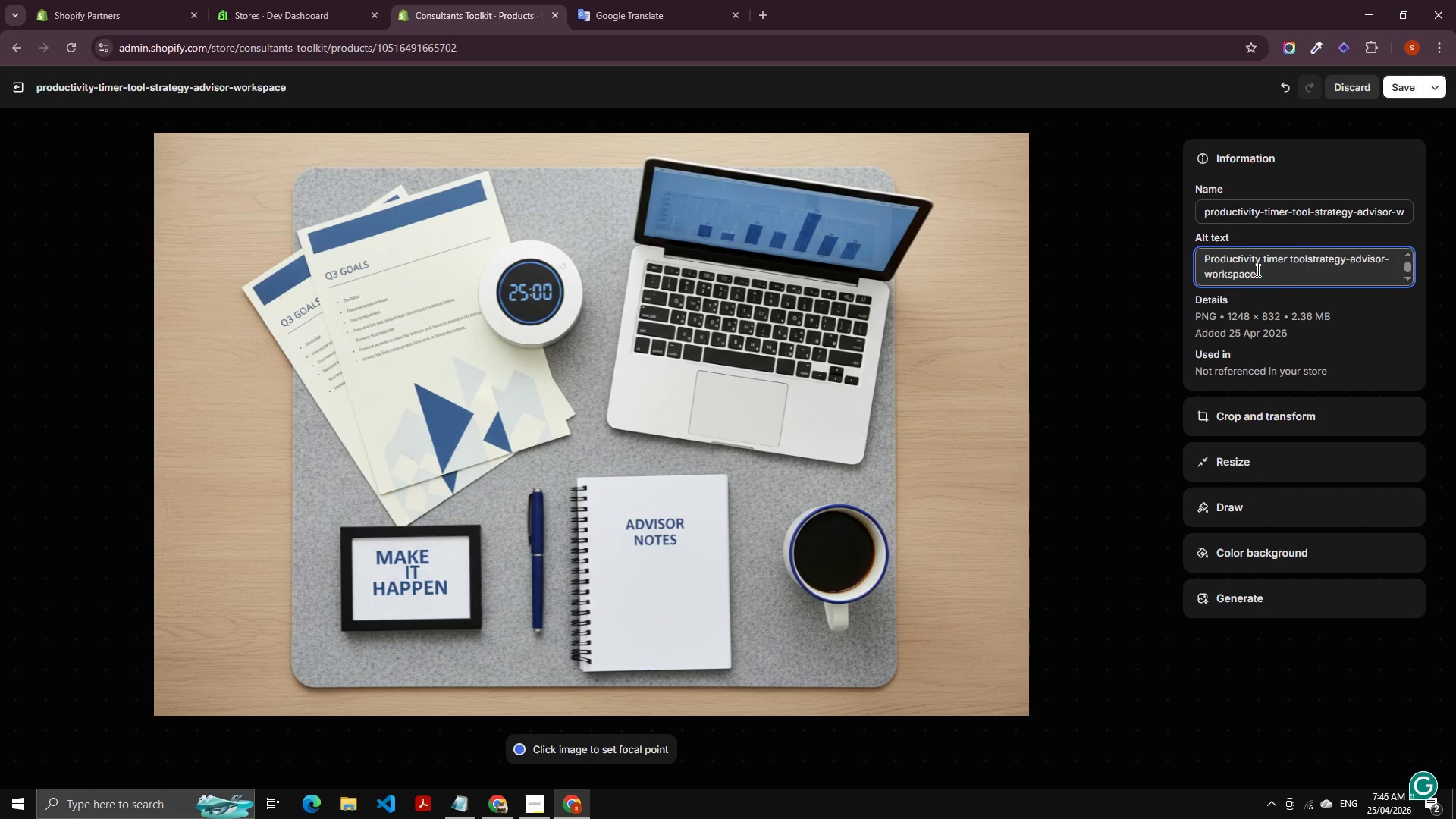 
key(Space)
 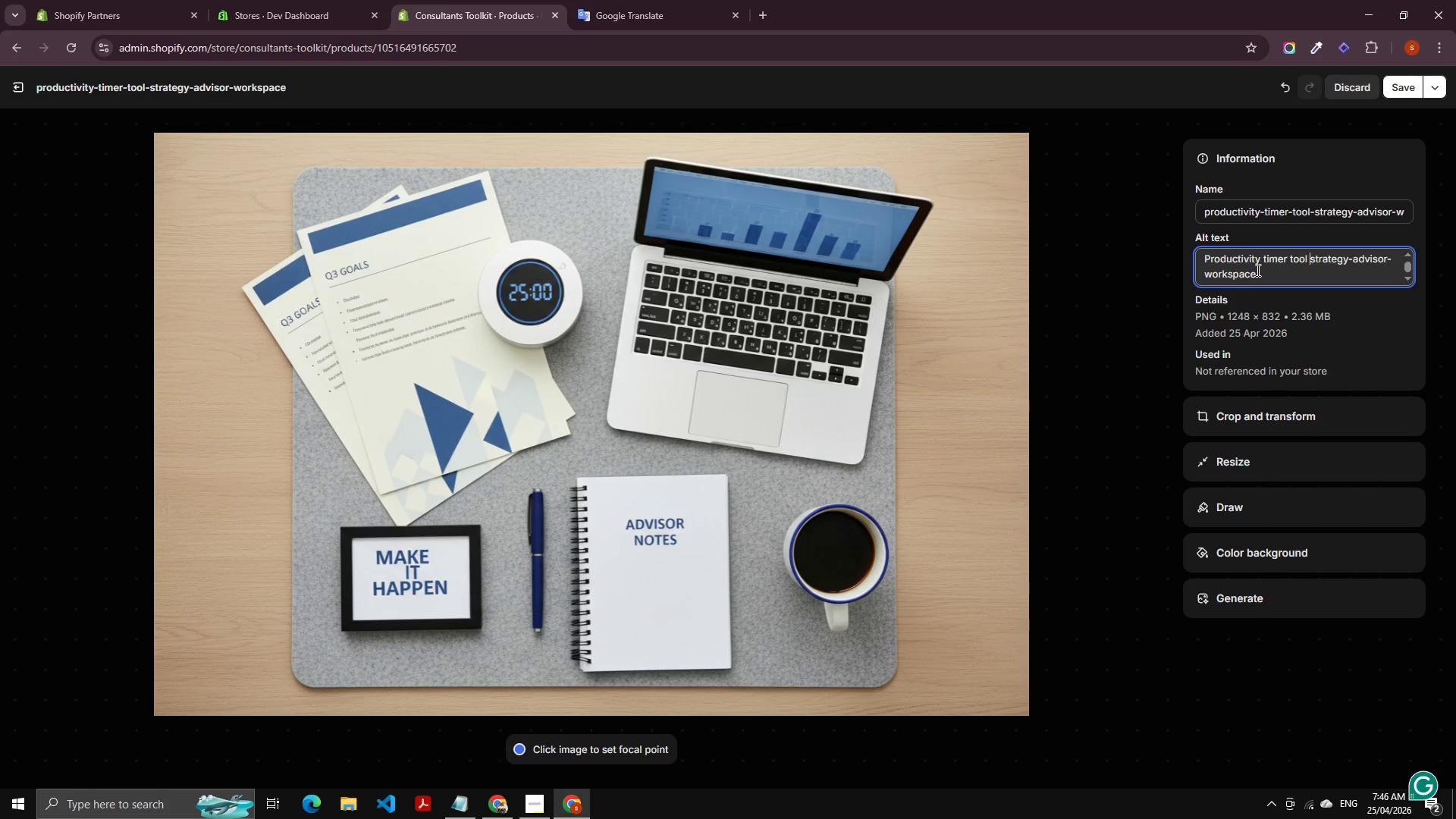 
key(ArrowRight)
 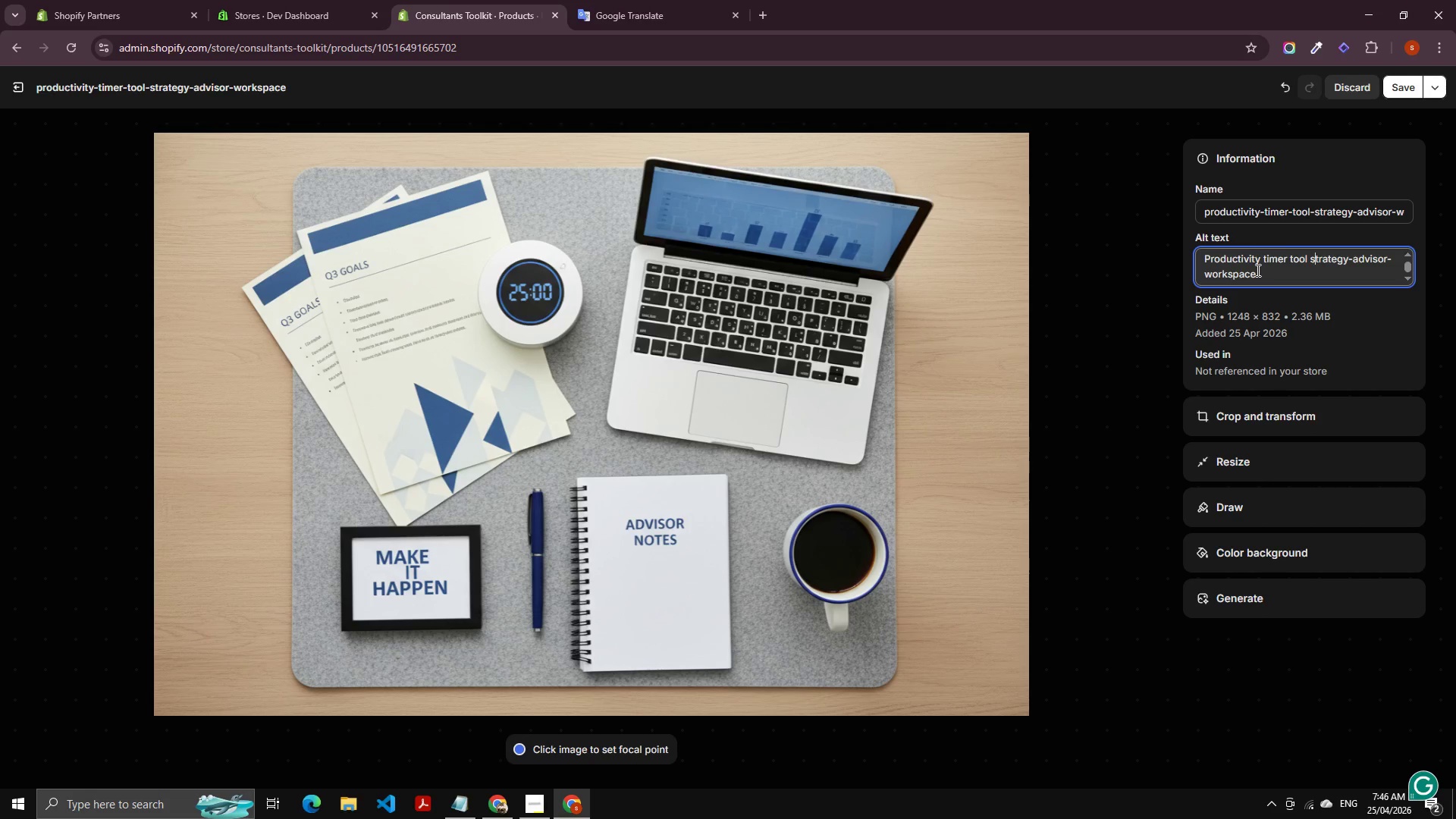 
key(ArrowRight)
 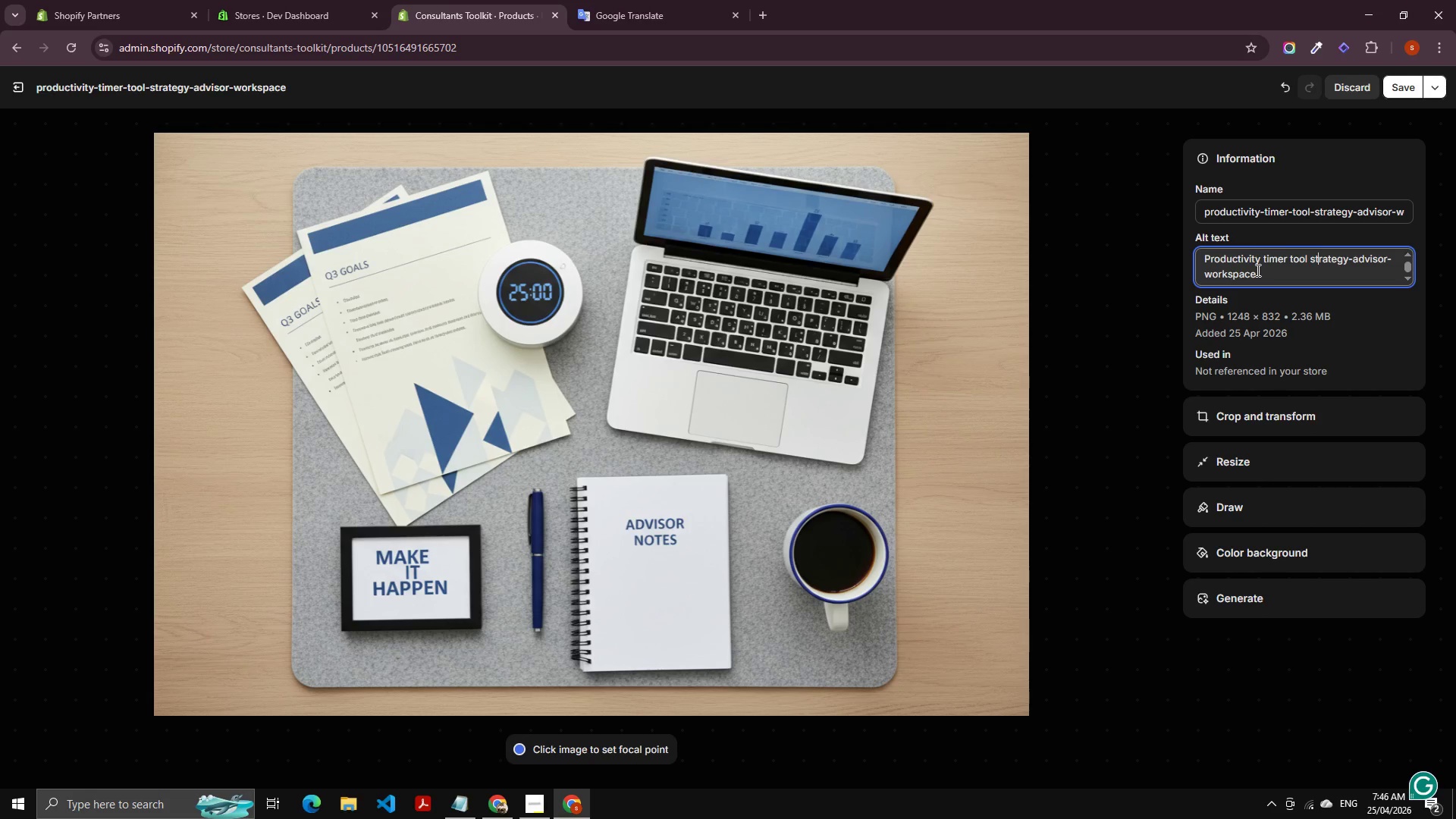 
key(ArrowRight)
 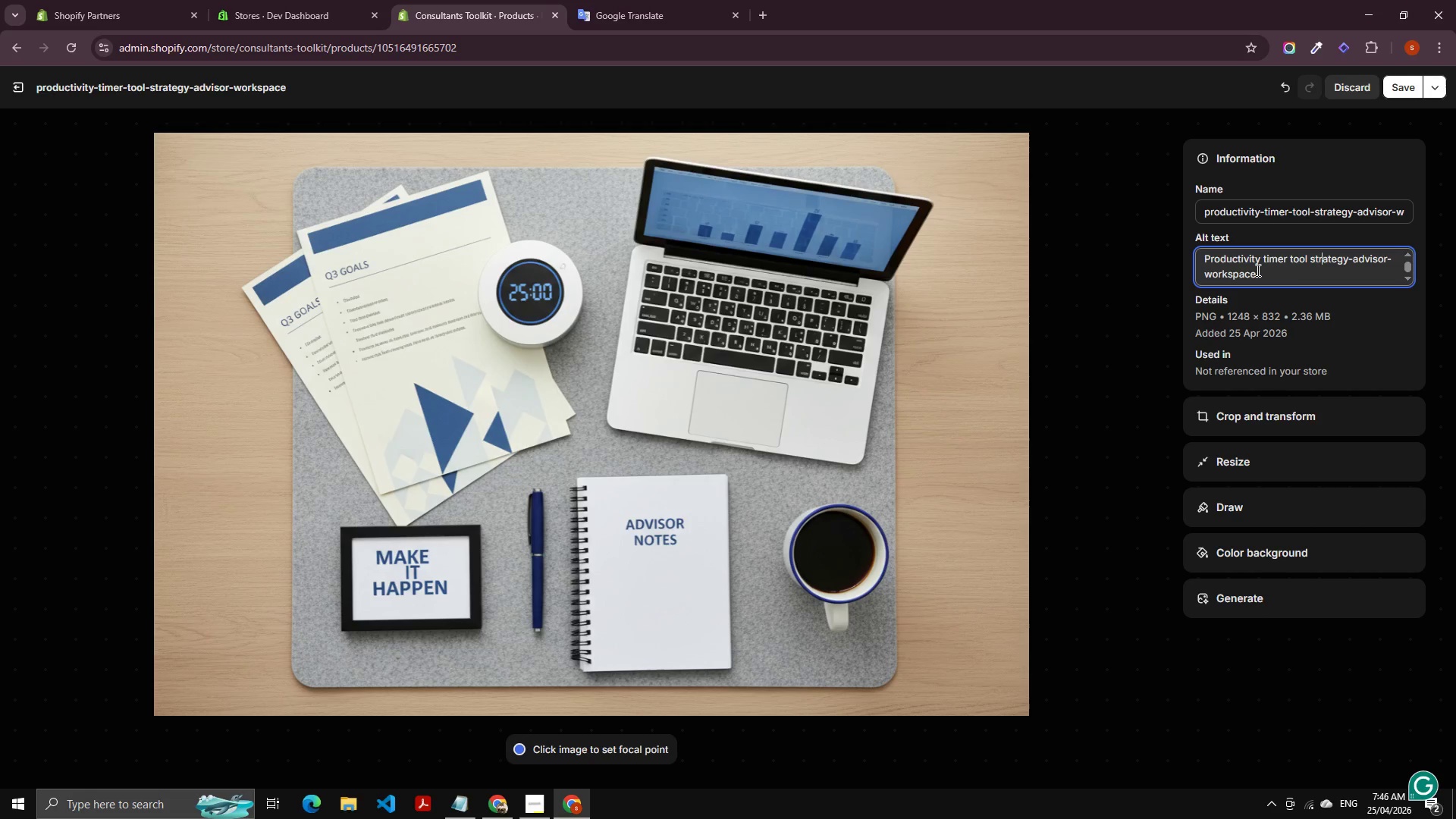 
key(ArrowRight)
 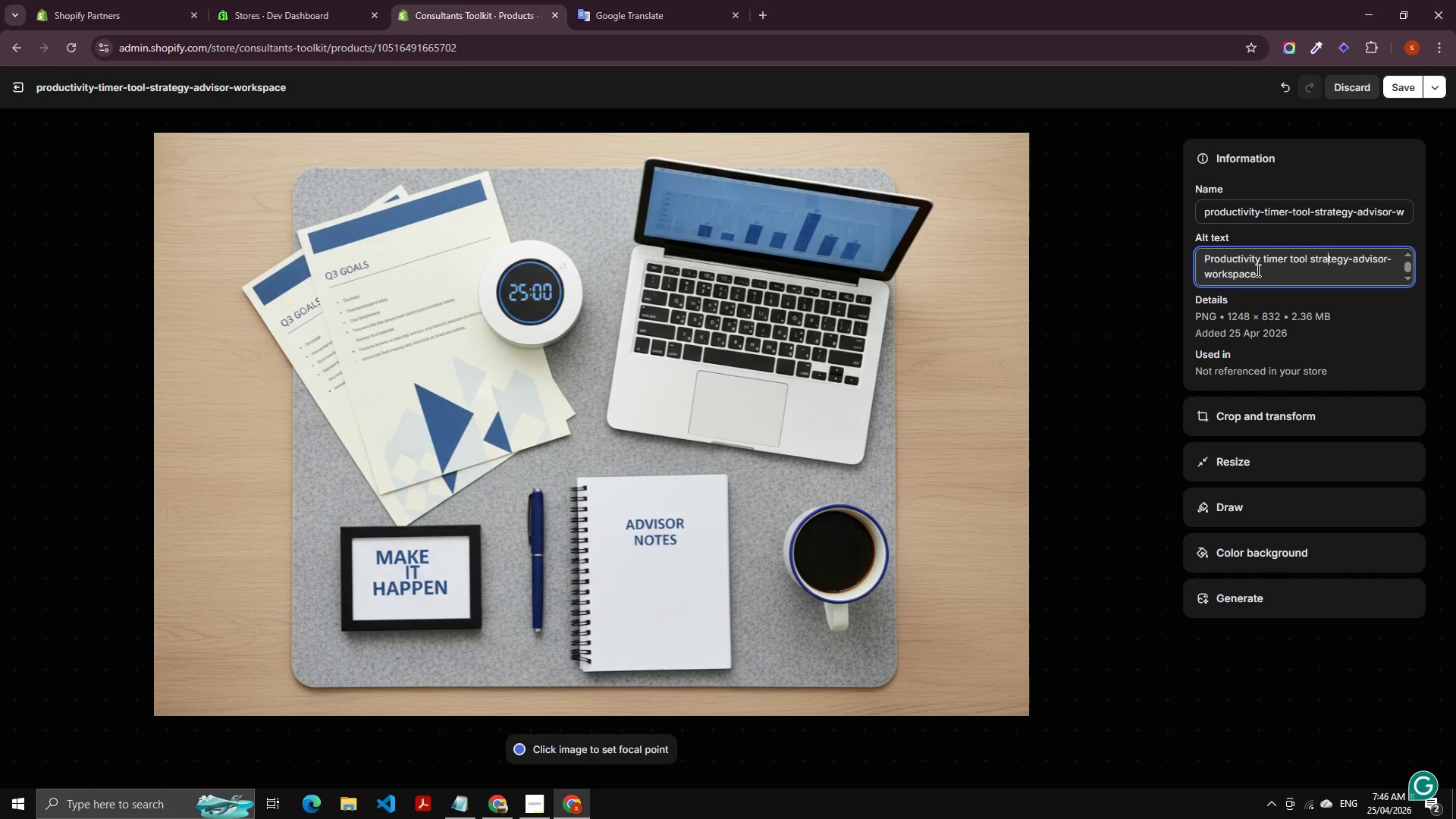 
key(ArrowRight)
 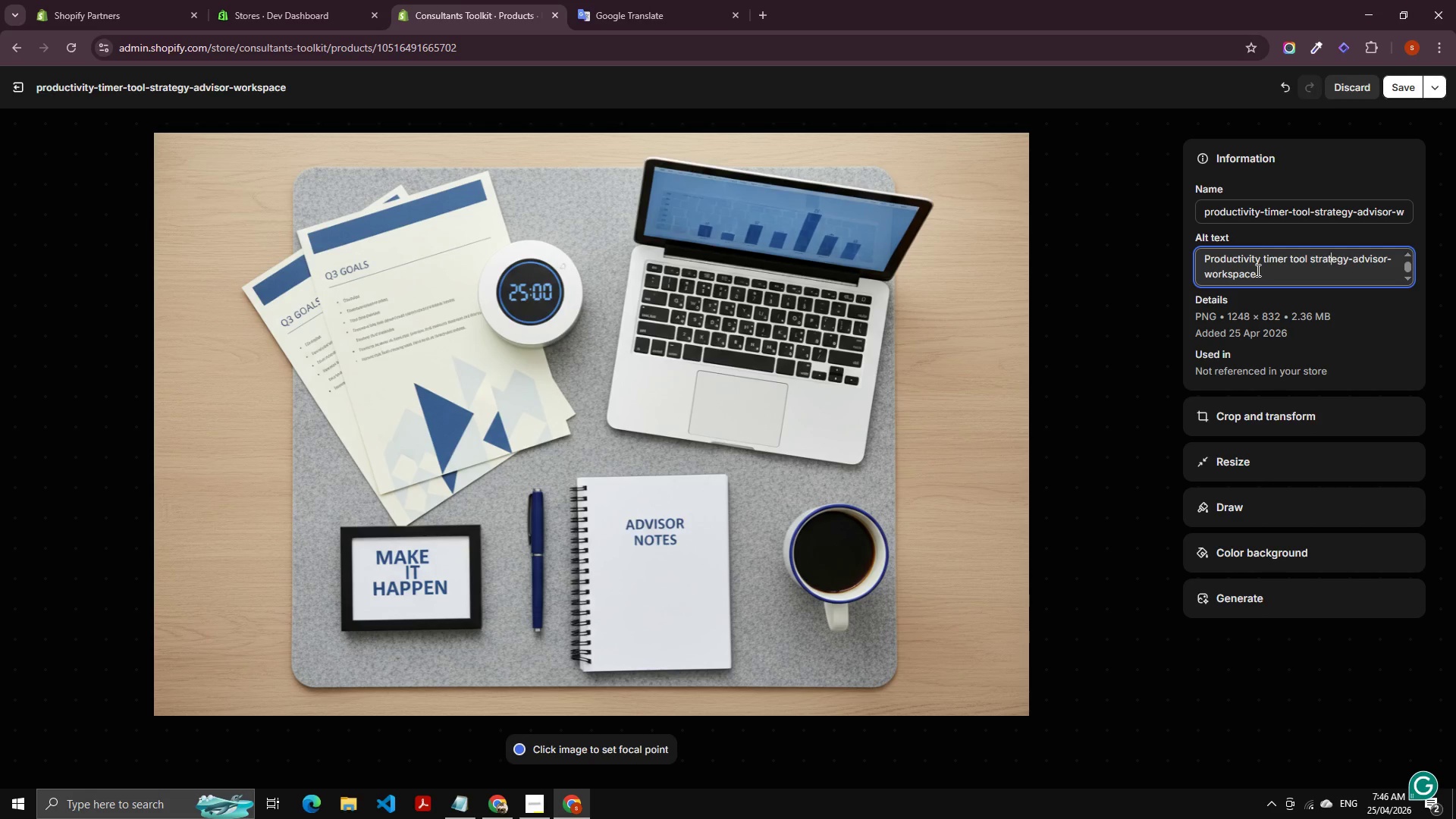 
key(ArrowRight)
 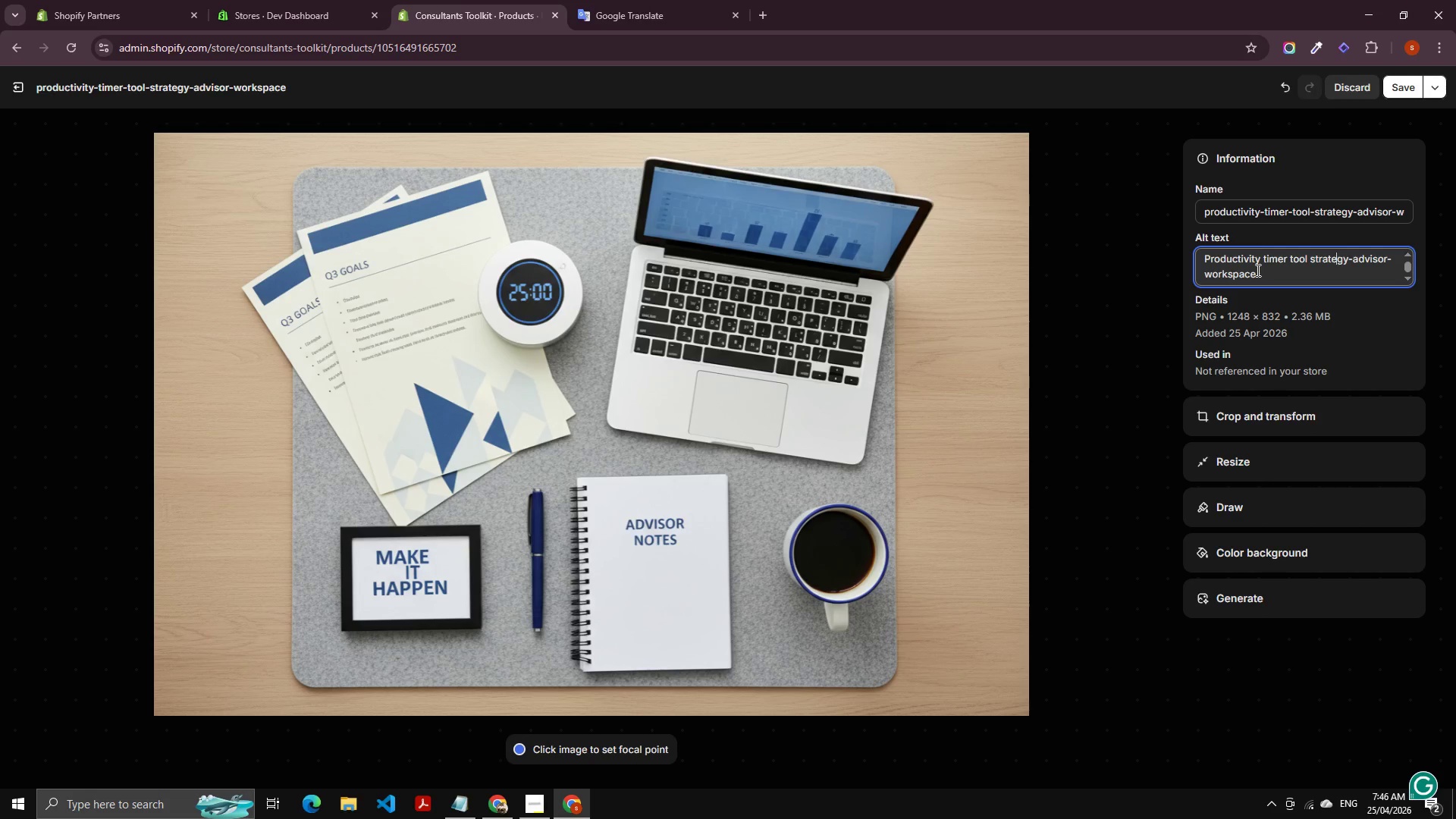 
key(ArrowRight)
 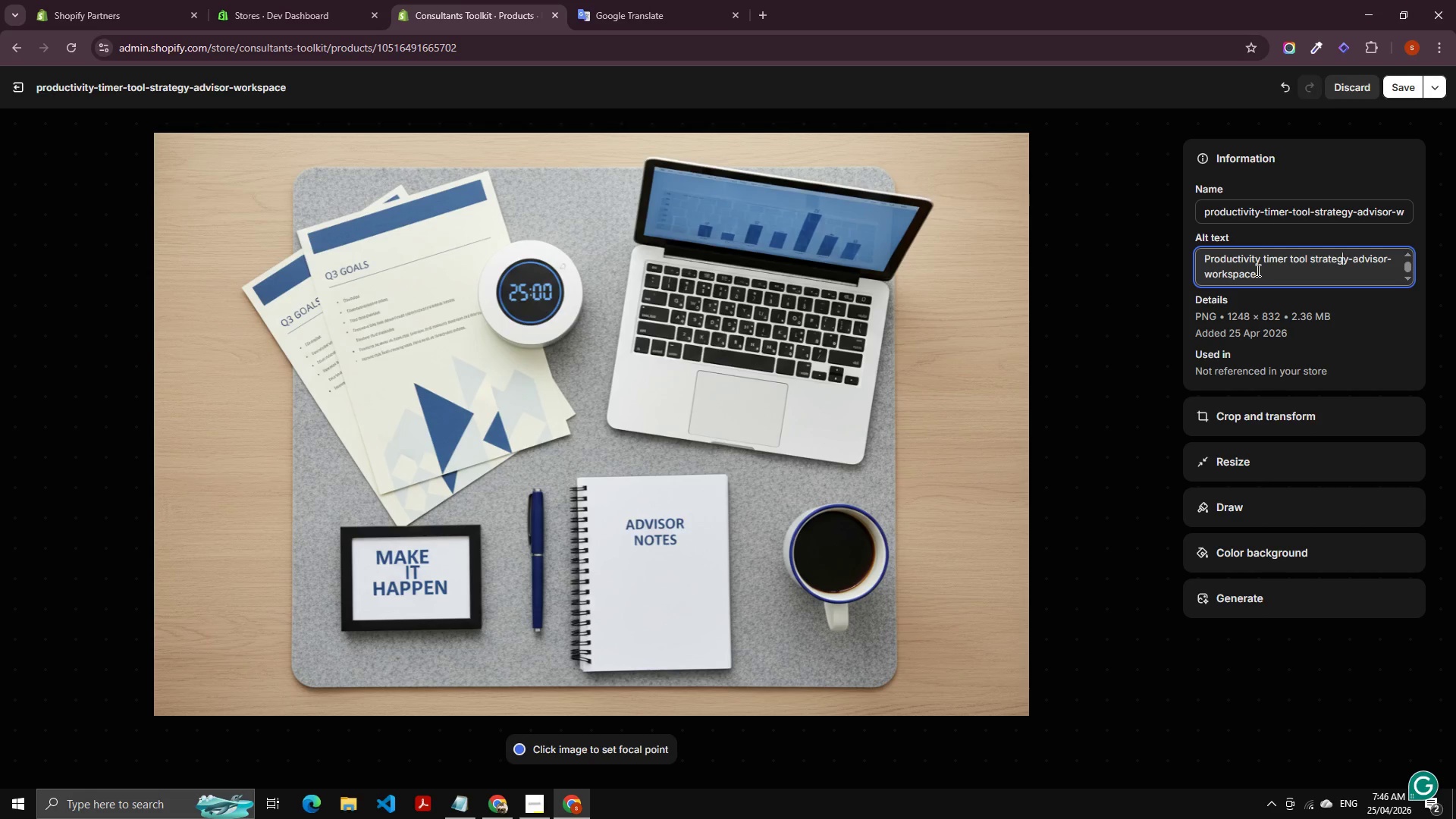 
key(ArrowRight)
 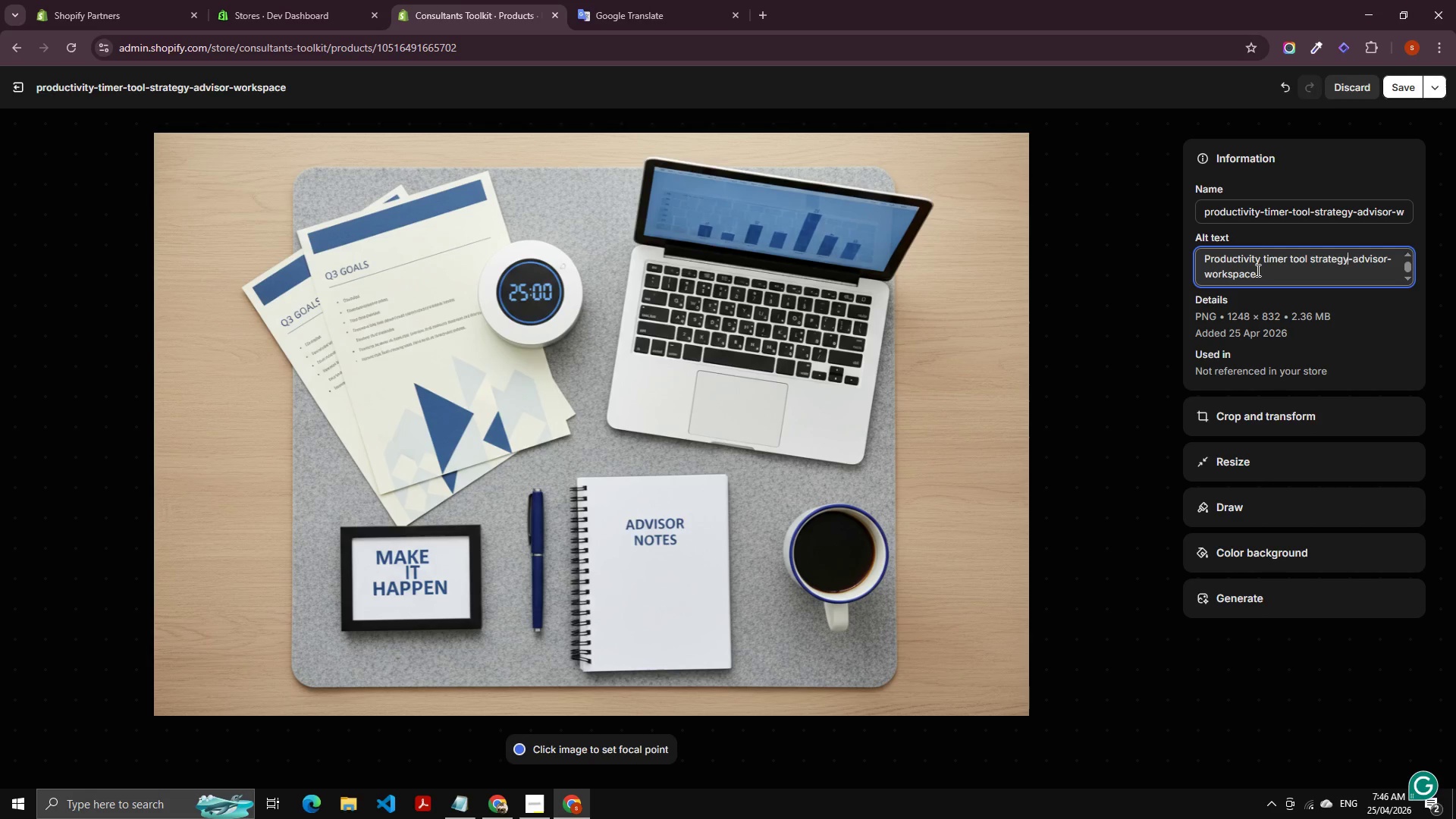 
key(ArrowRight)
 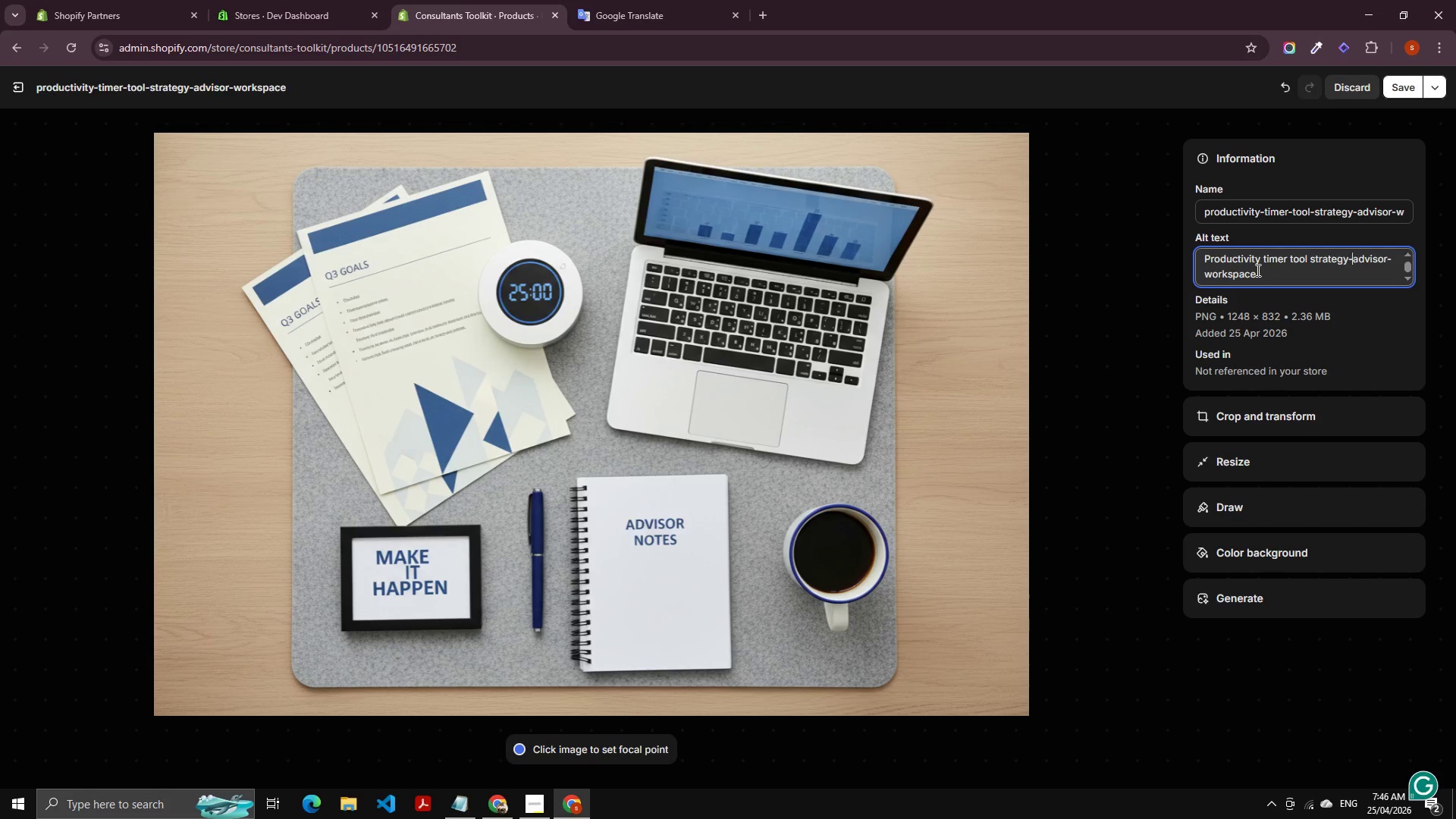 
key(Backspace)
 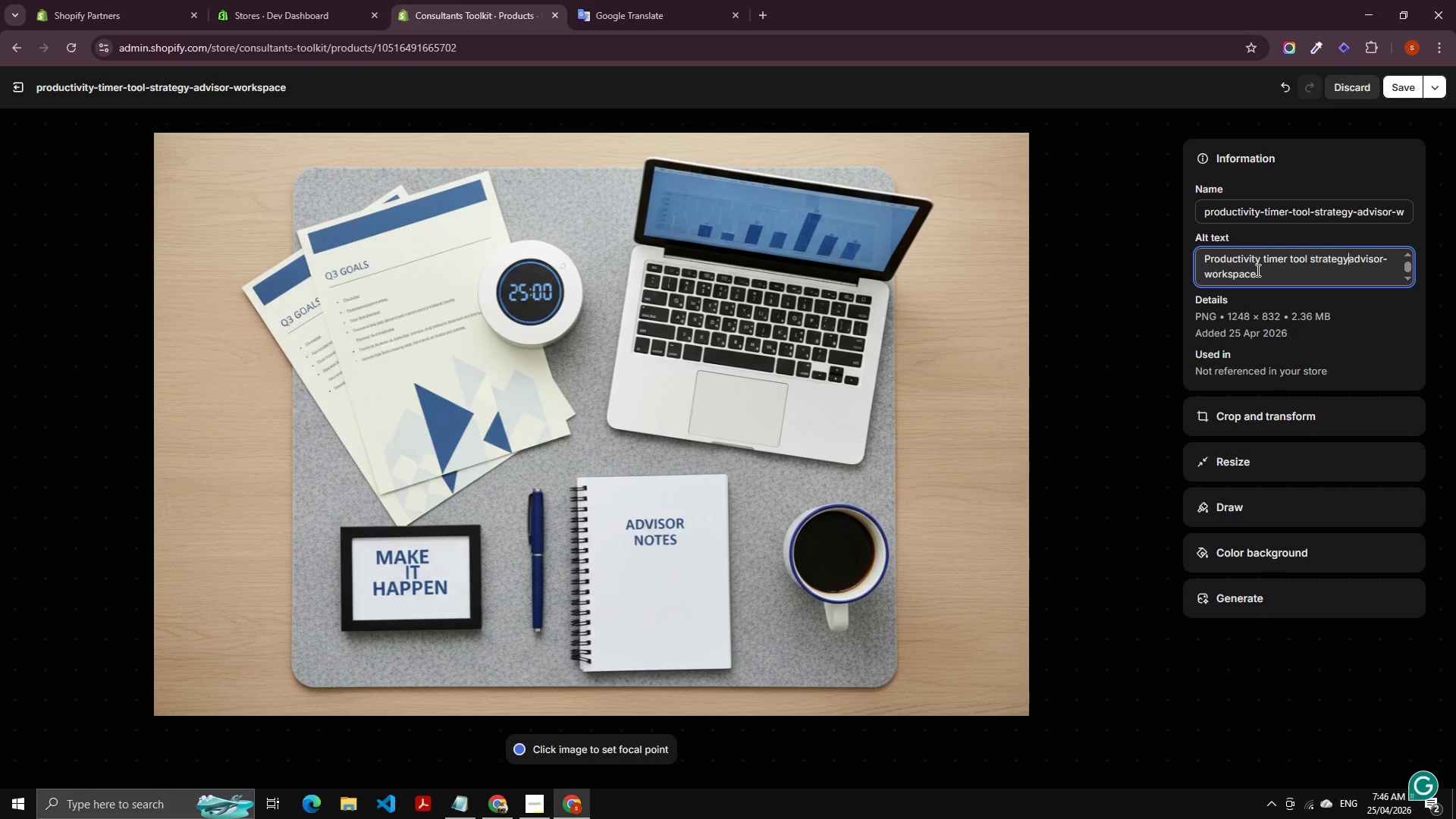 
key(Space)
 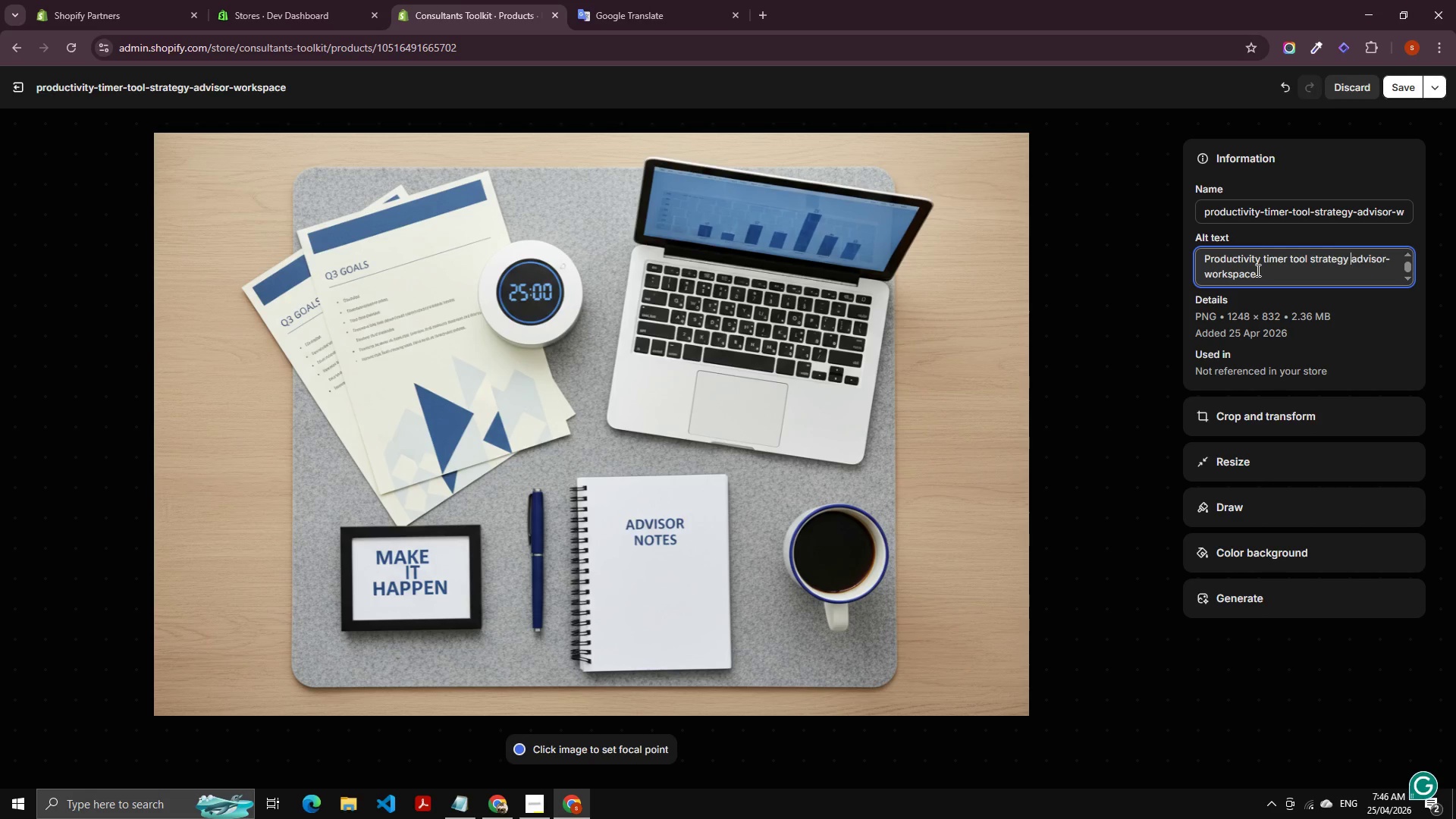 
key(ArrowRight)
 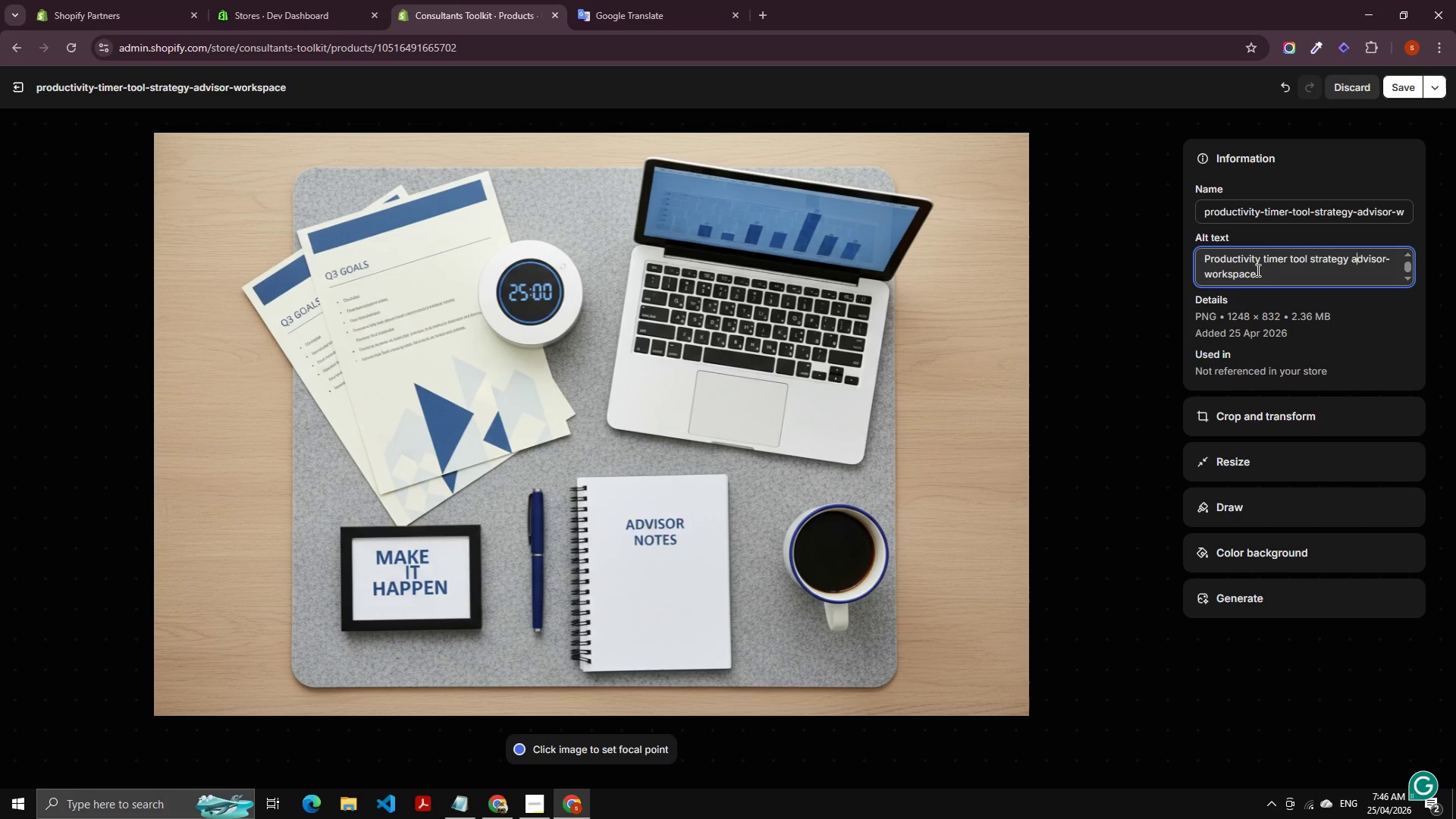 
hold_key(key=ArrowRight, duration=0.36)
 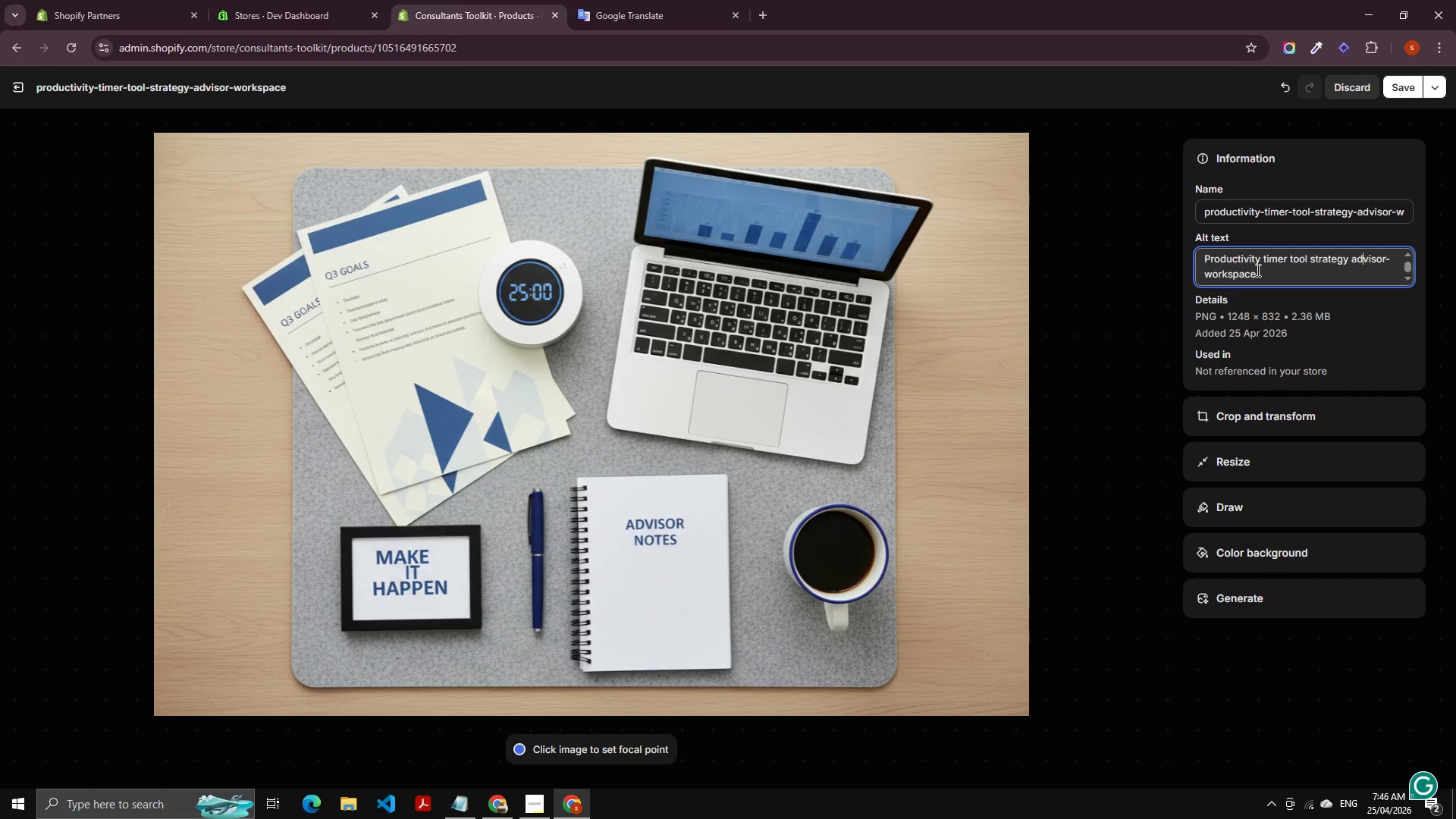 
key(ArrowRight)
 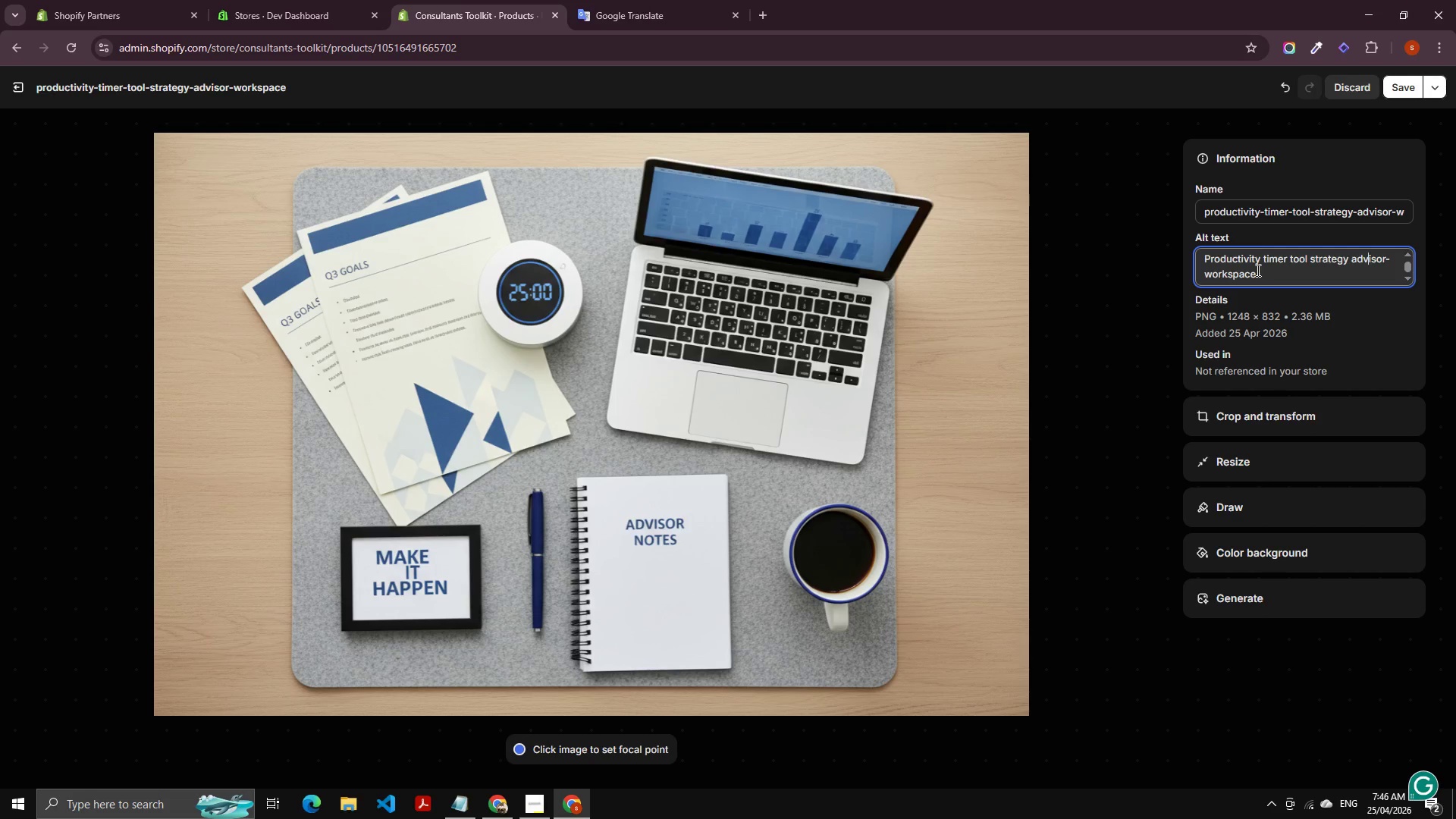 
key(ArrowRight)
 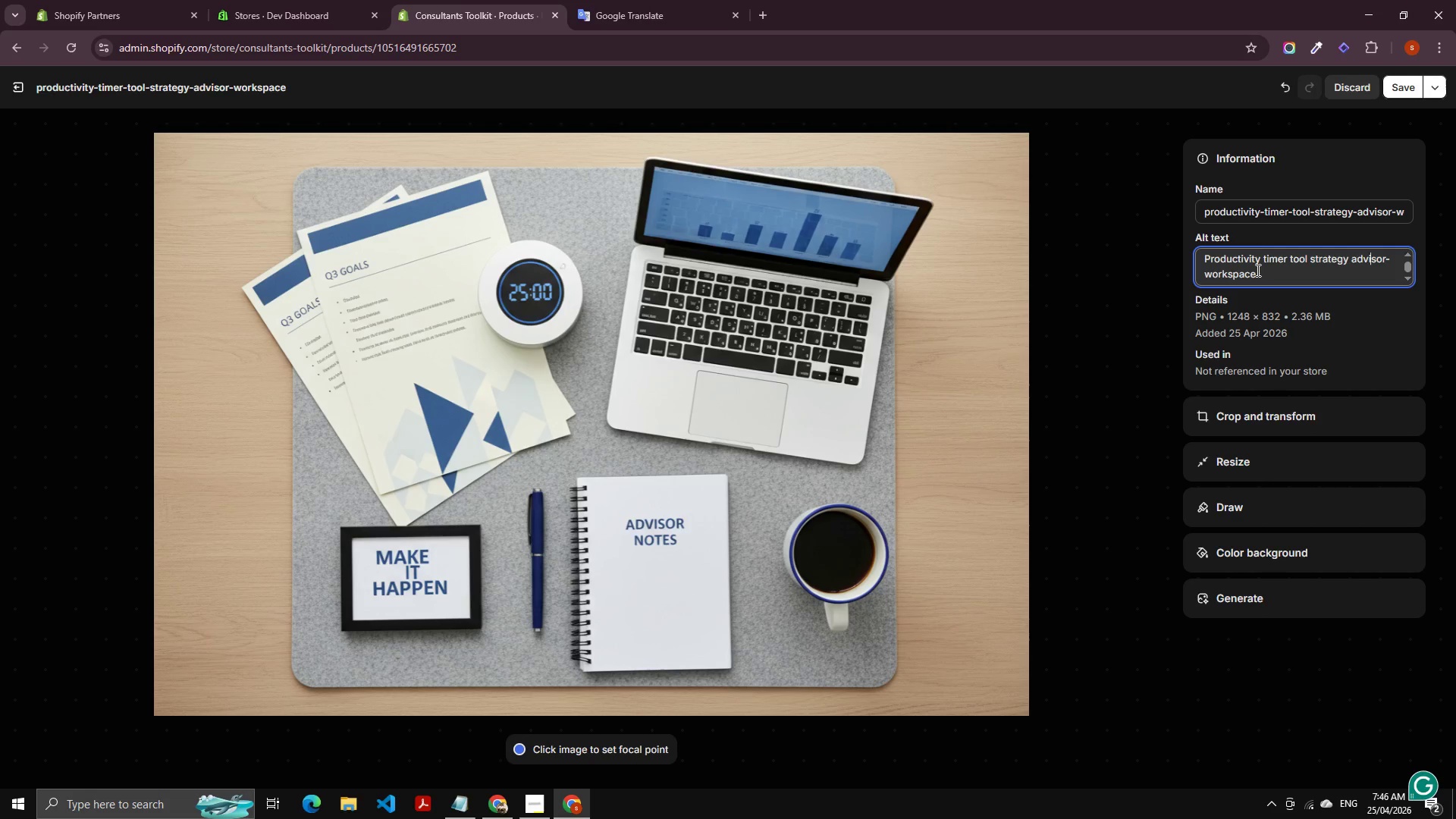 
key(ArrowRight)
 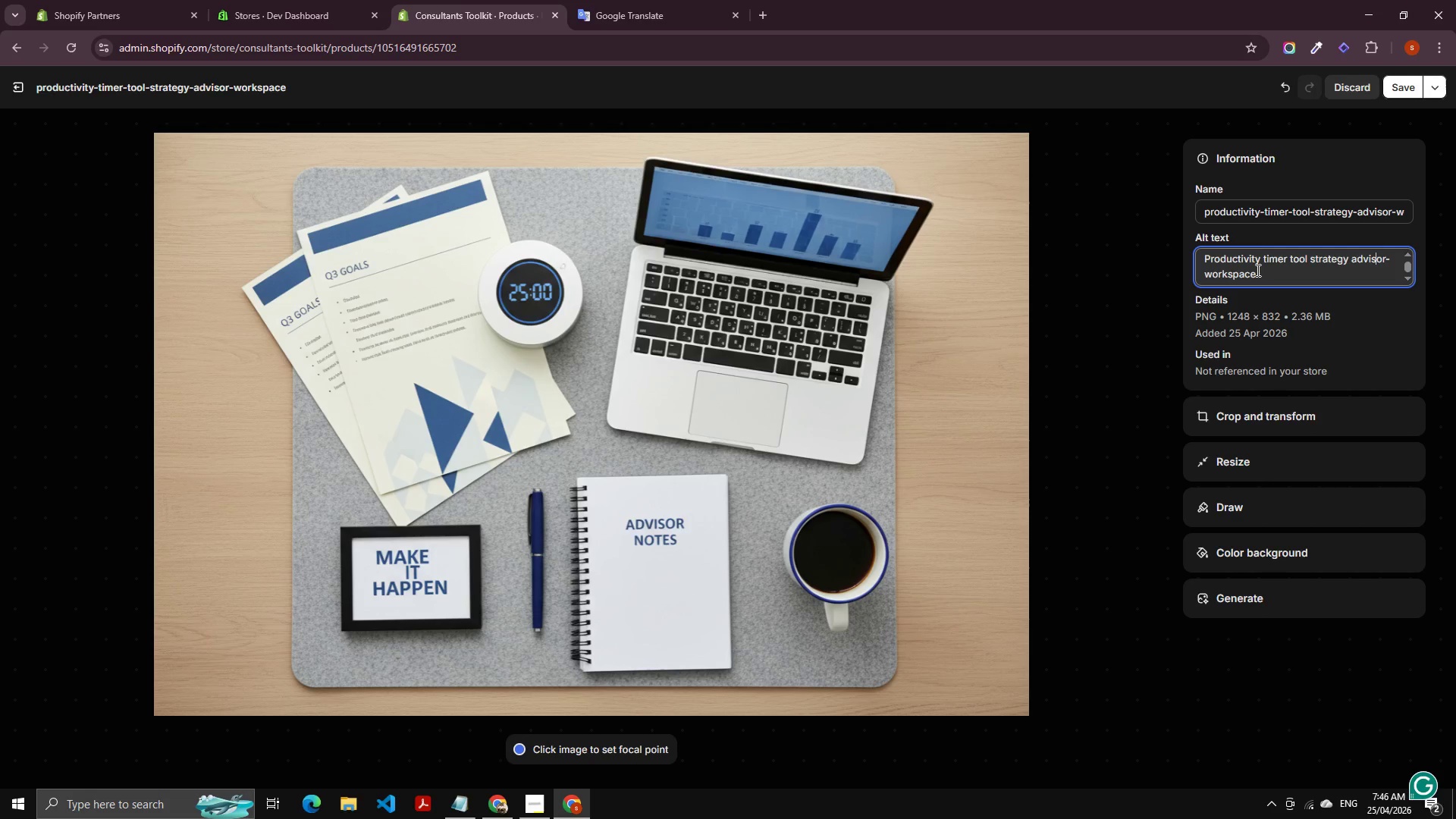 
key(ArrowRight)
 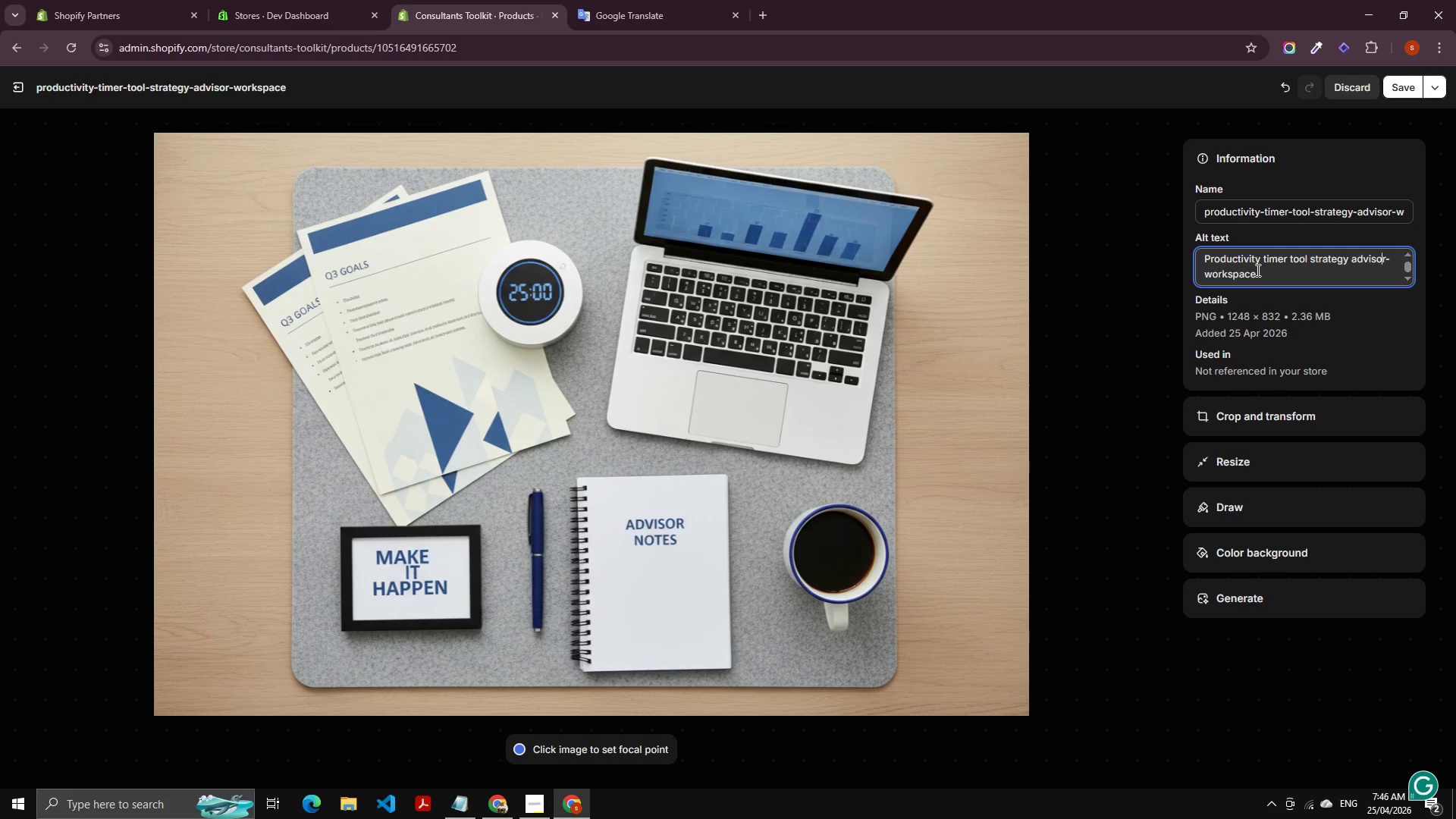 
key(ArrowRight)
 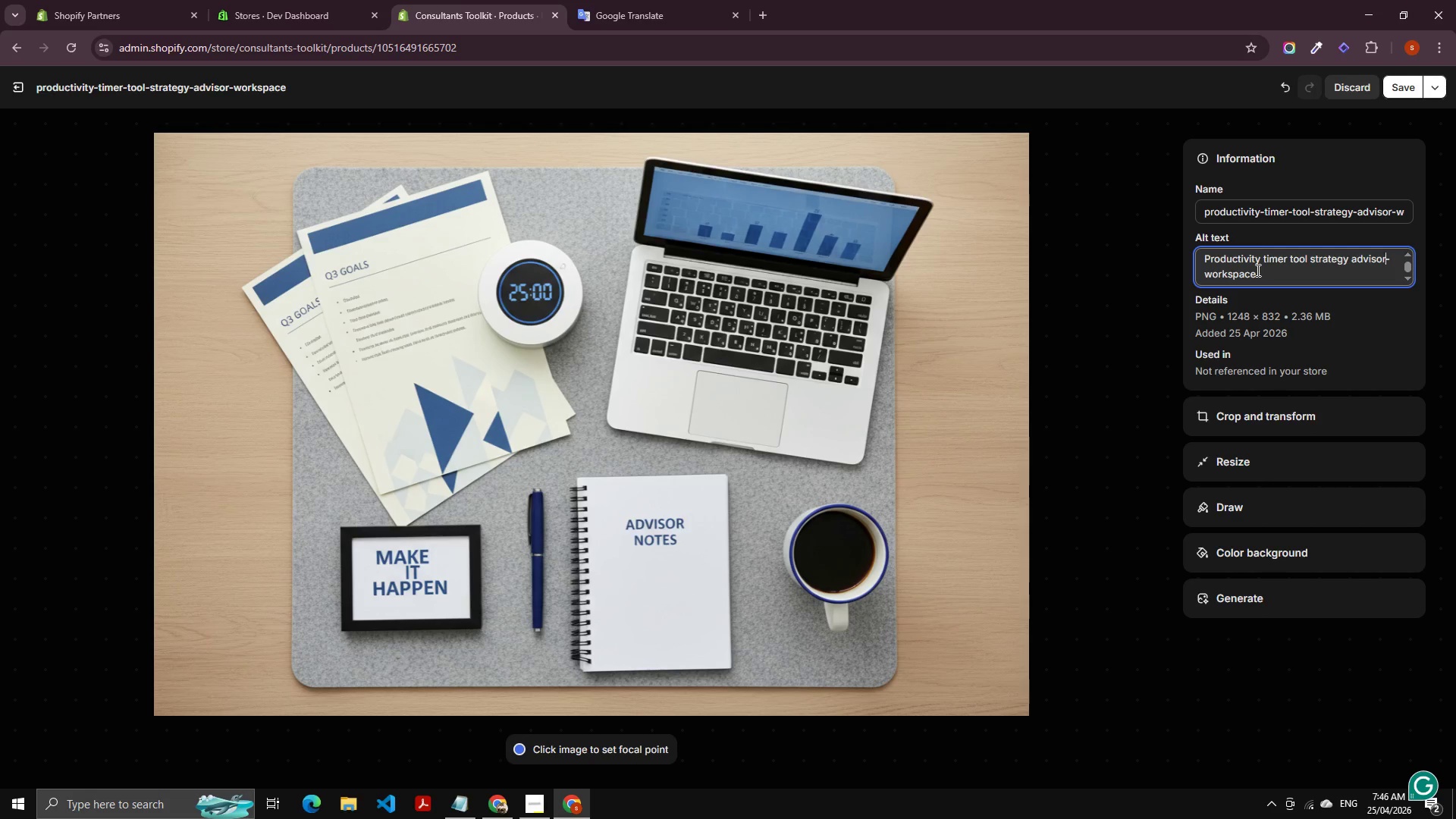 
key(ArrowRight)
 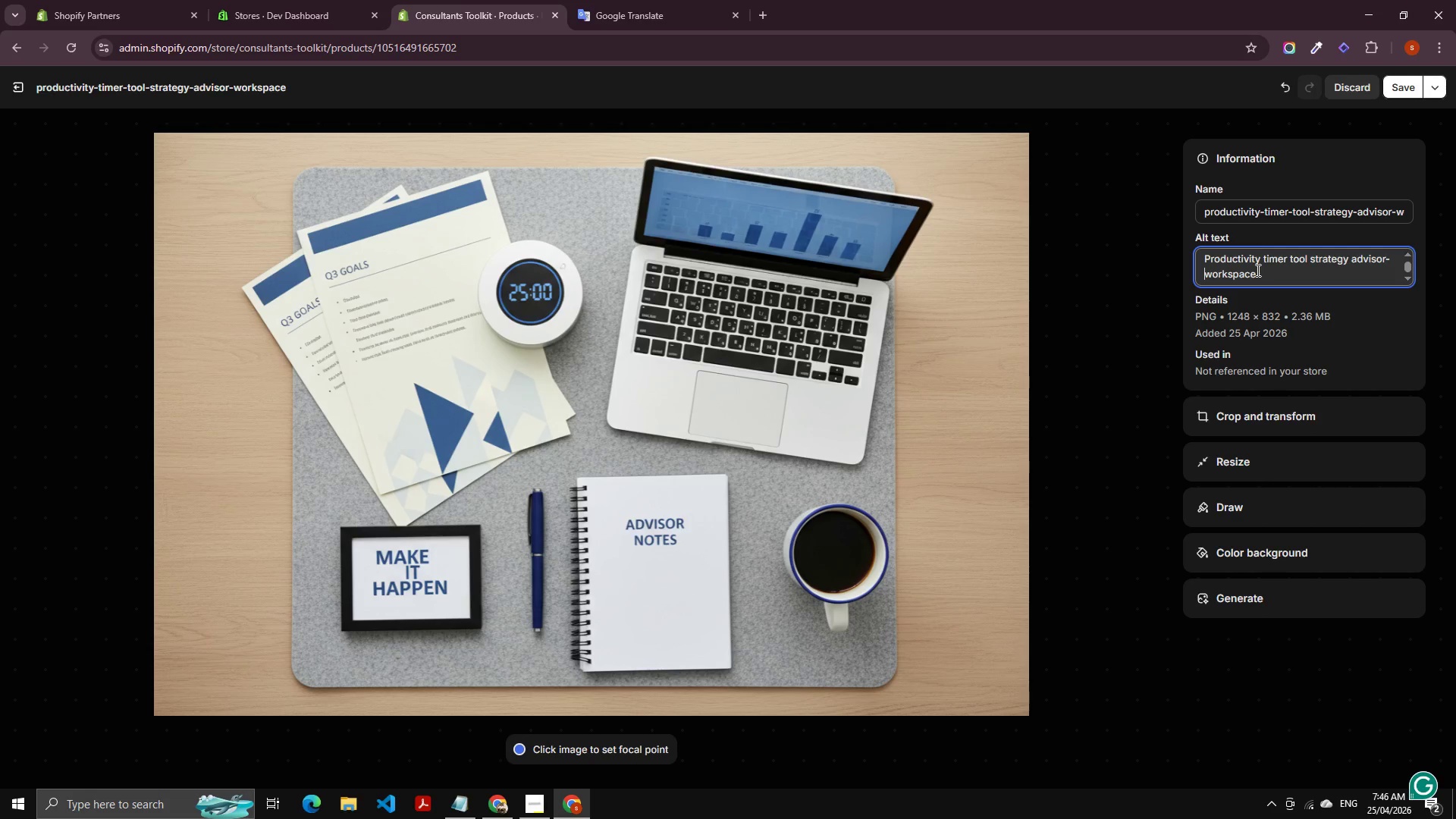 
key(Backspace)
 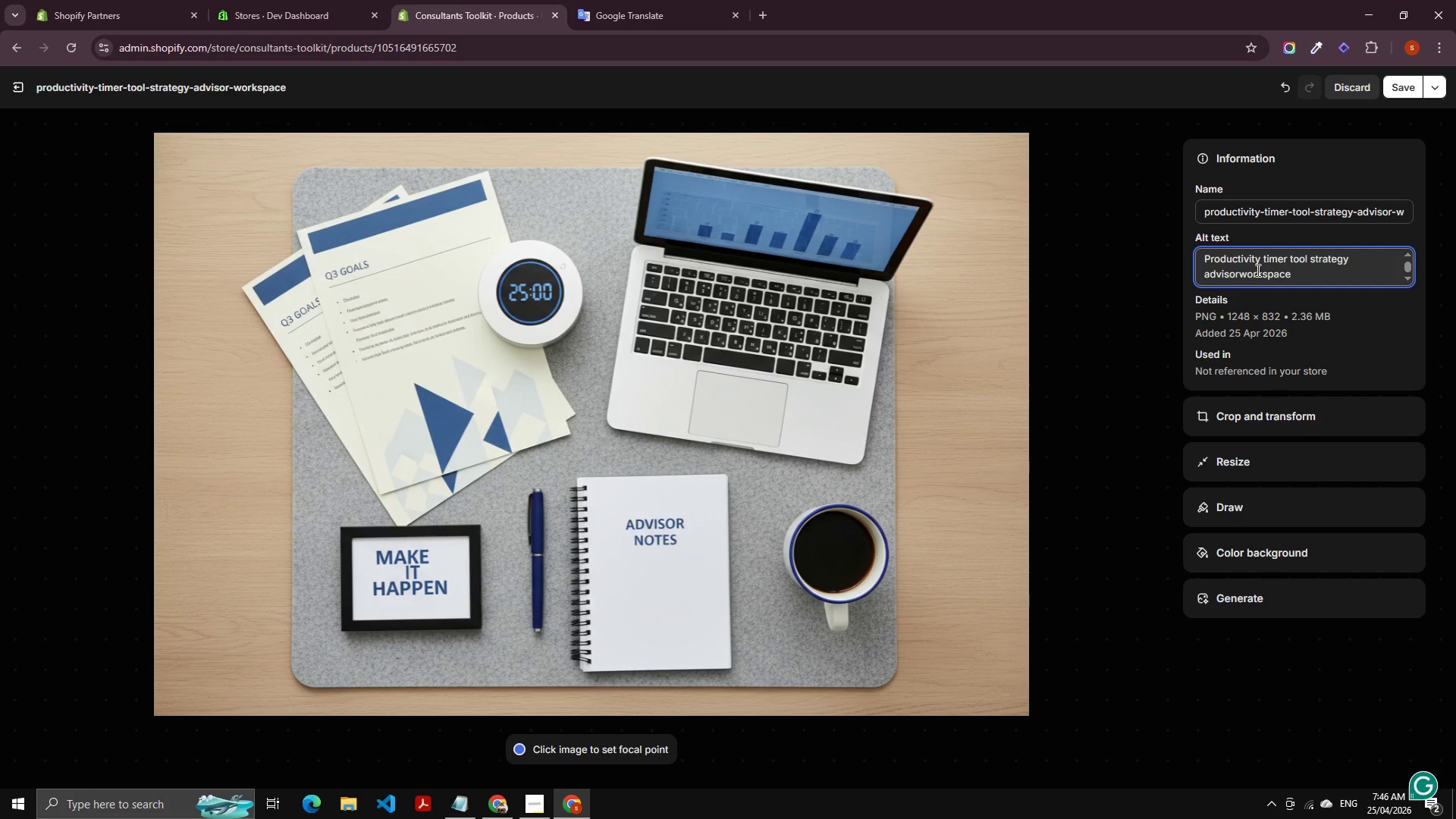 
key(Space)
 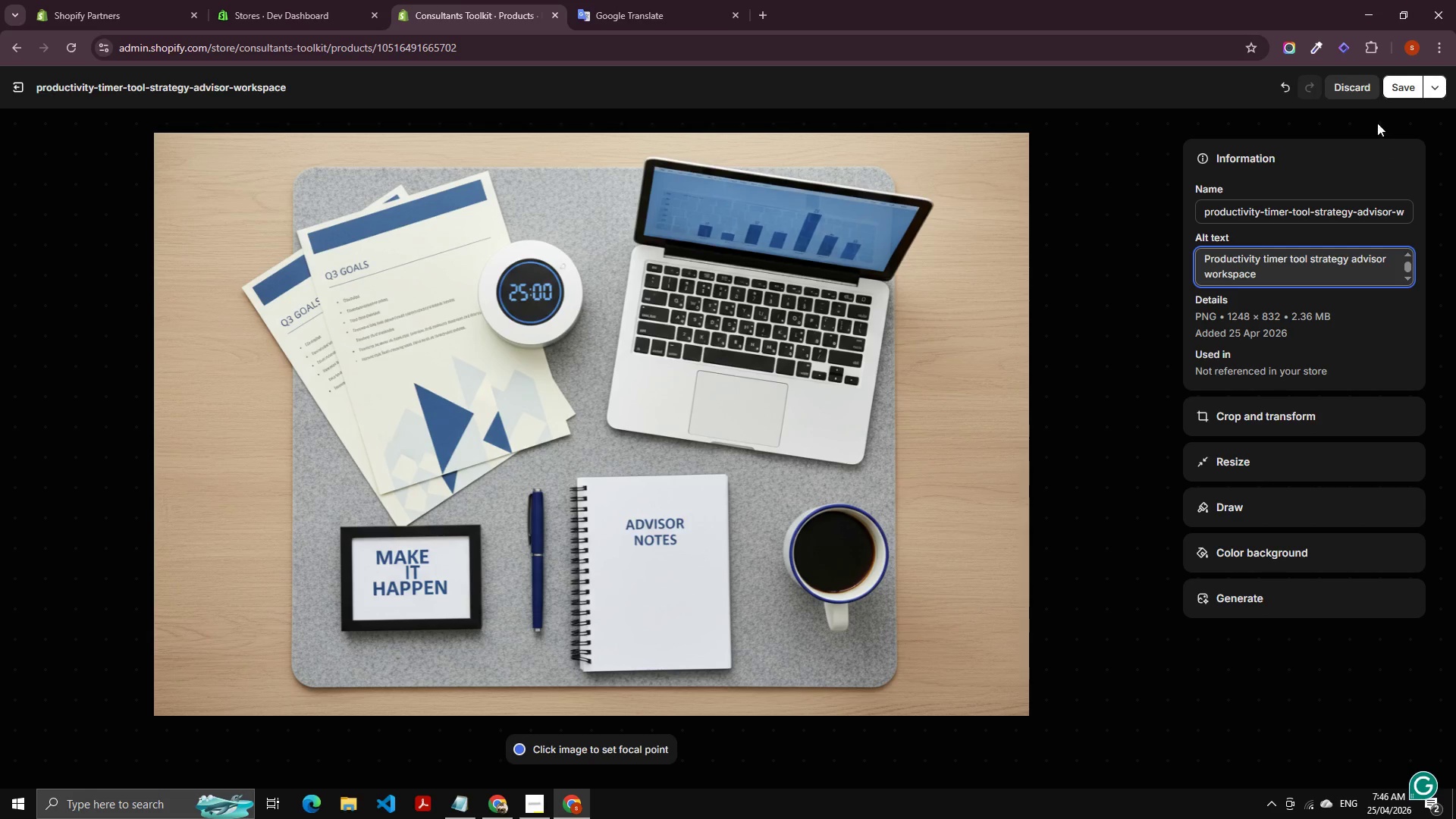 
double_click([1394, 89])
 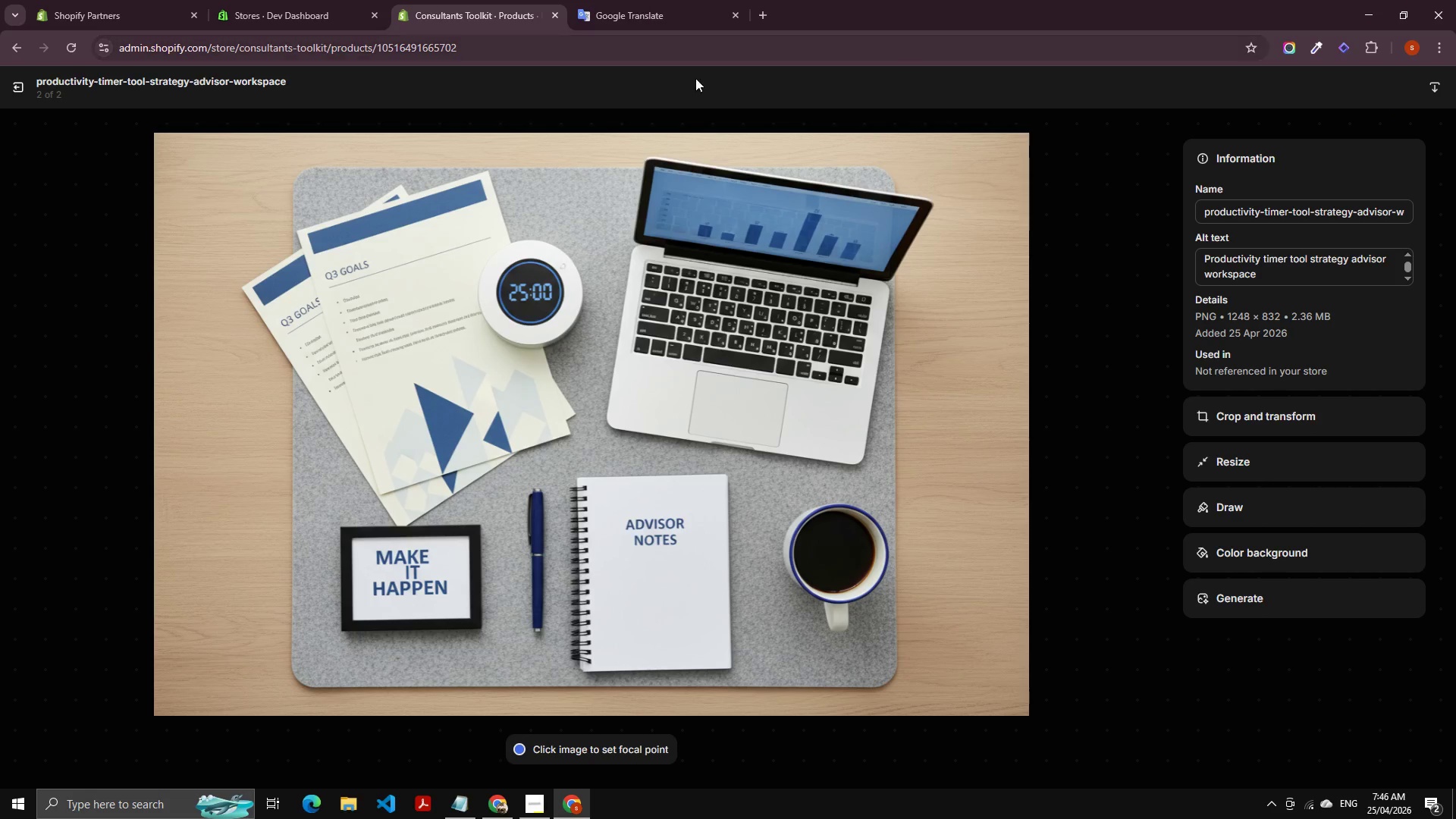 
left_click([20, 93])
 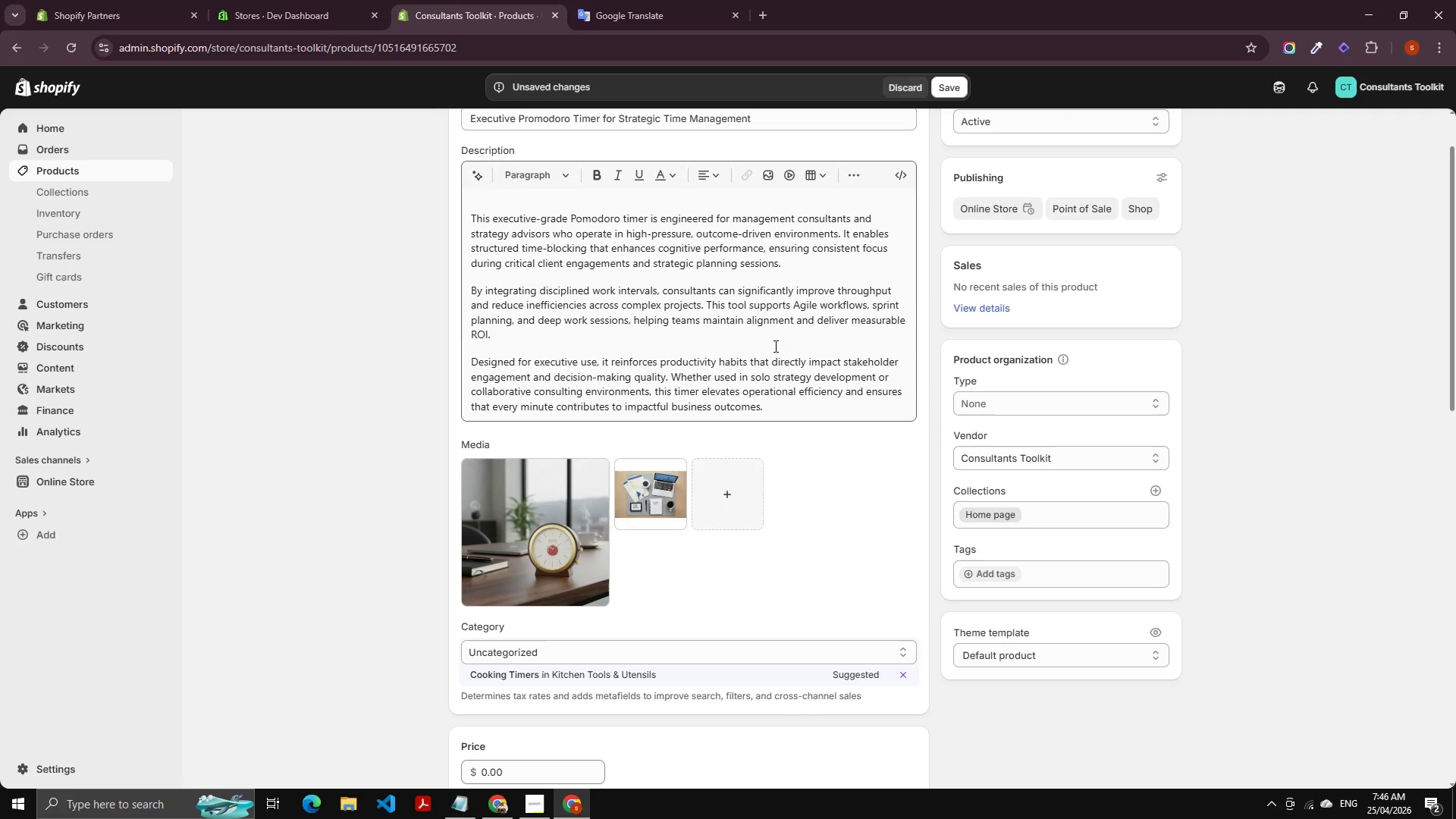 
left_click([720, 497])
 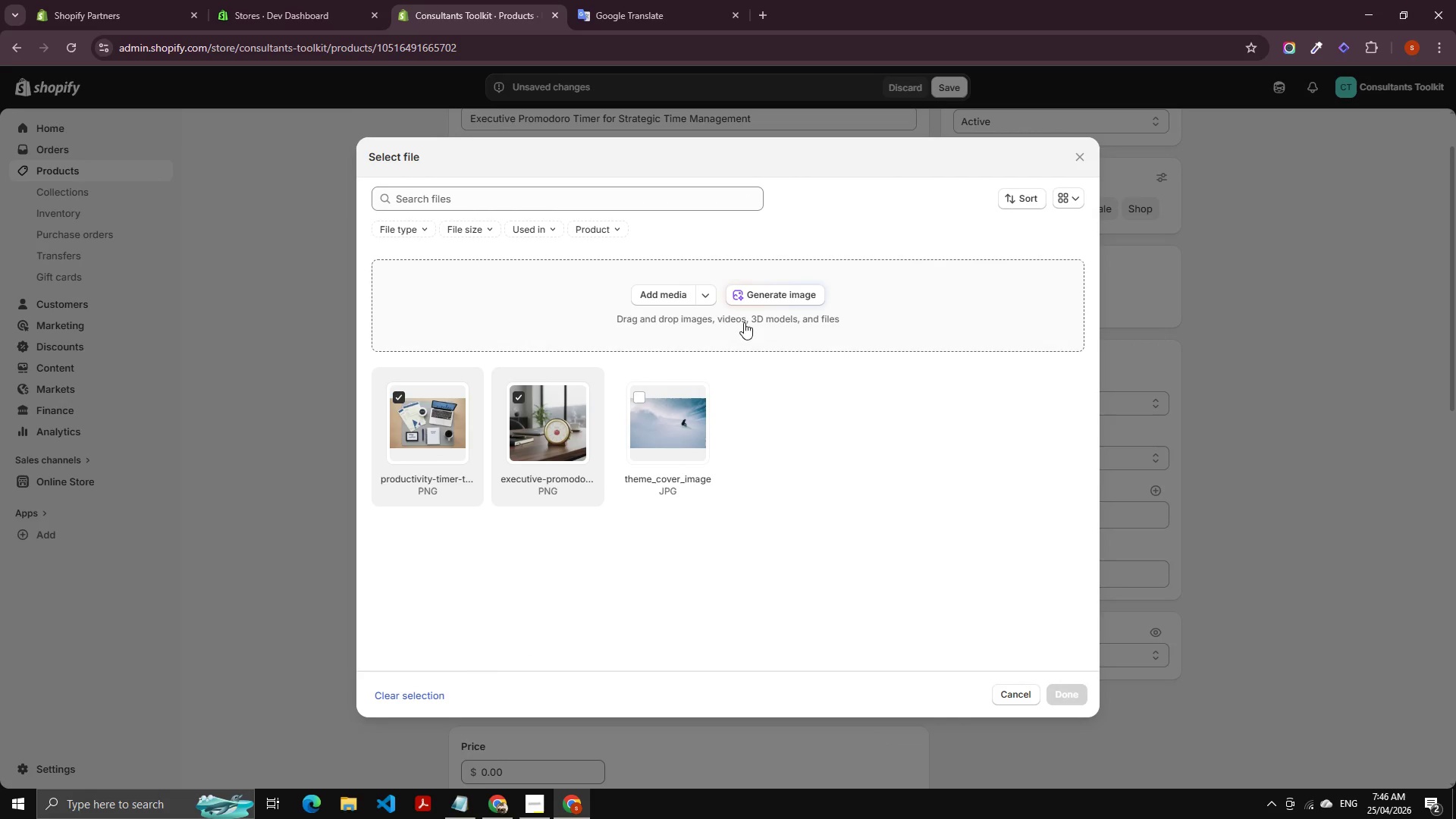 
left_click([778, 287])
 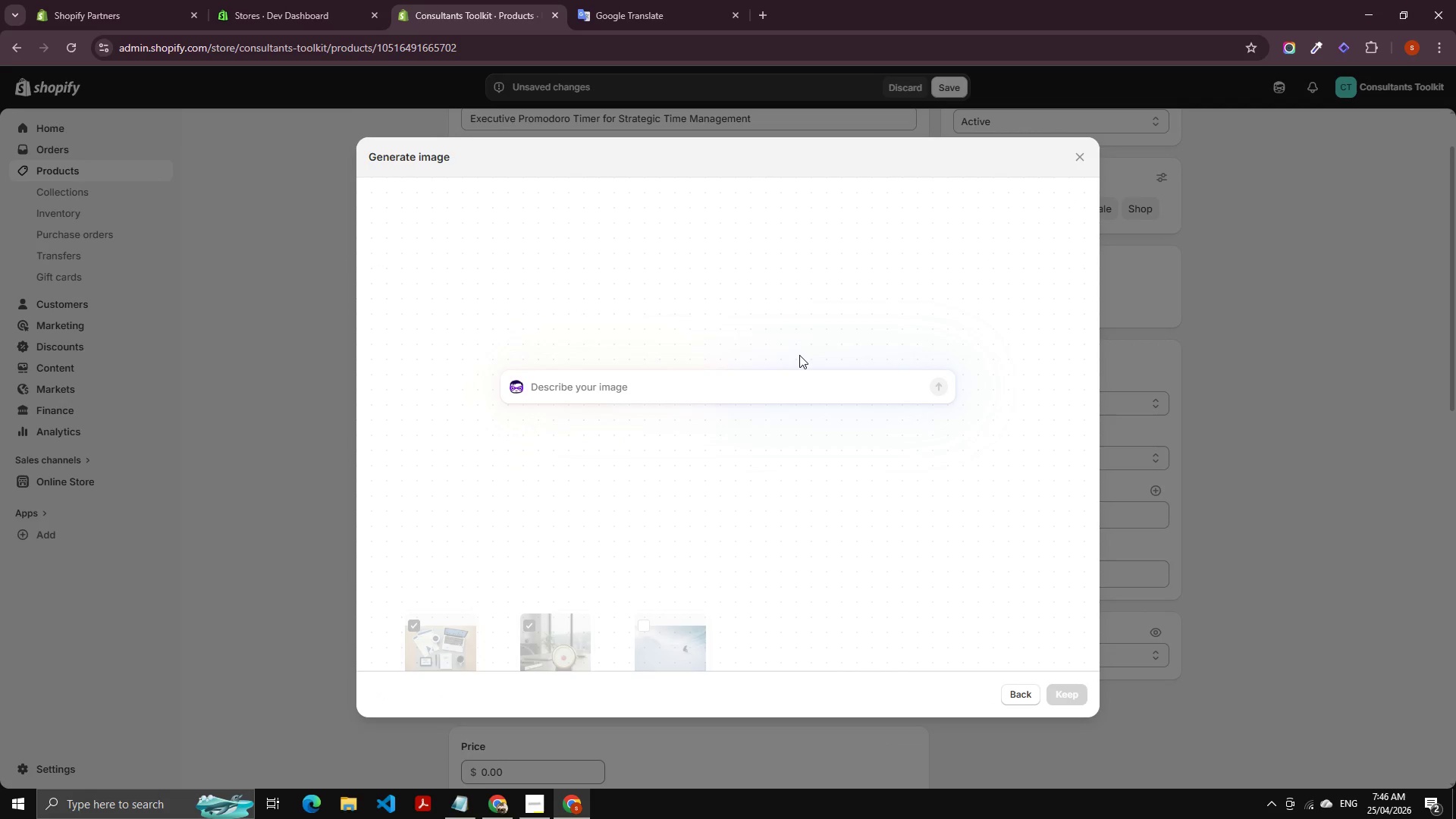 
type(focs)
 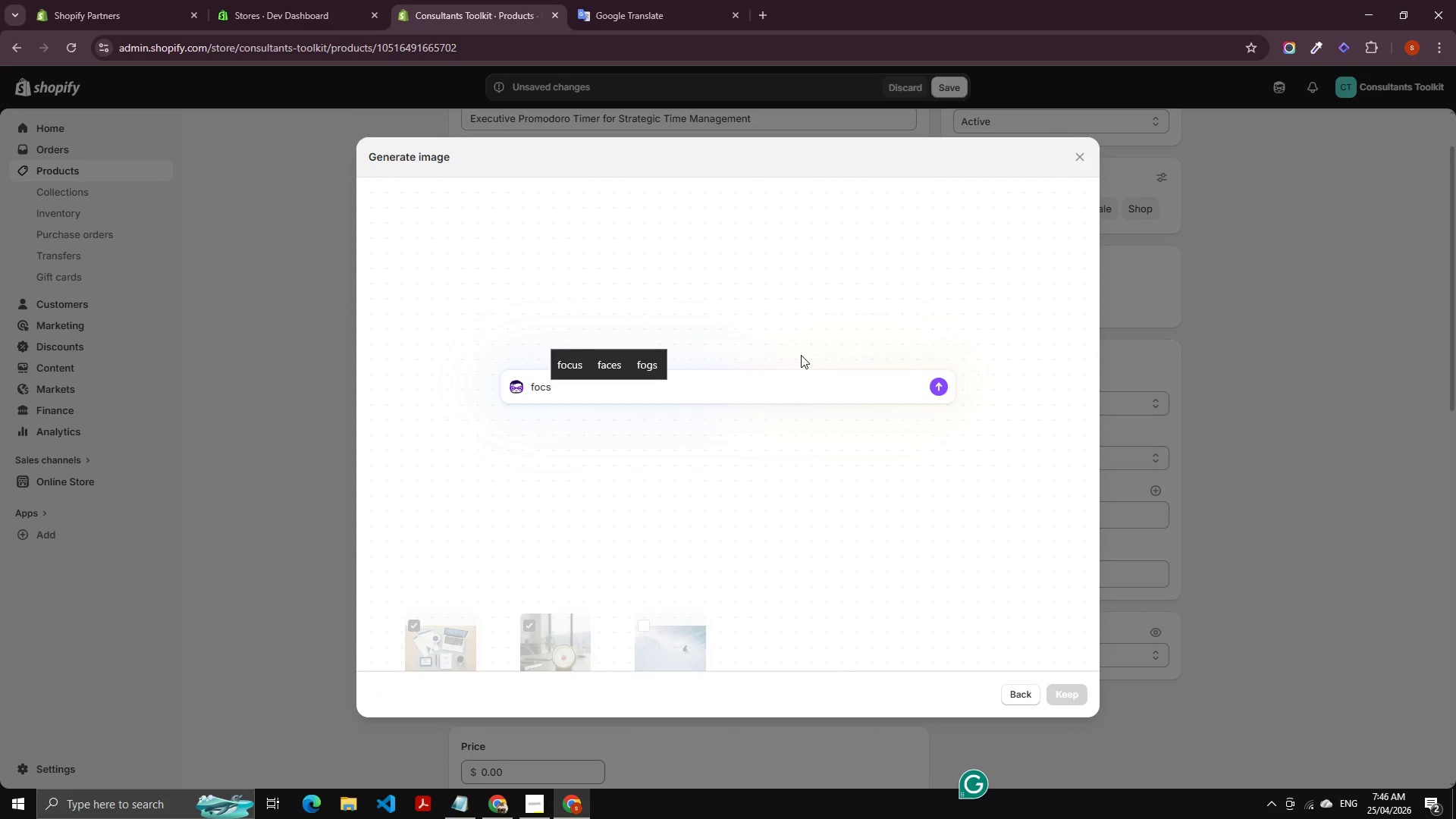 
key(ArrowUp)
 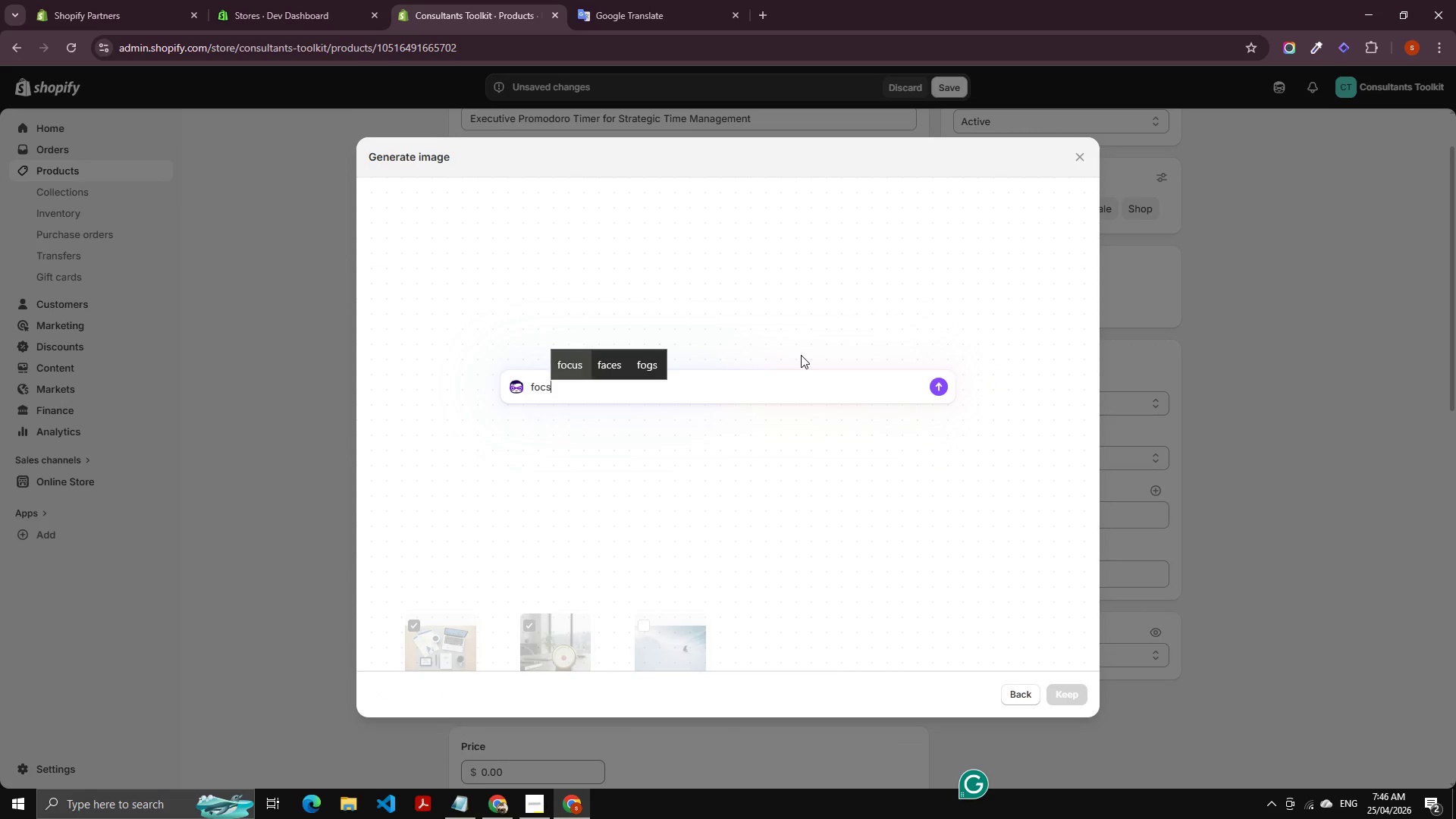 
key(Enter)
 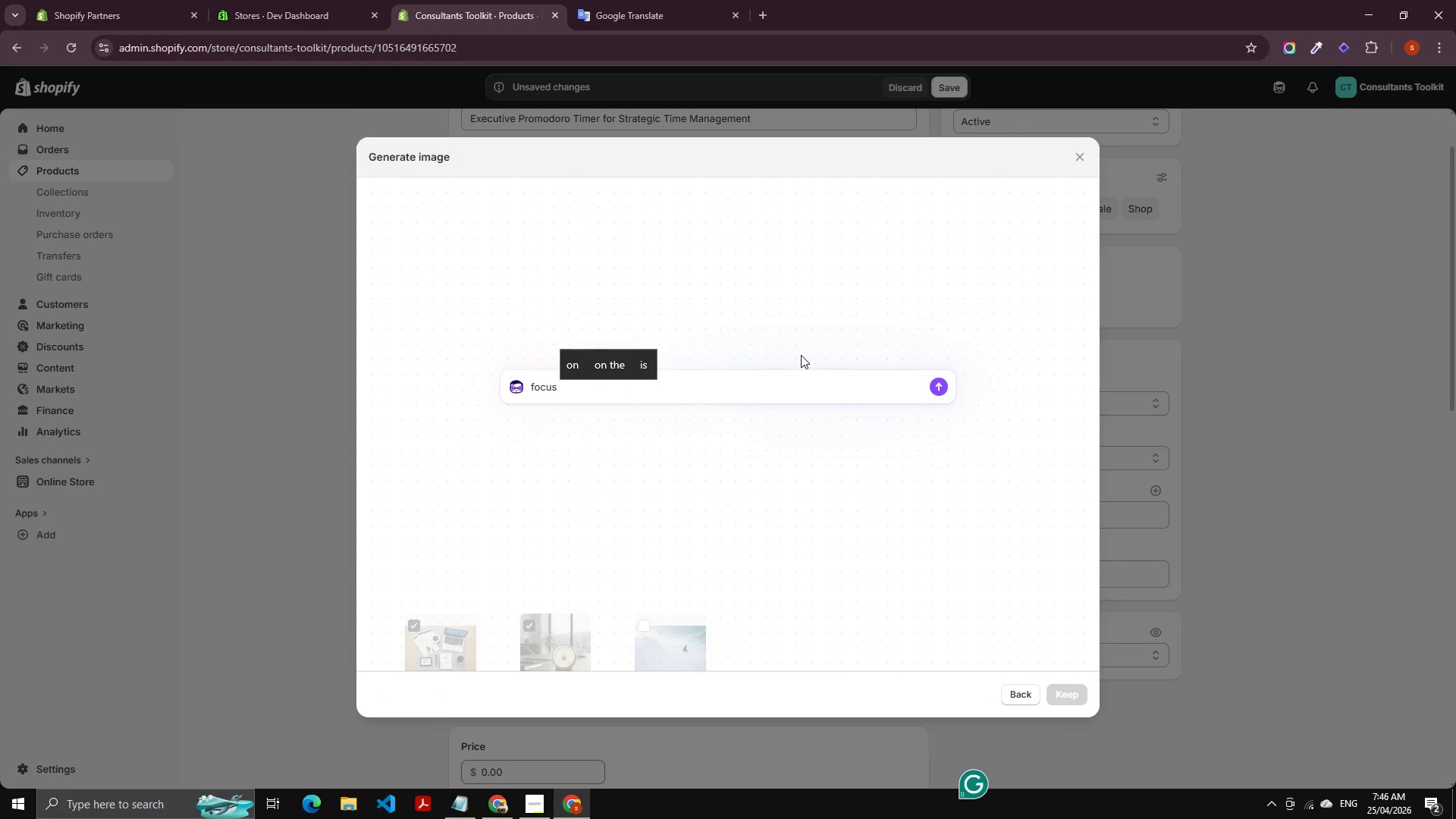 
type(man)
 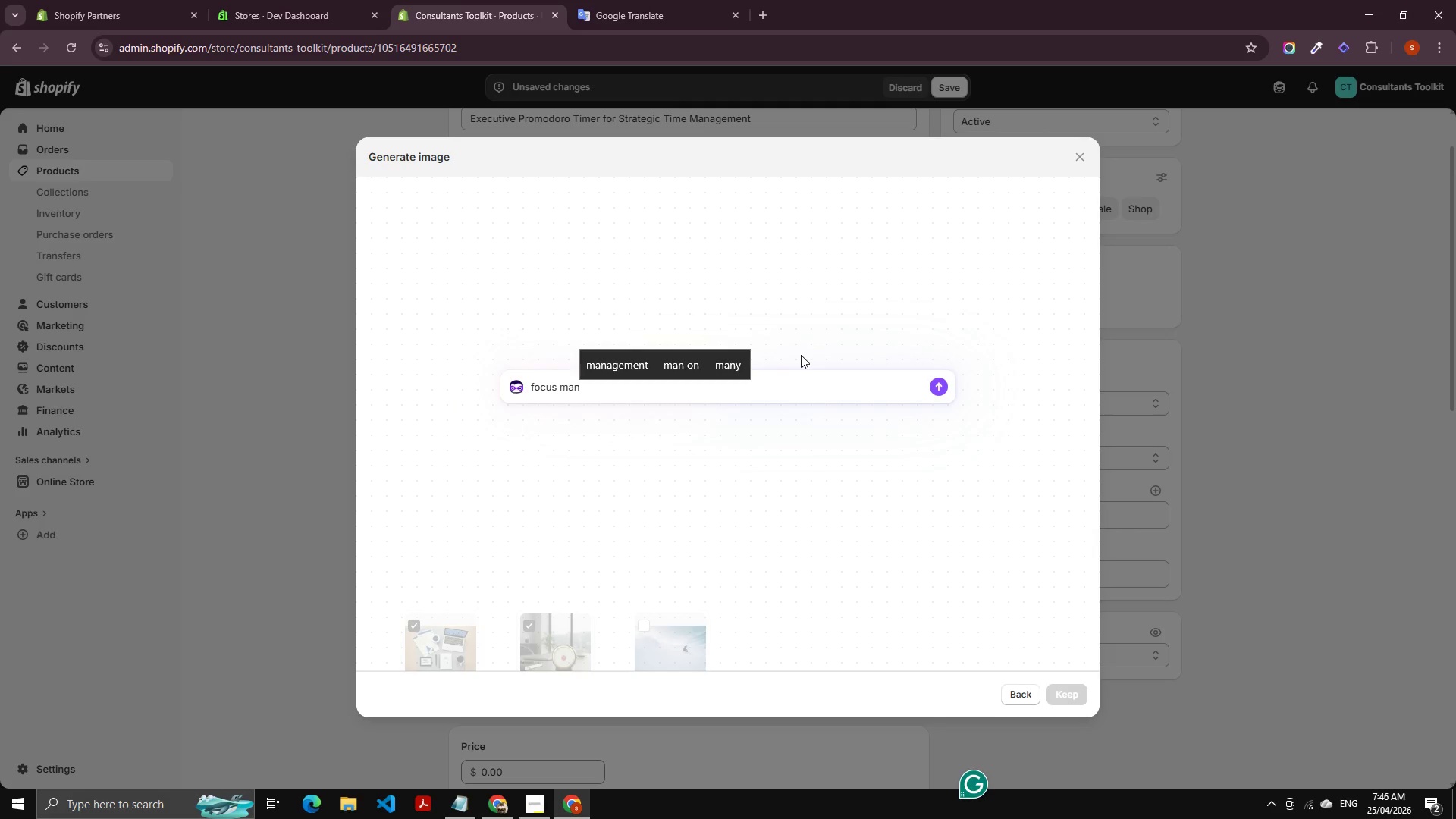 
key(ArrowUp)
 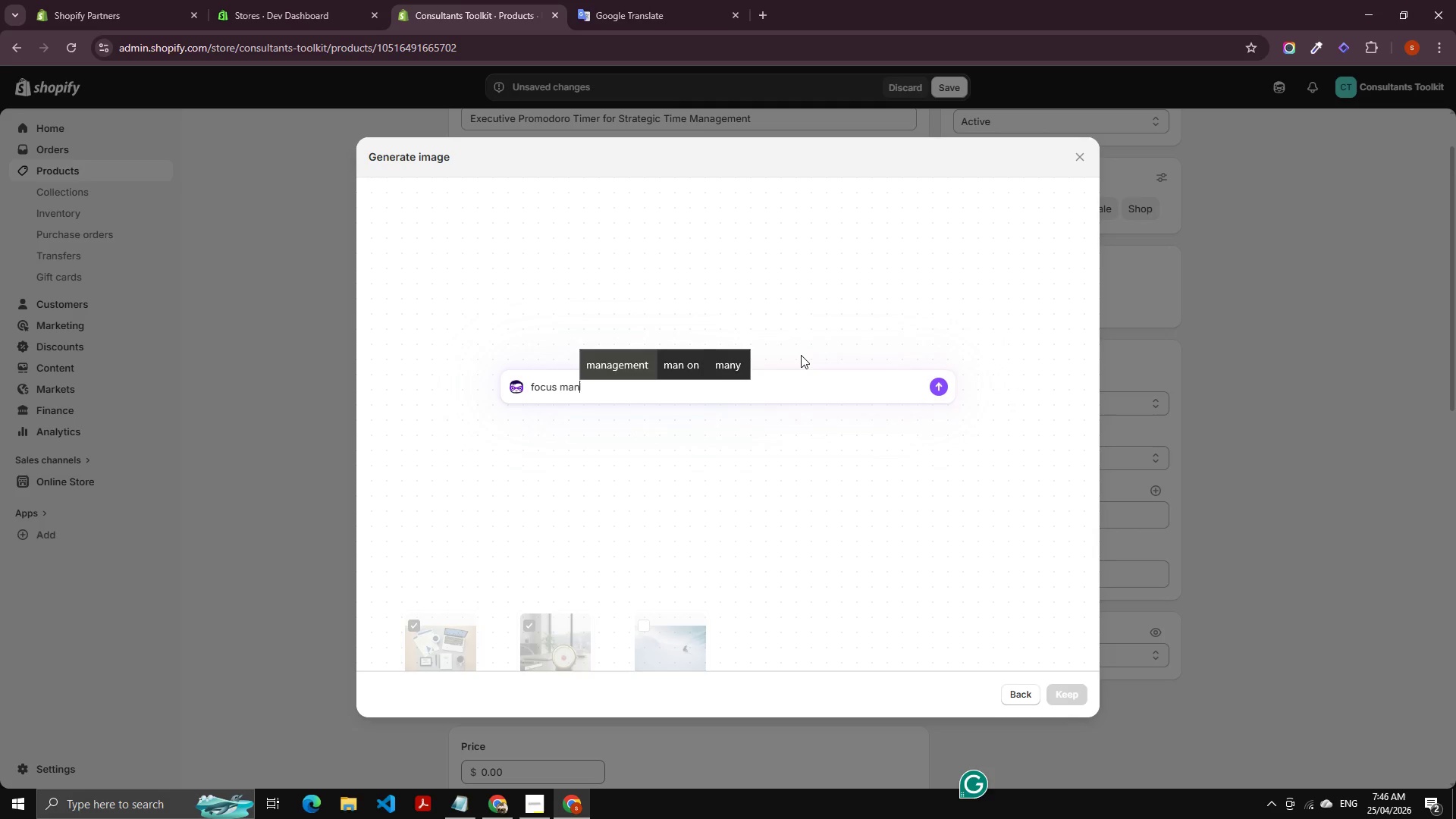 
key(Enter)
 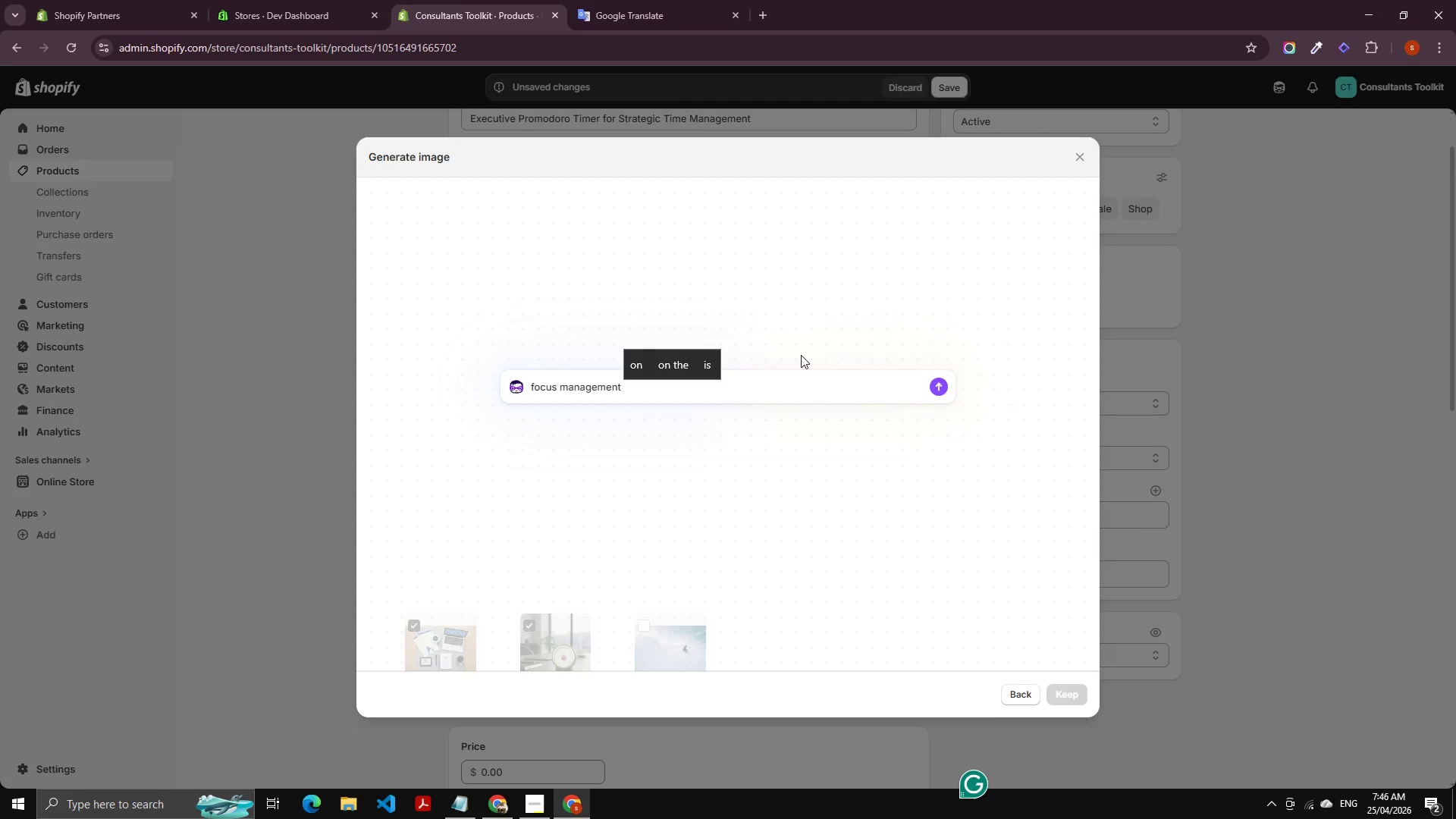 
type(tool for consukti)
 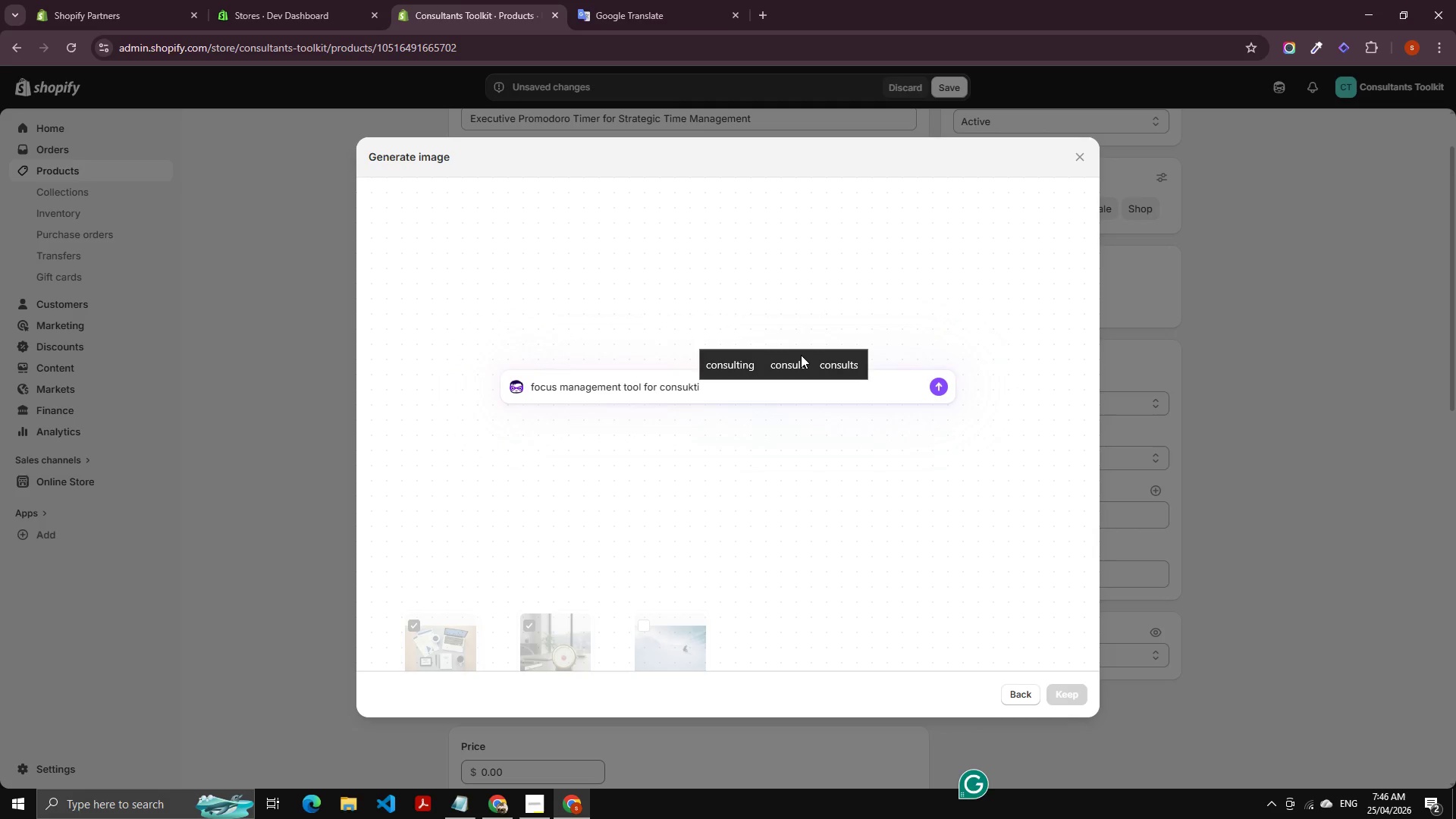 
key(ArrowUp)
 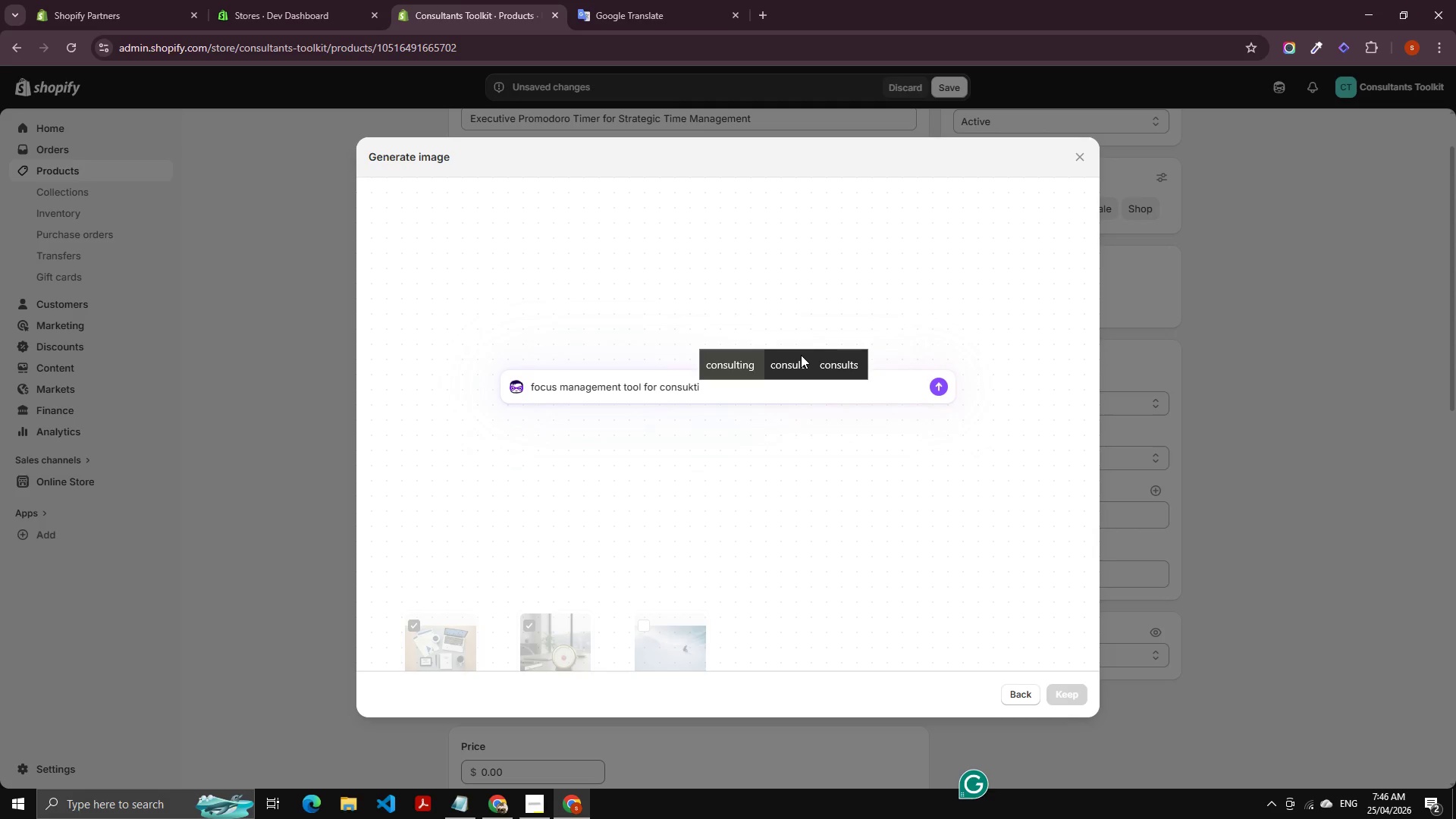 
key(Enter)
 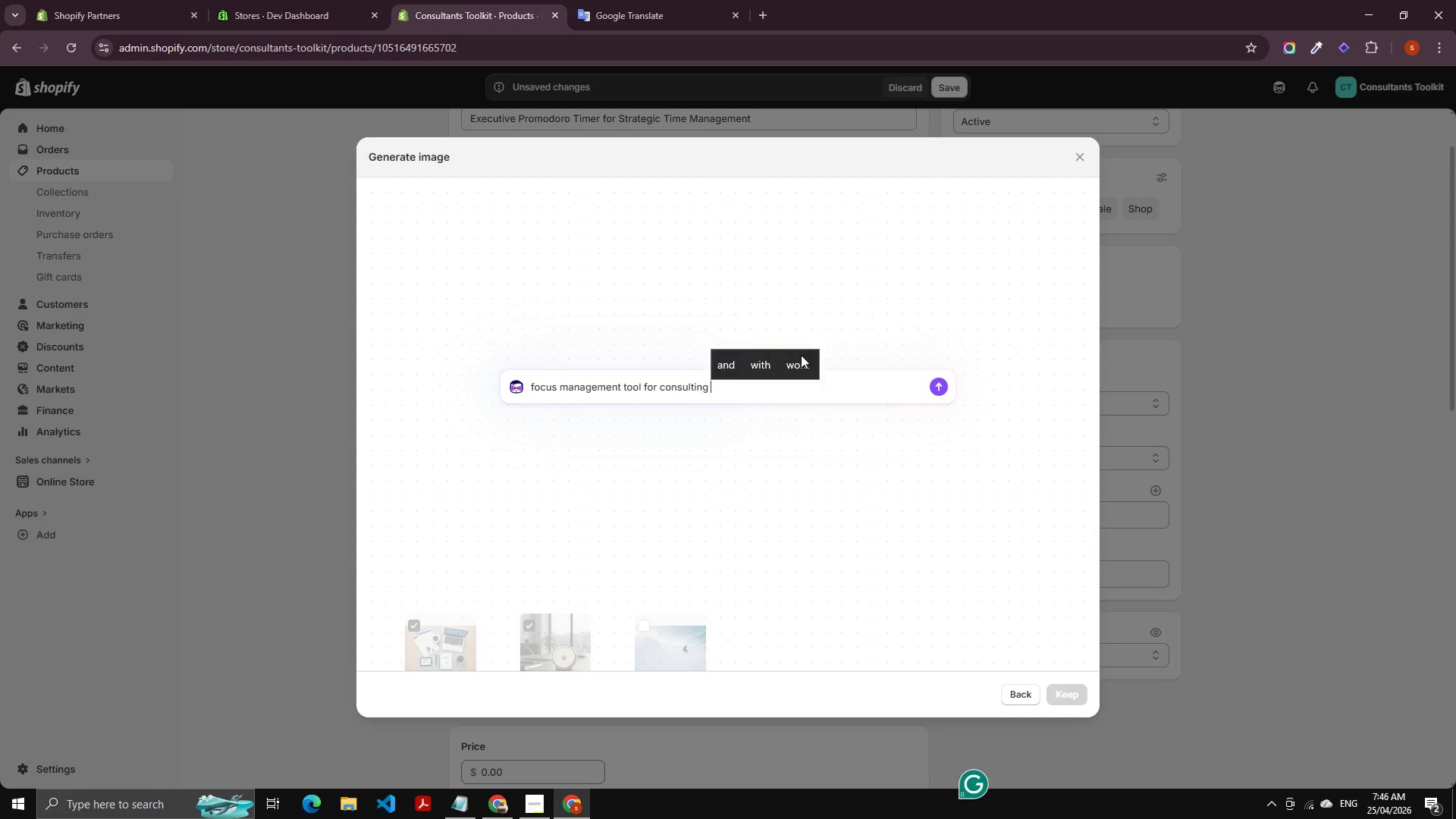 
type( prof)
 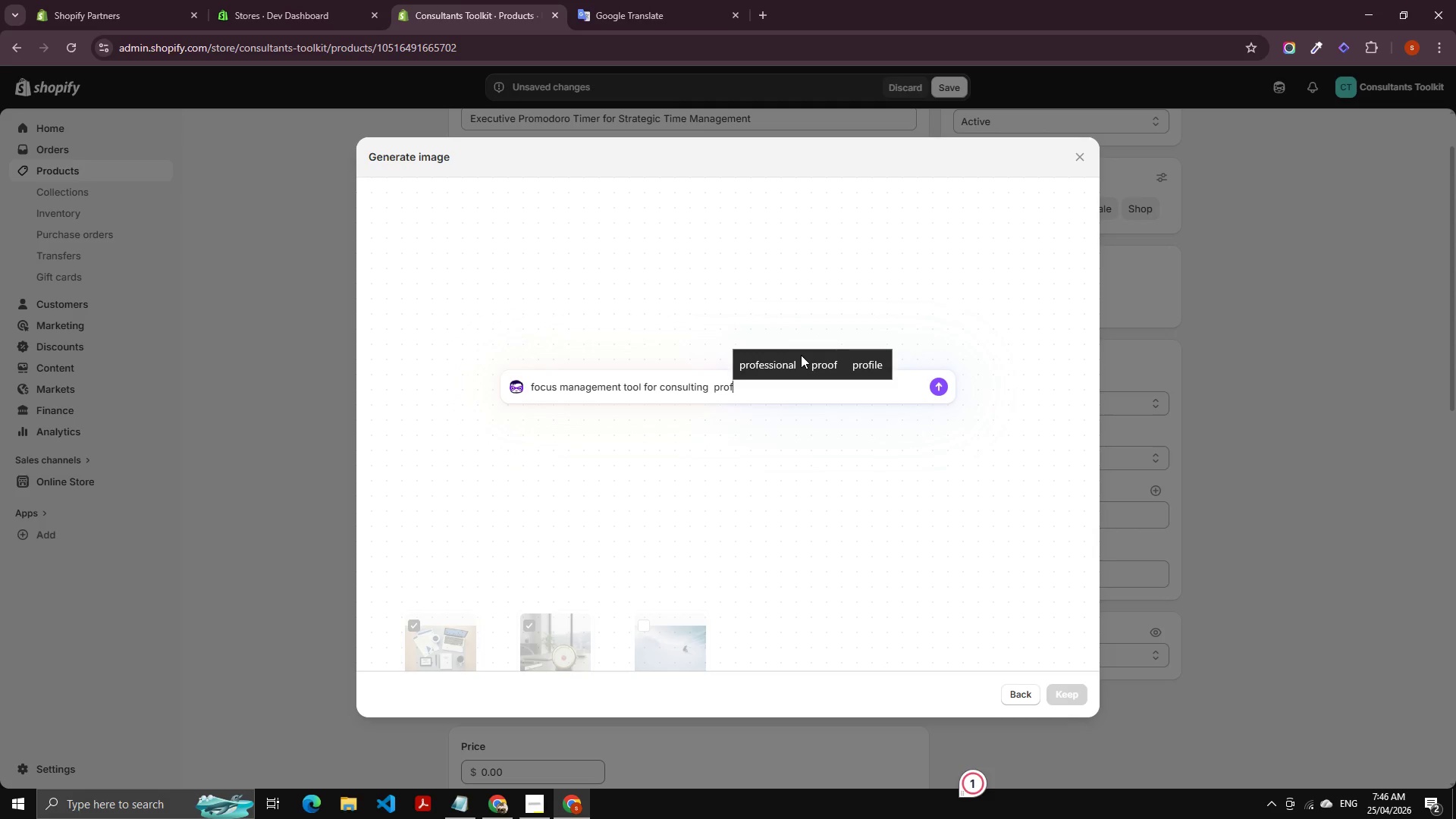 
key(ArrowUp)
 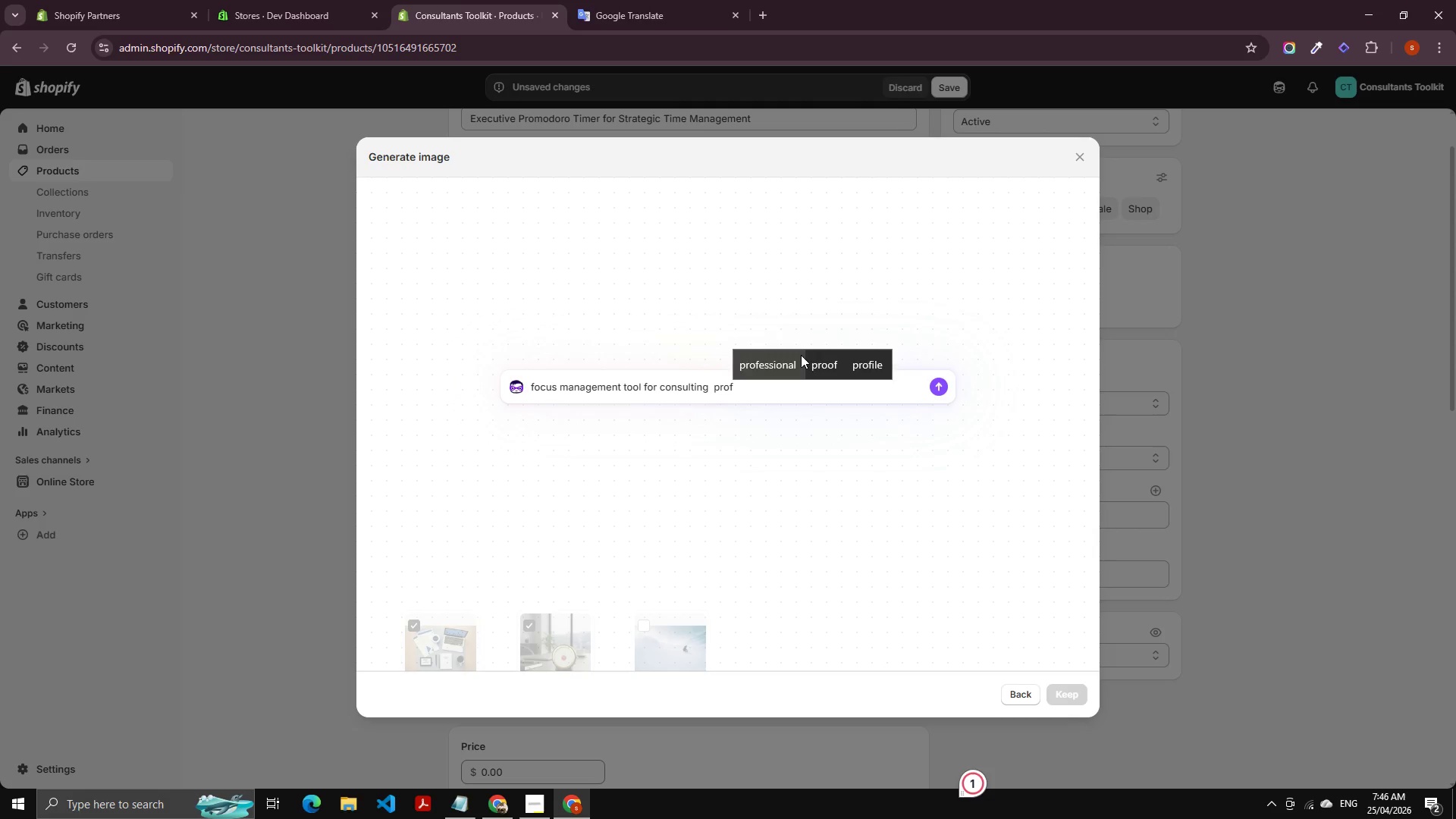 
key(Enter)
 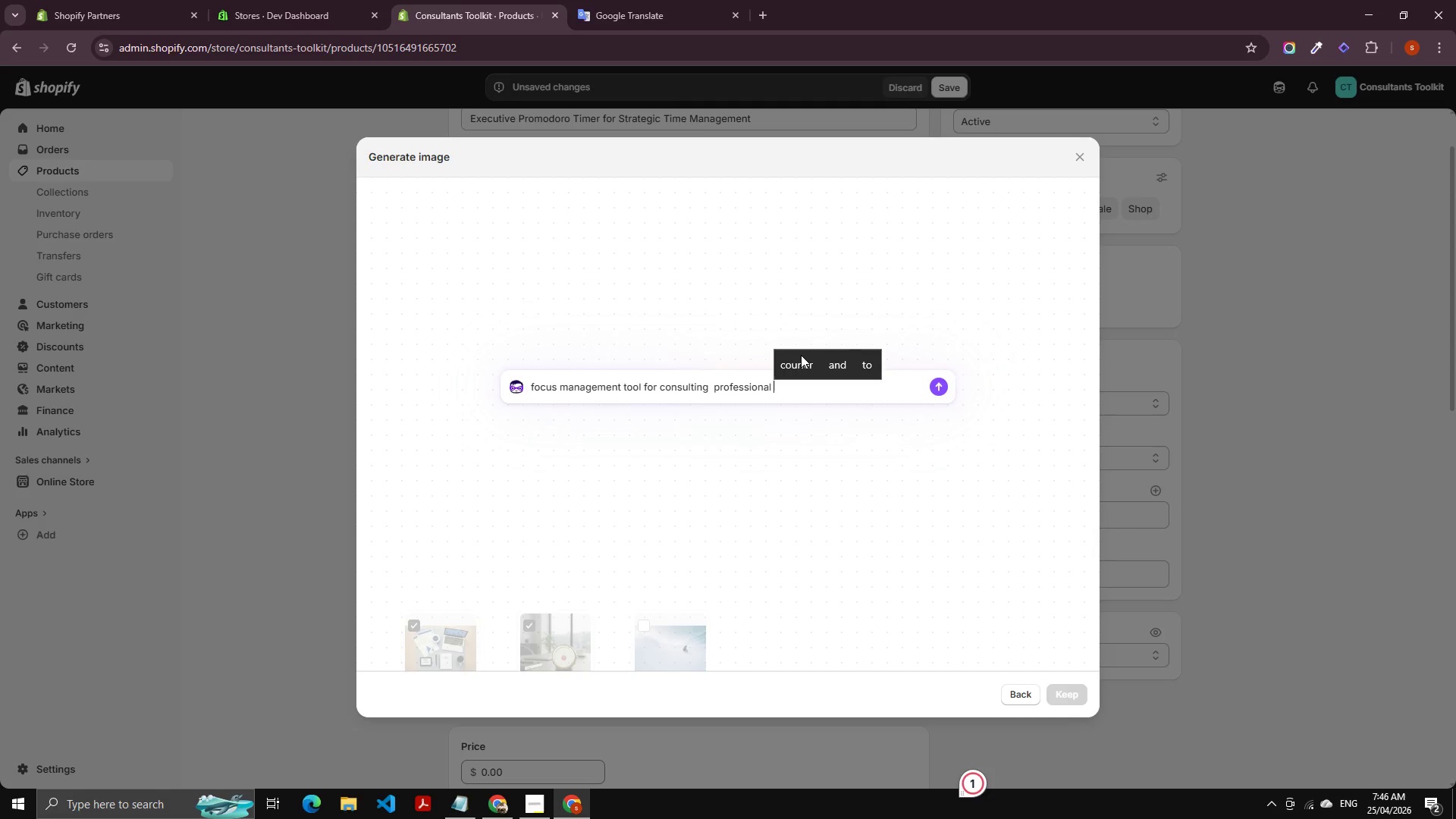 
key(S)
 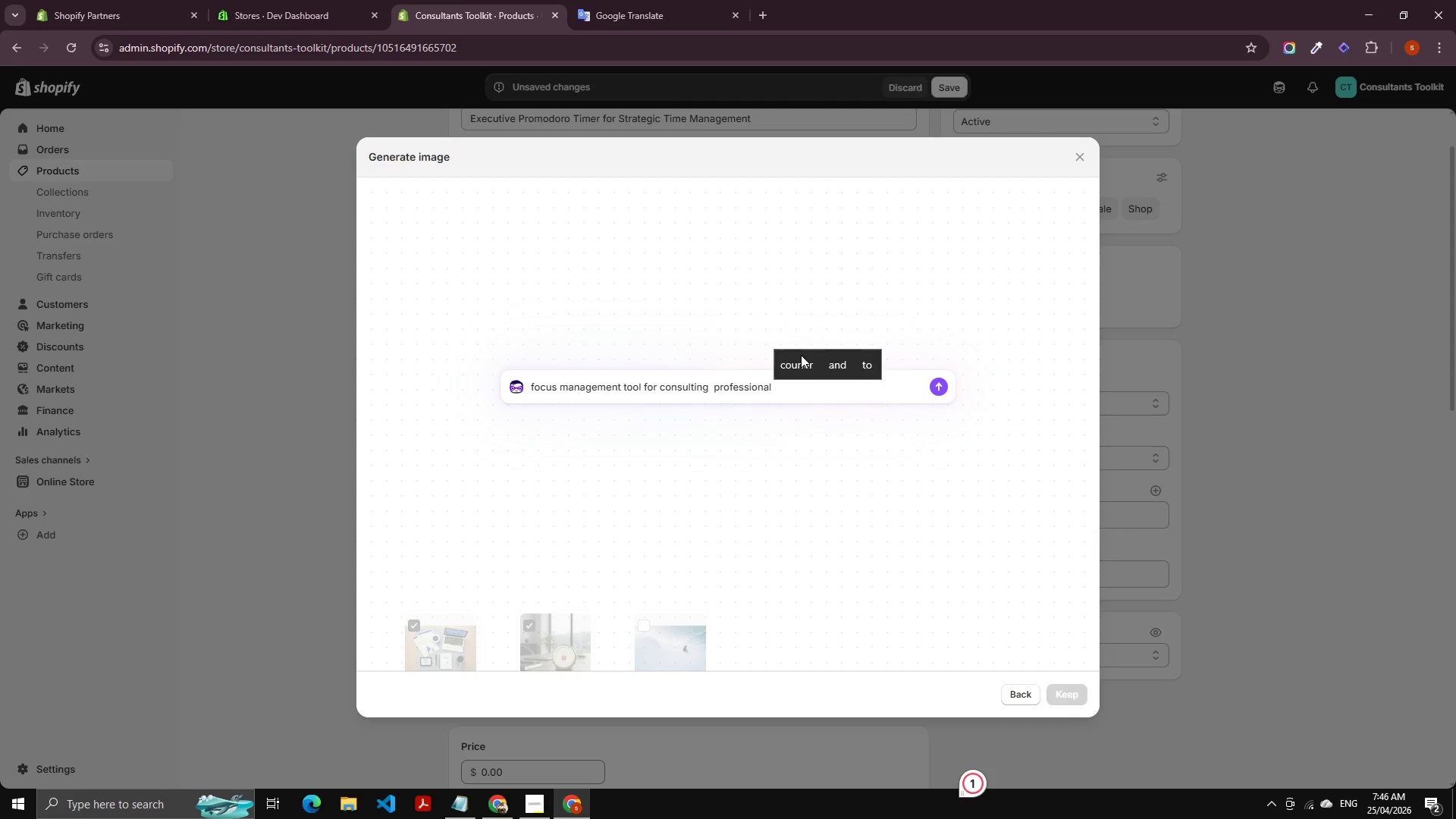 
key(Backspace)
 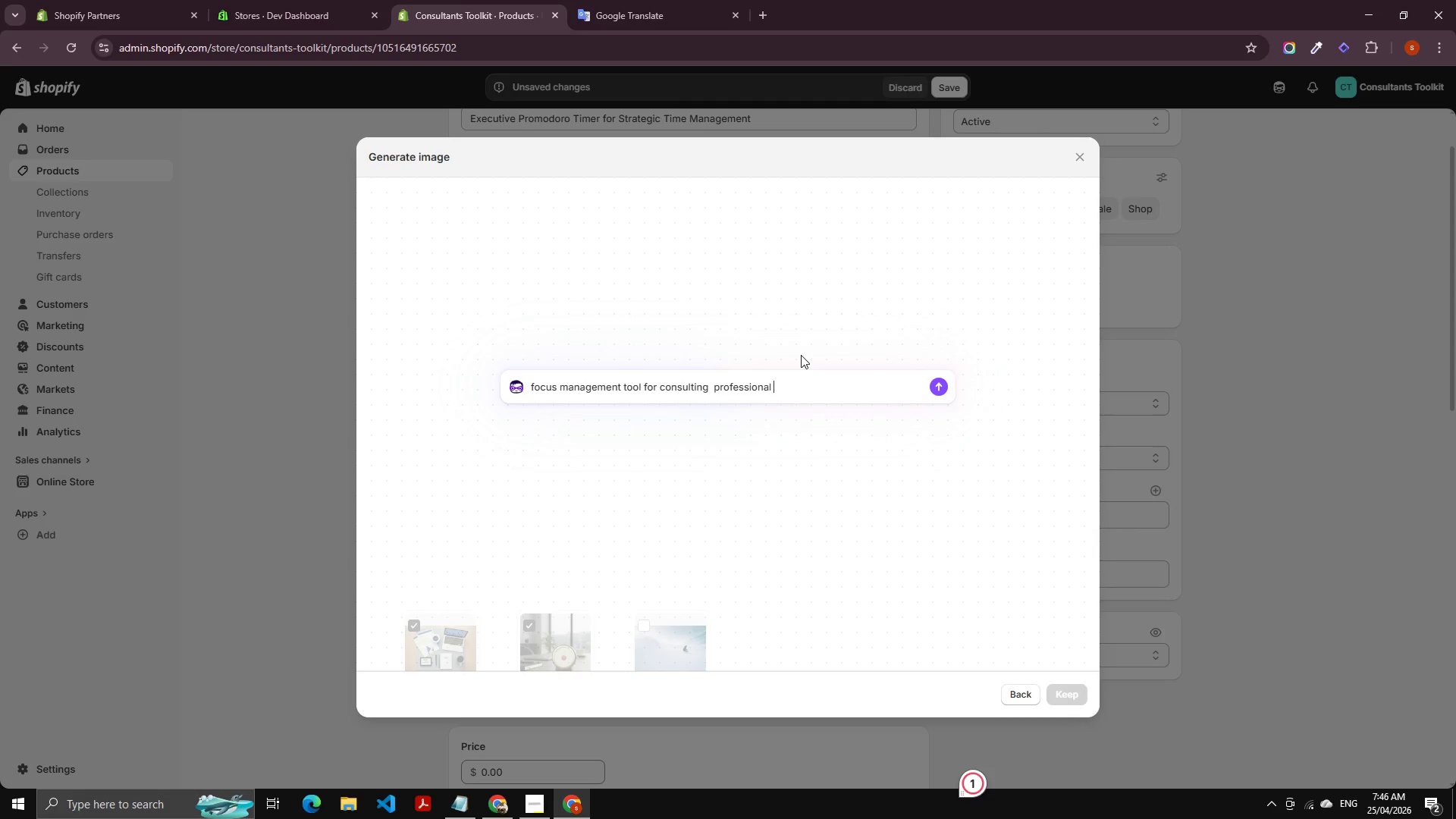 
key(Backspace)
 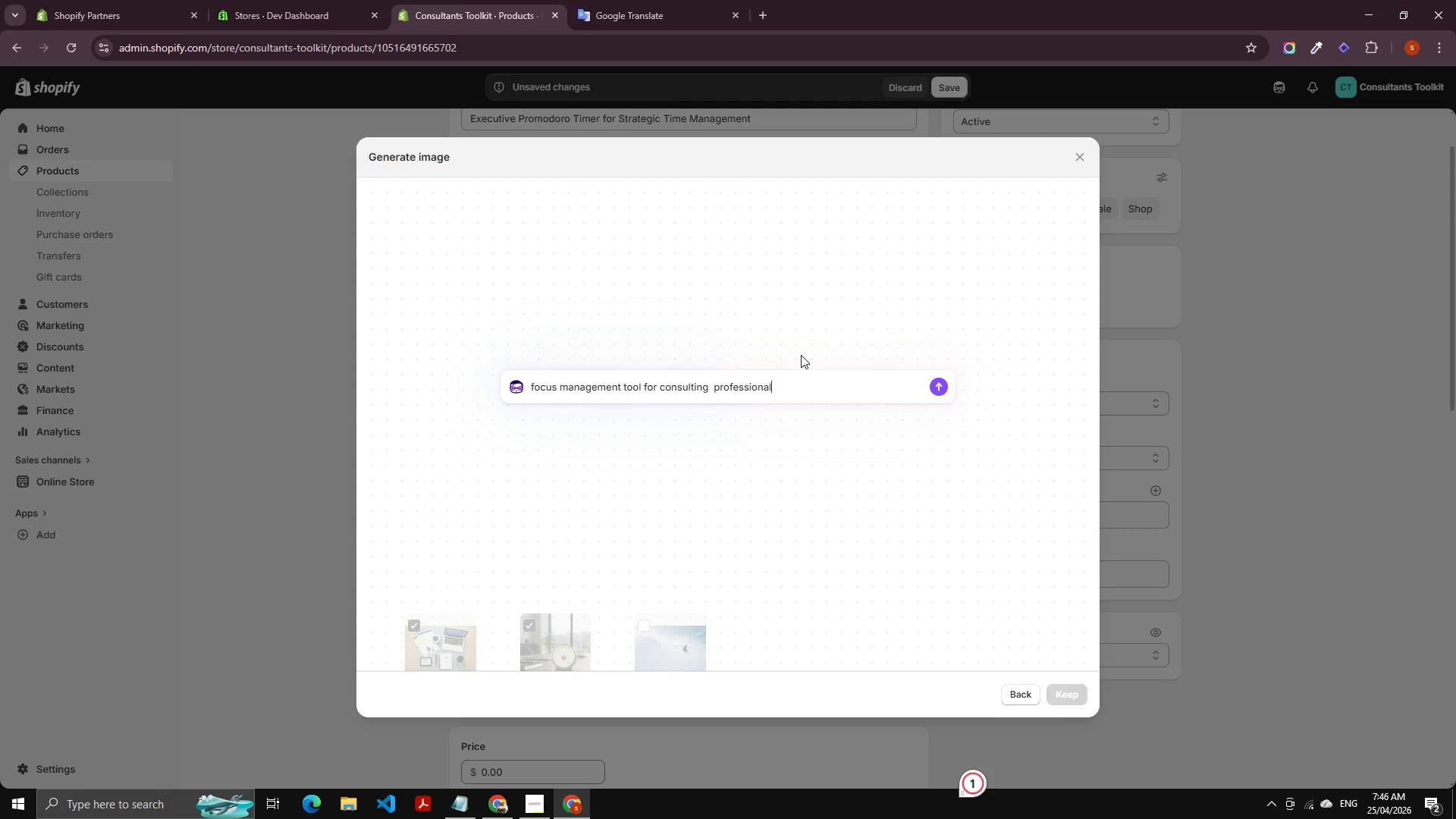 
key(S)
 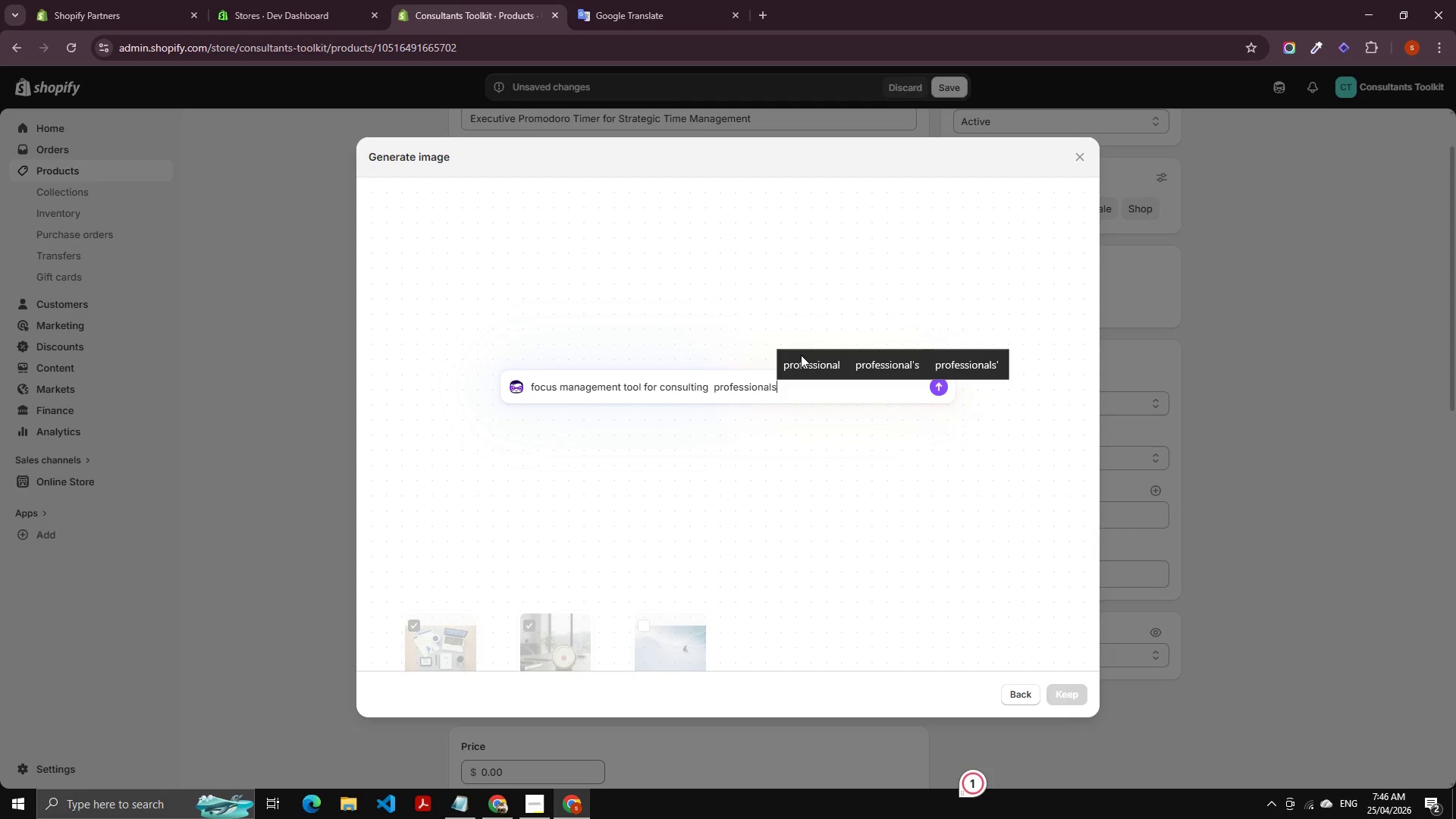 
key(Control+A)
 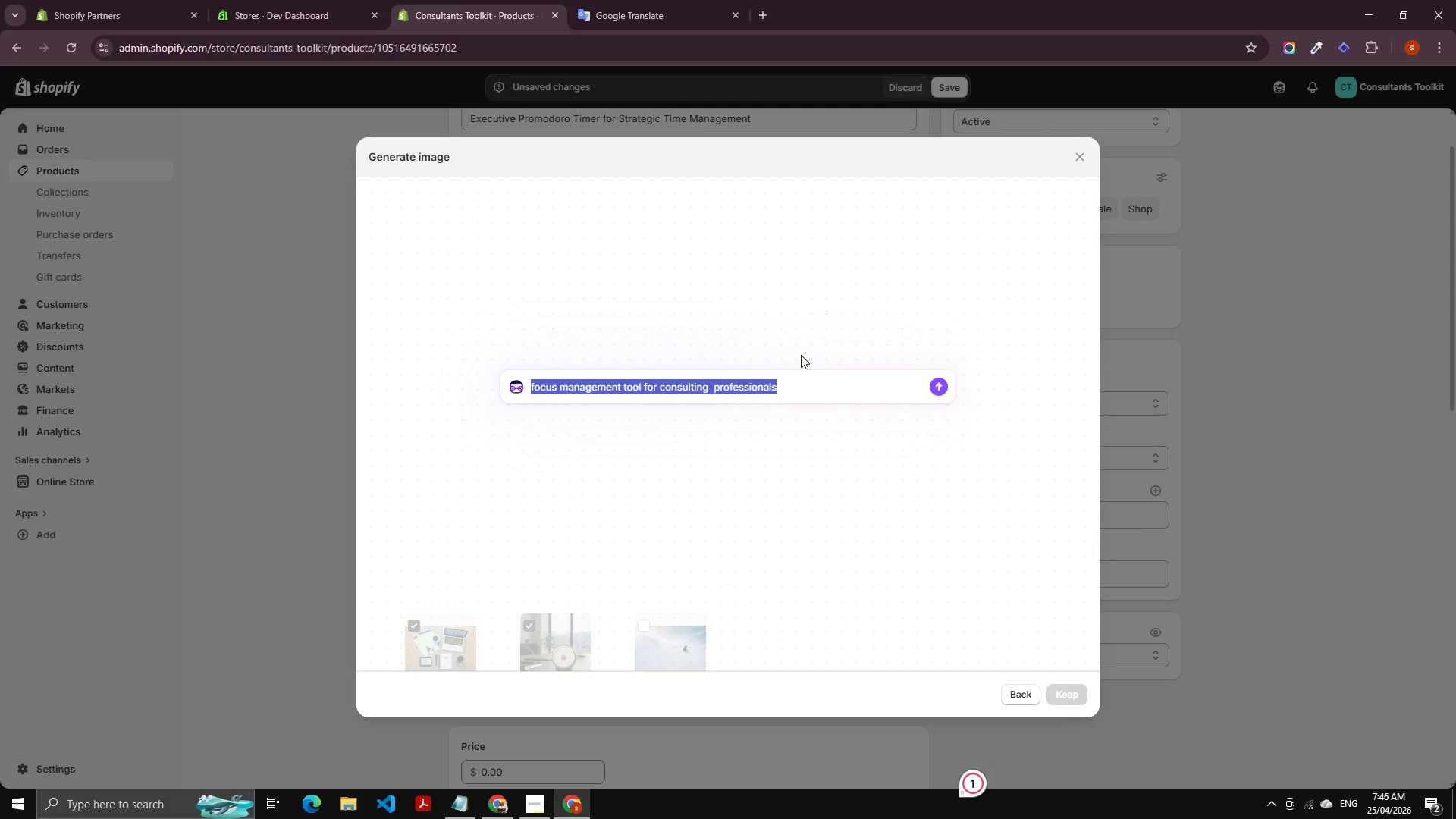 
key(Control+C)
 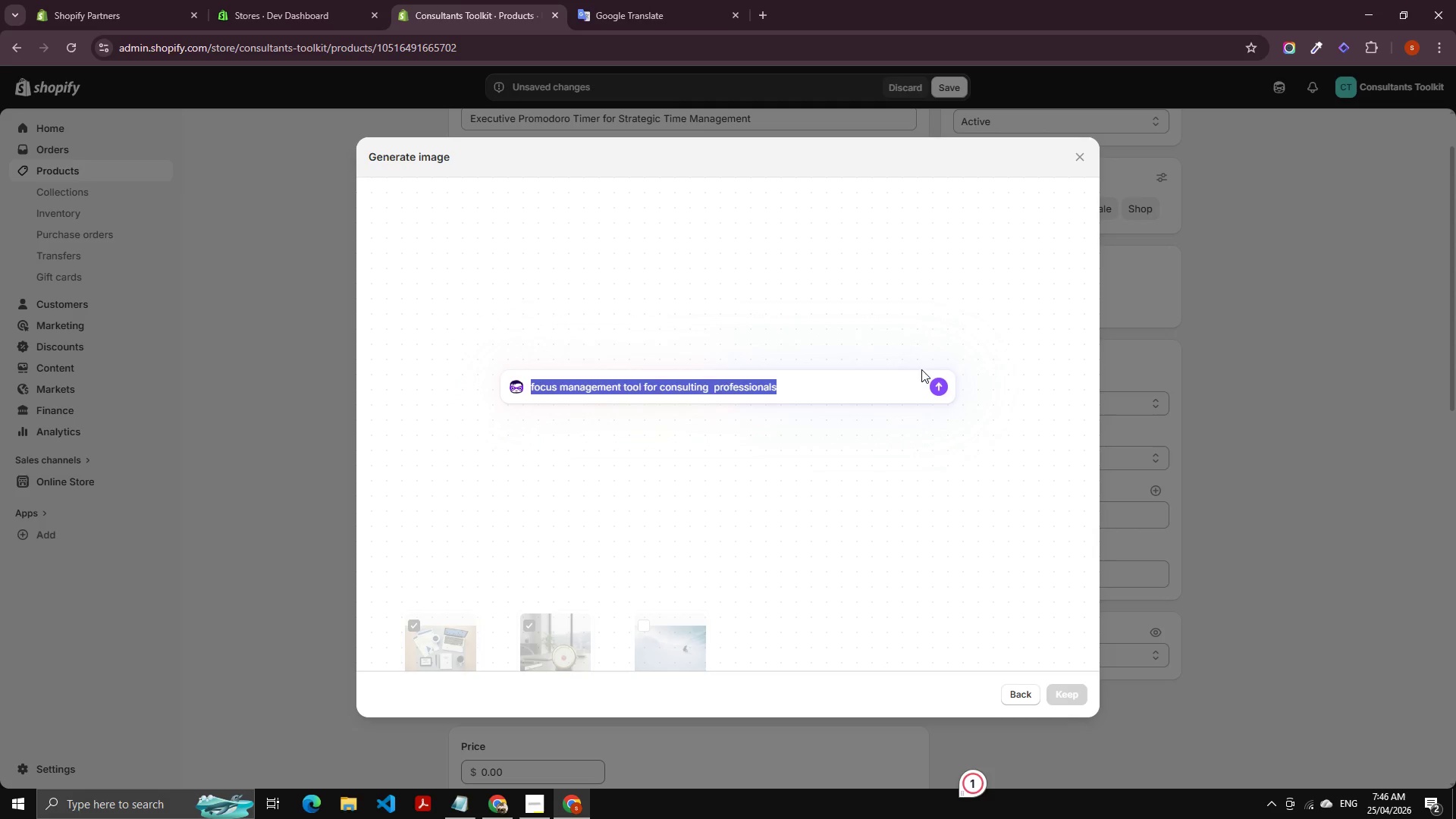 
left_click([944, 385])
 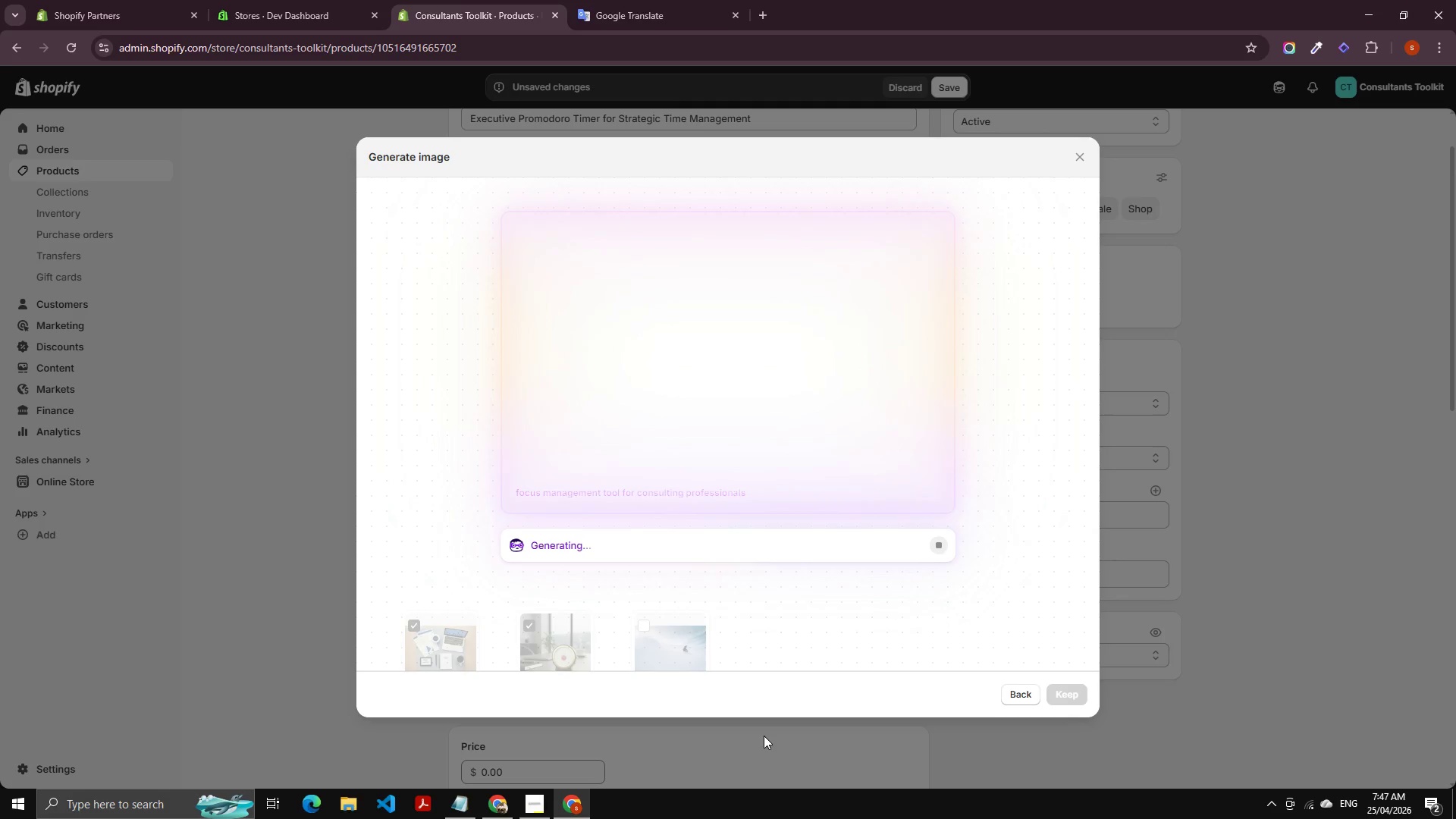 
wait(24.56)
 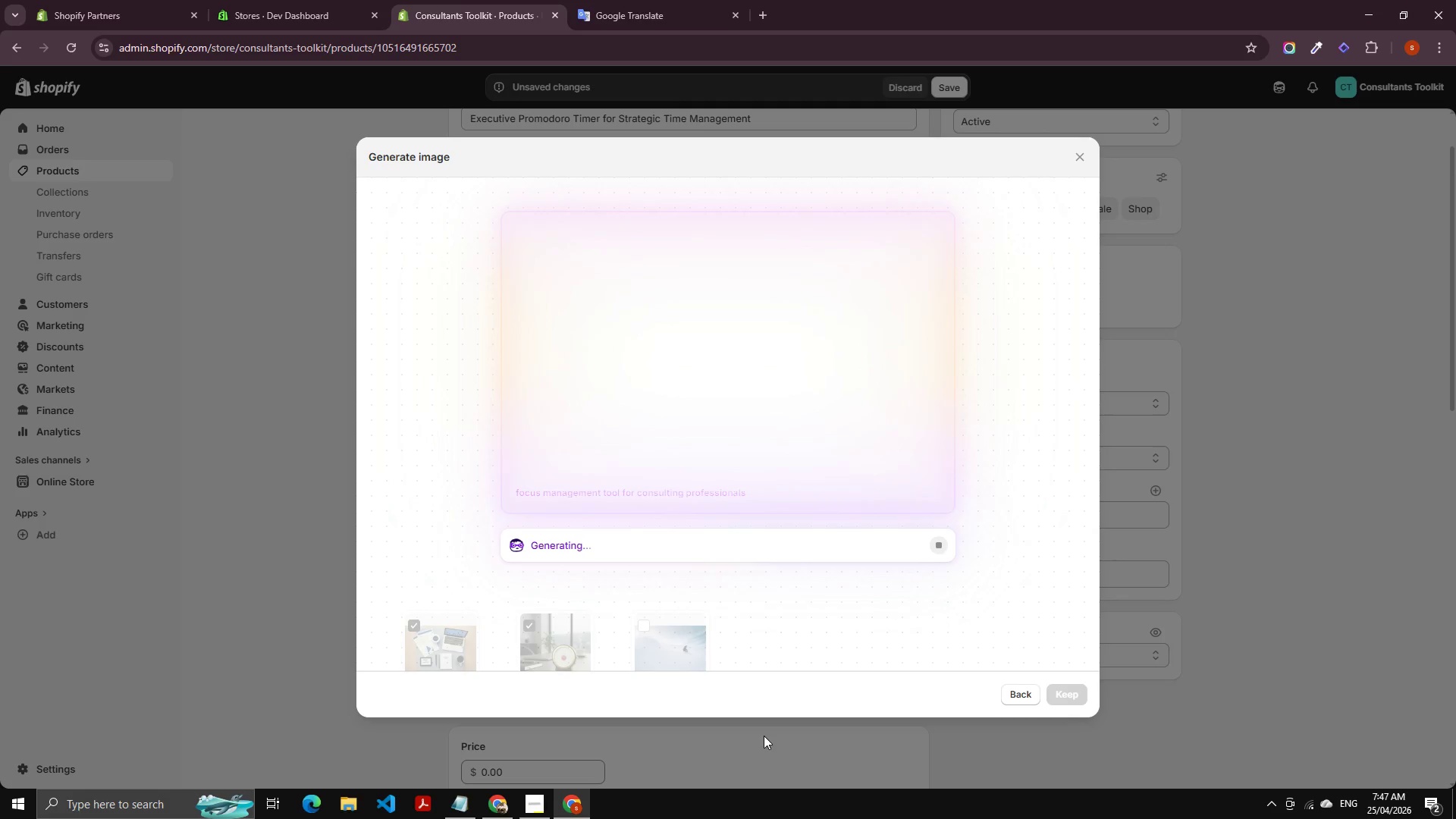 
left_click_drag(start_coordinate=[979, 637], to_coordinate=[978, 633])
 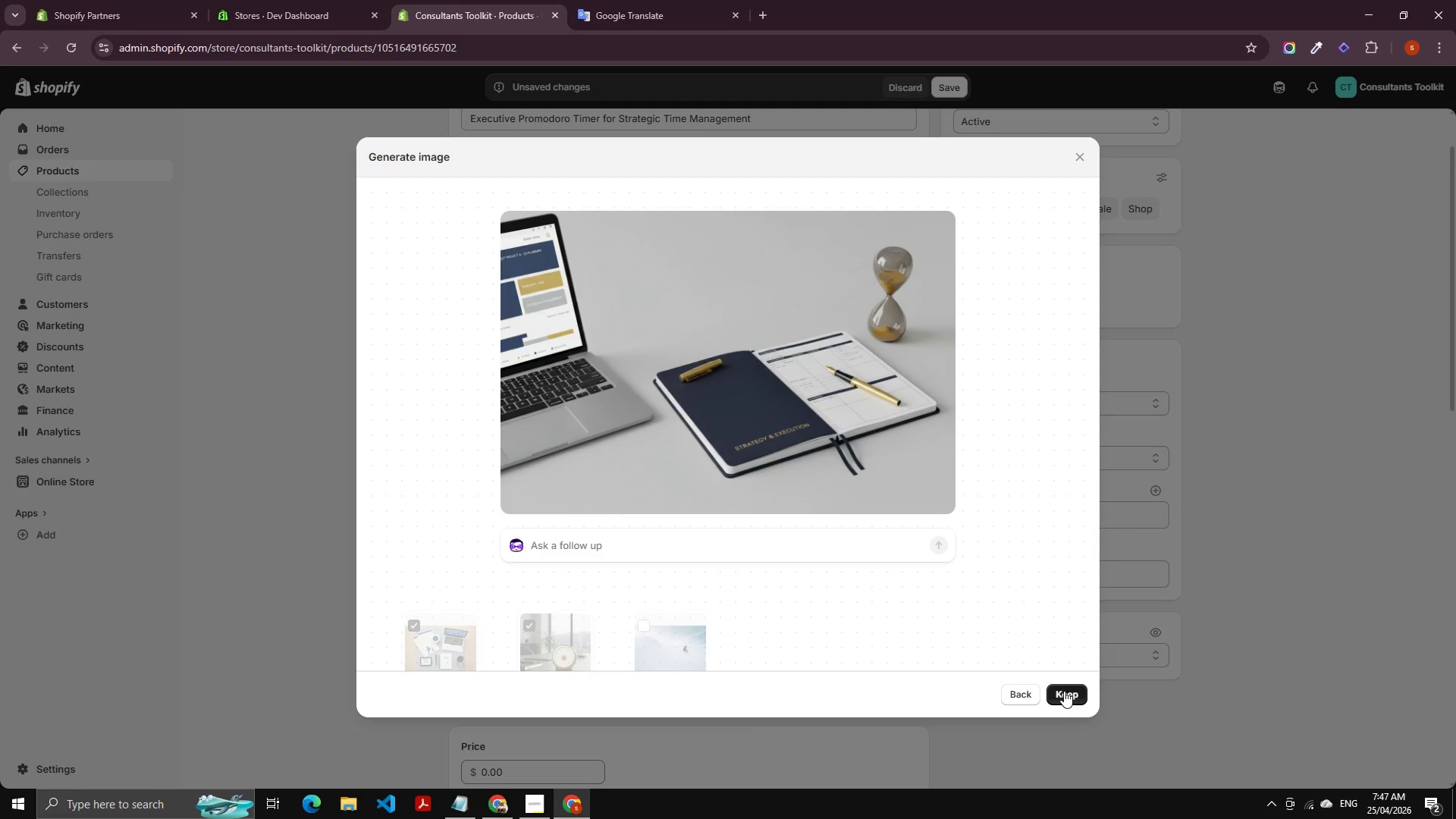 
left_click([1064, 691])
 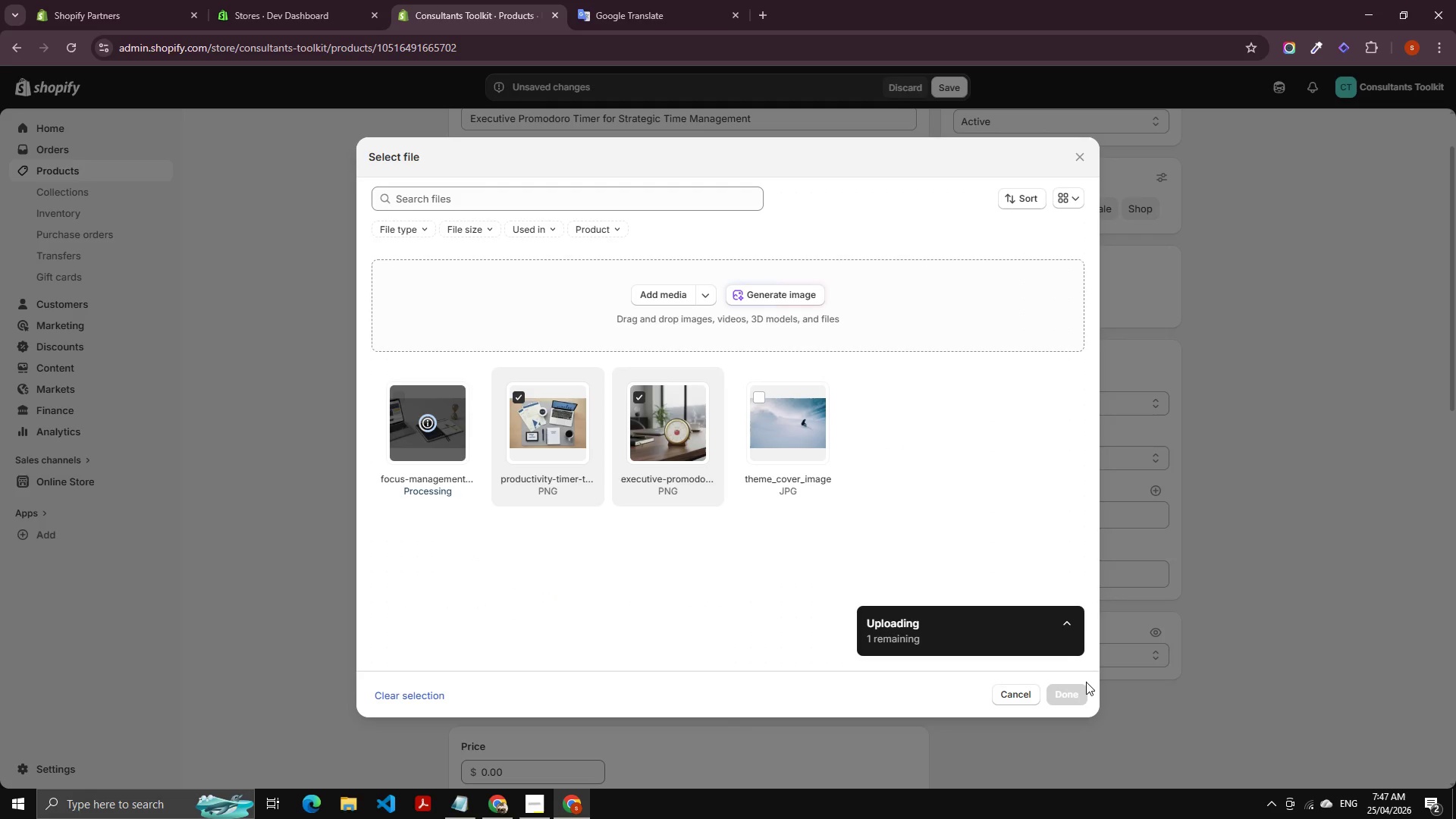 
wait(6.19)
 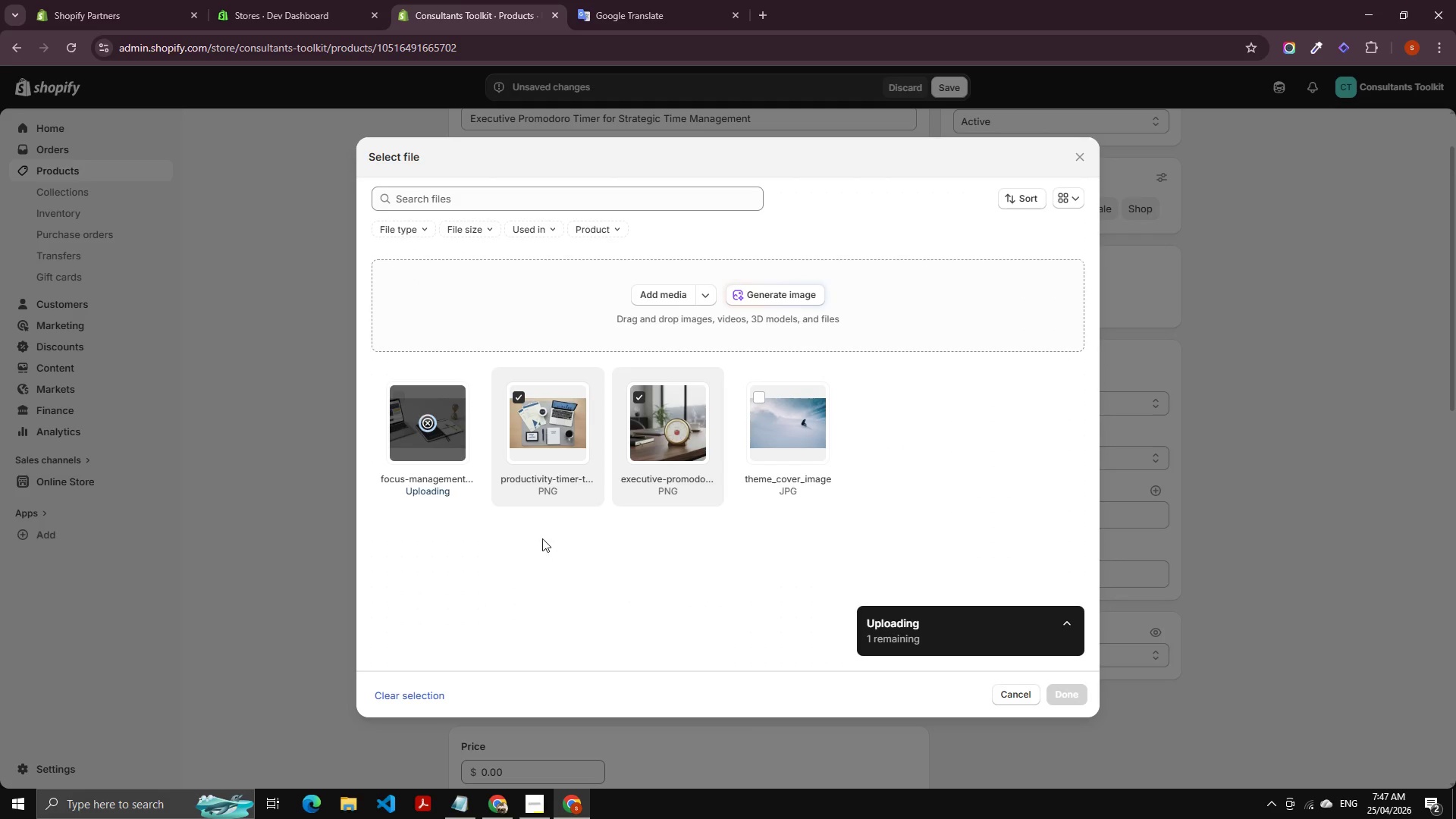 
left_click([1077, 689])
 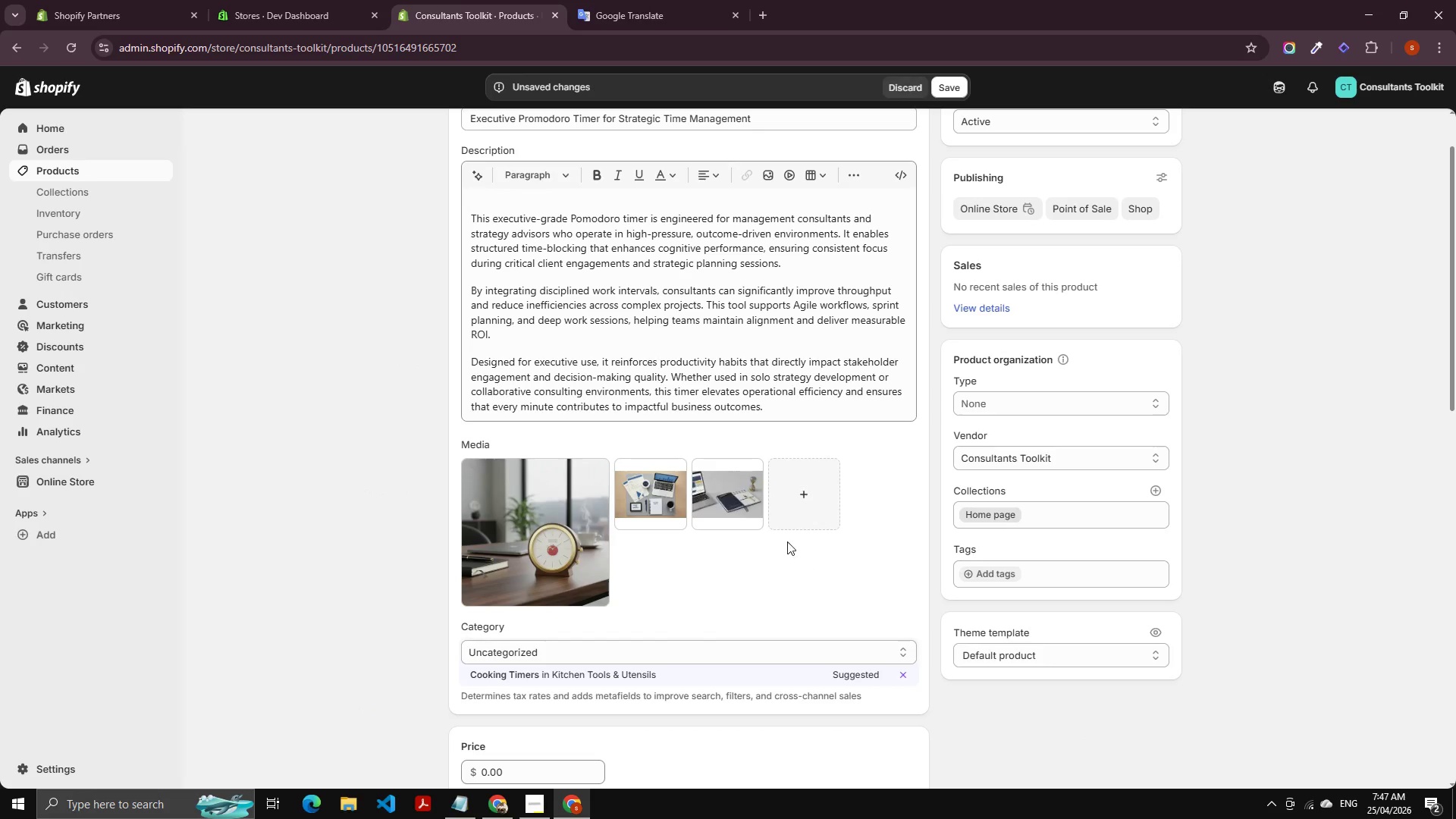 
left_click([723, 504])
 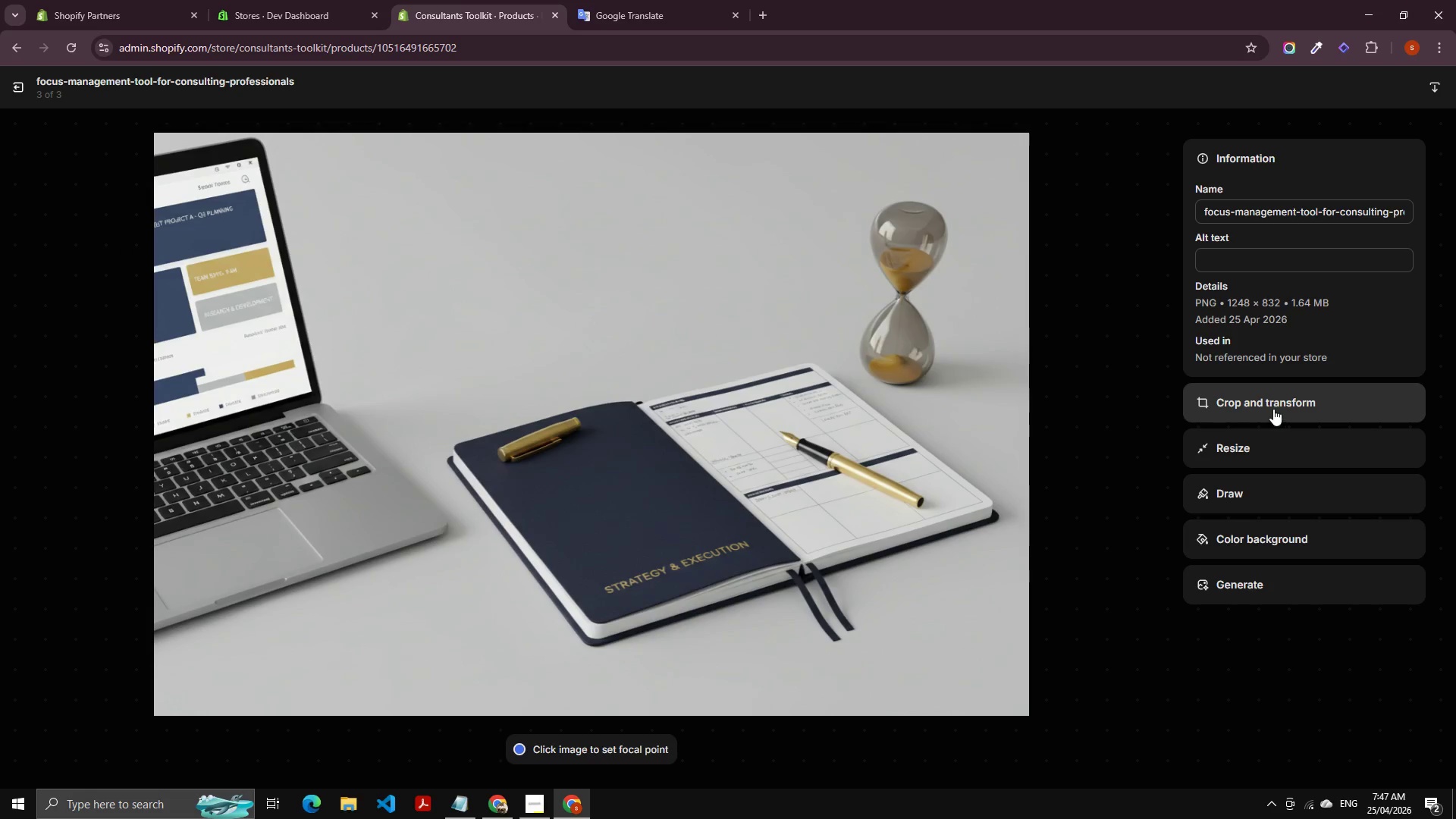 
left_click([1247, 260])
 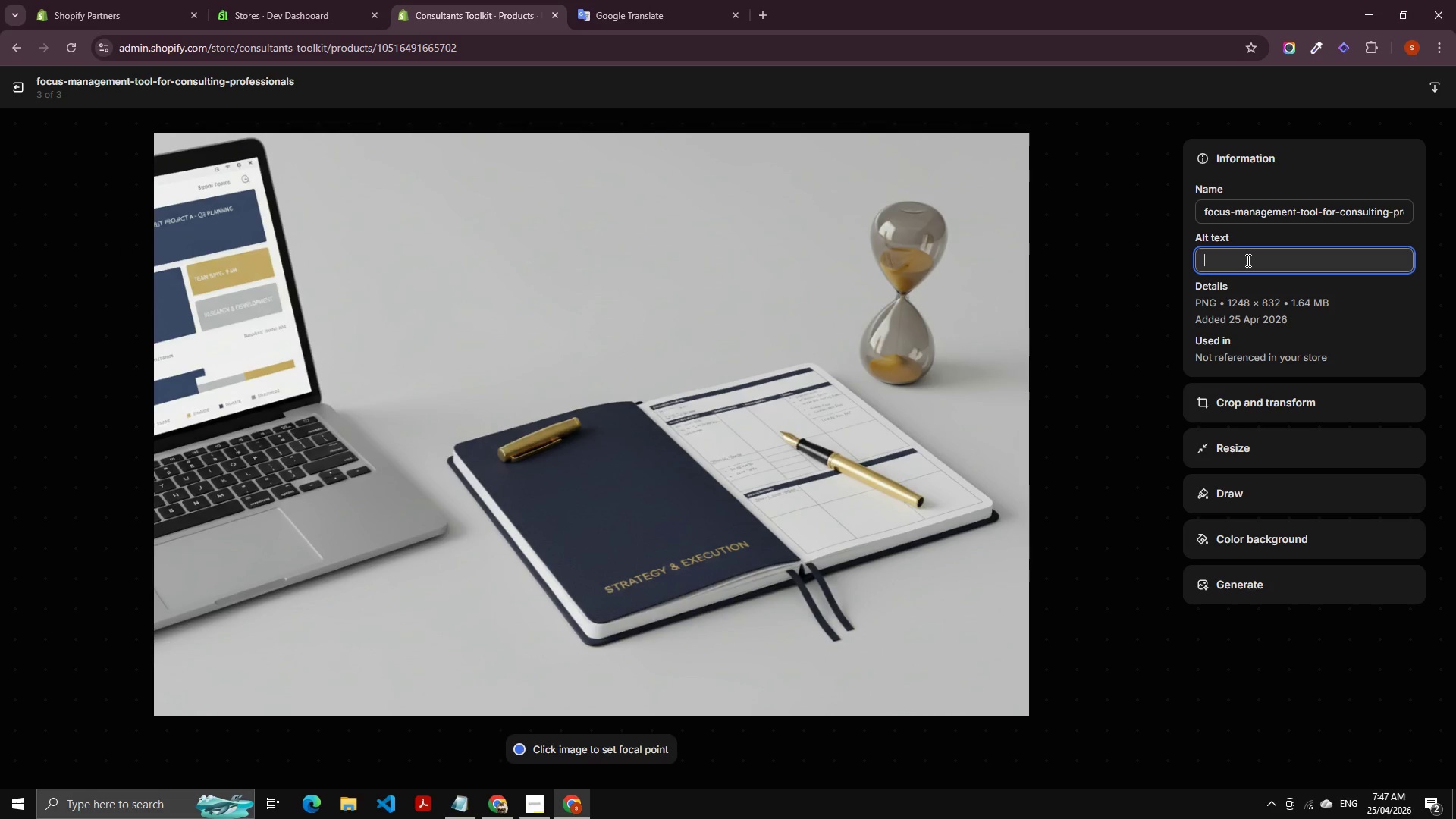 
key(Control+V)
 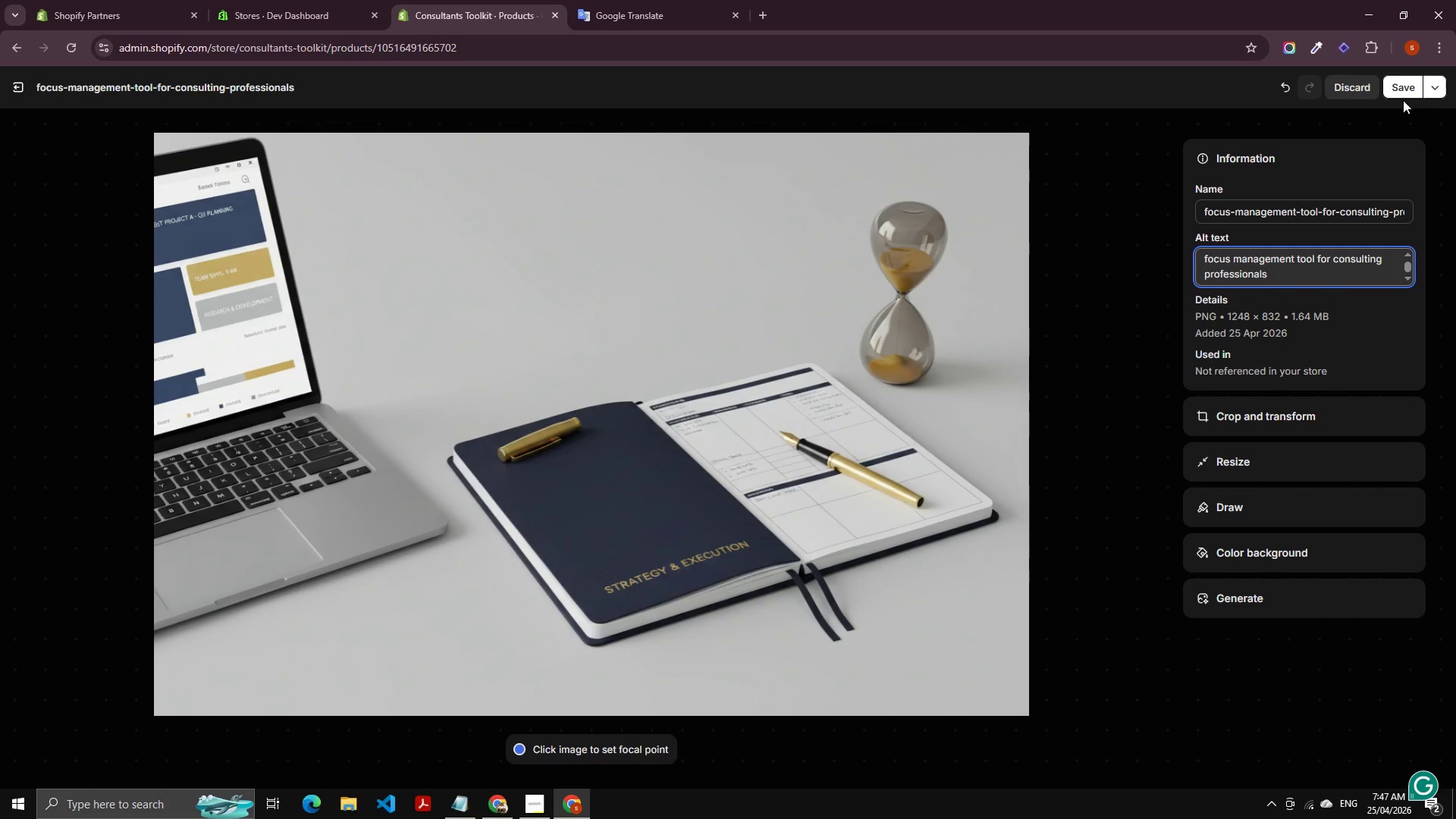 
left_click([1403, 96])
 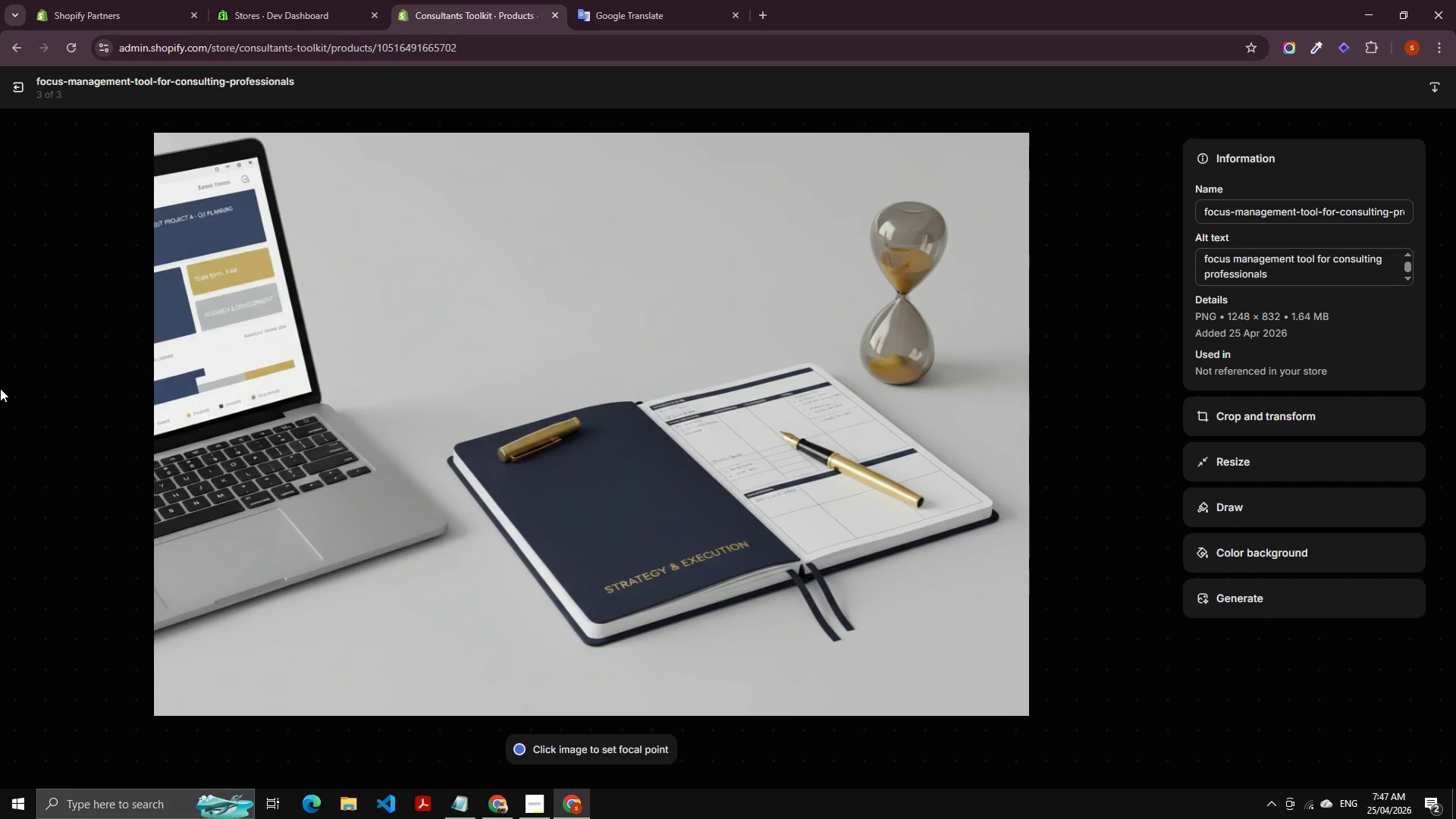 
left_click([14, 87])
 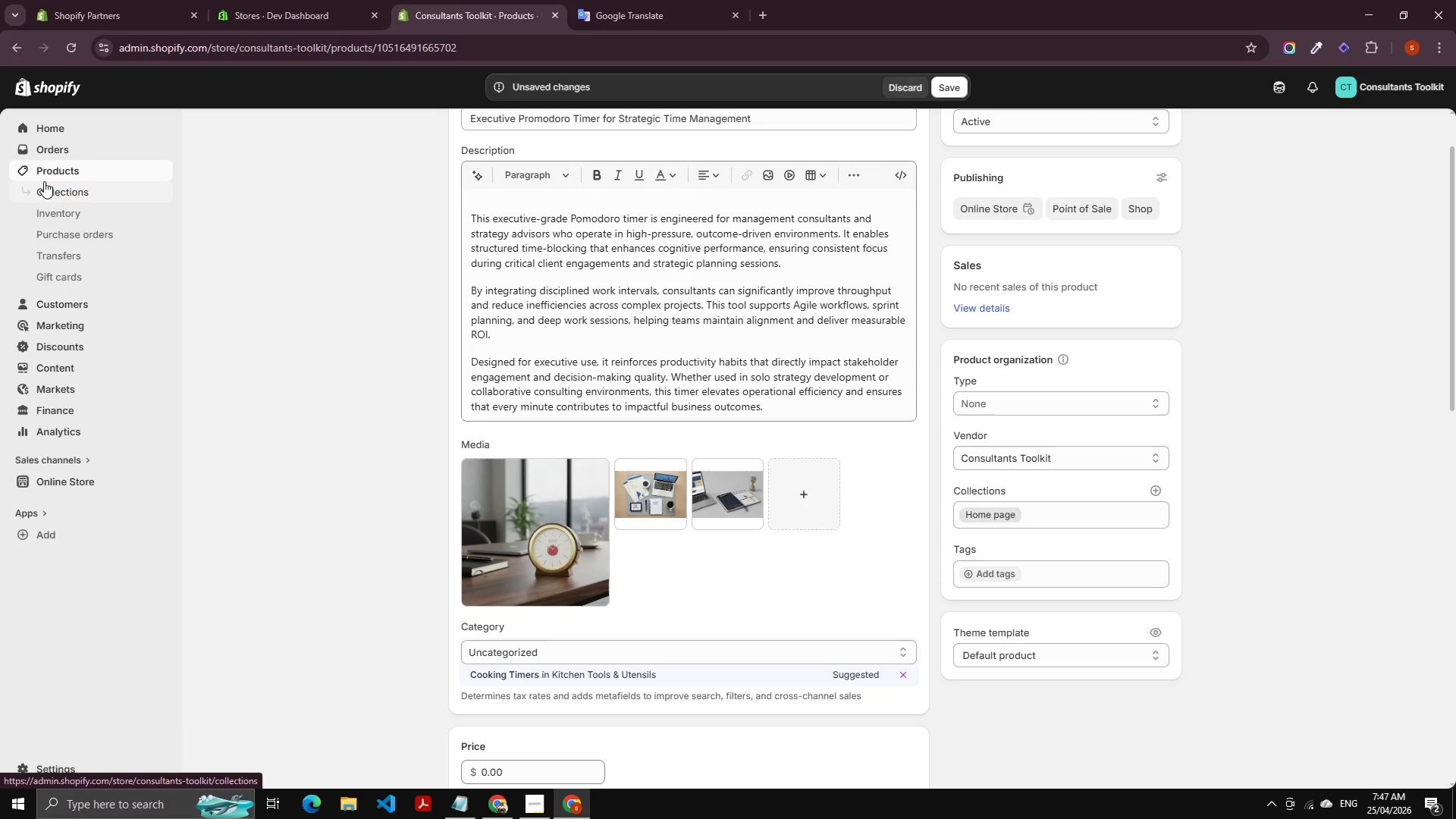 
wait(5.16)
 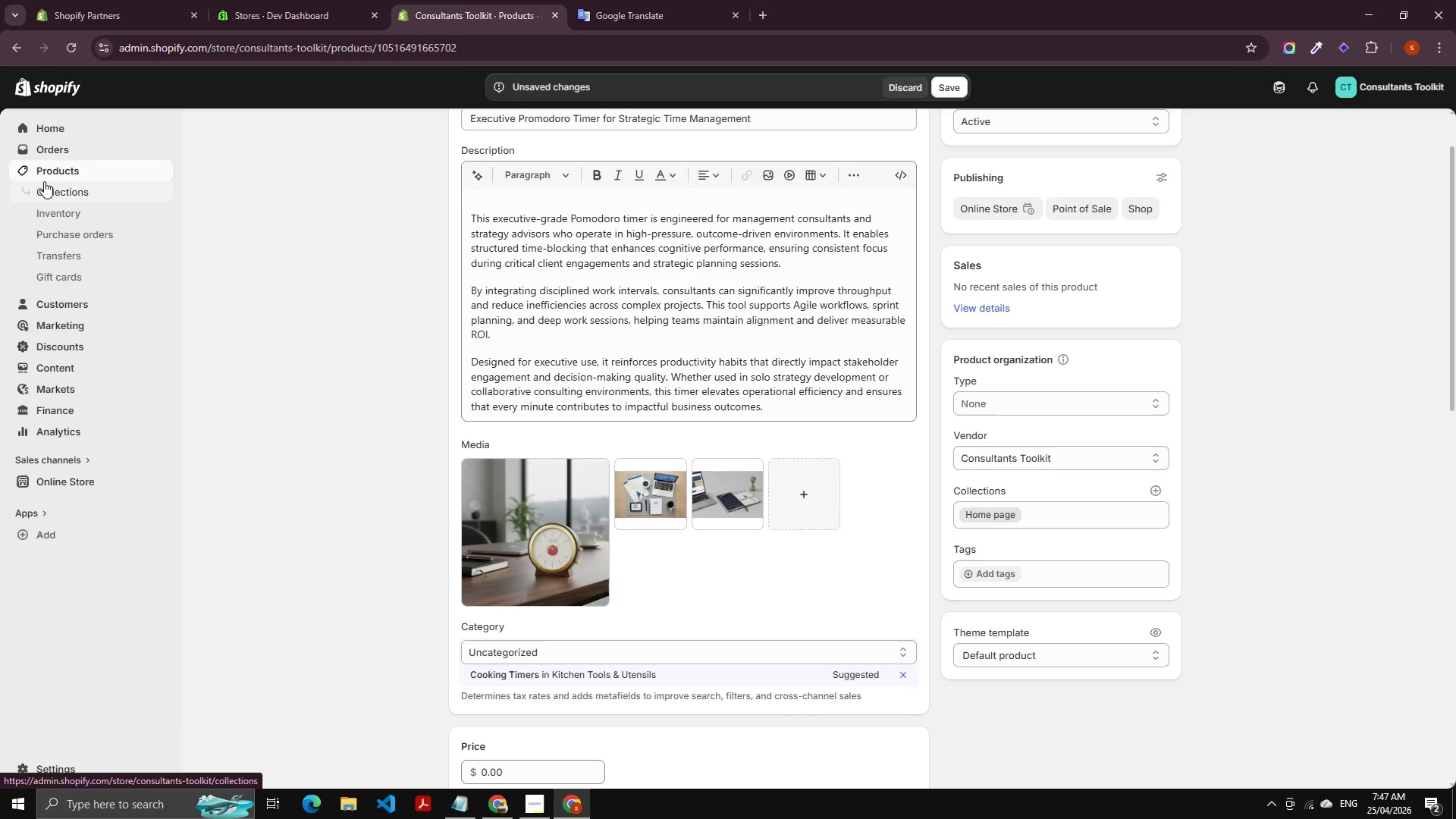 
scroll: coordinate [638, 370], scroll_direction: down, amount: 2.0
 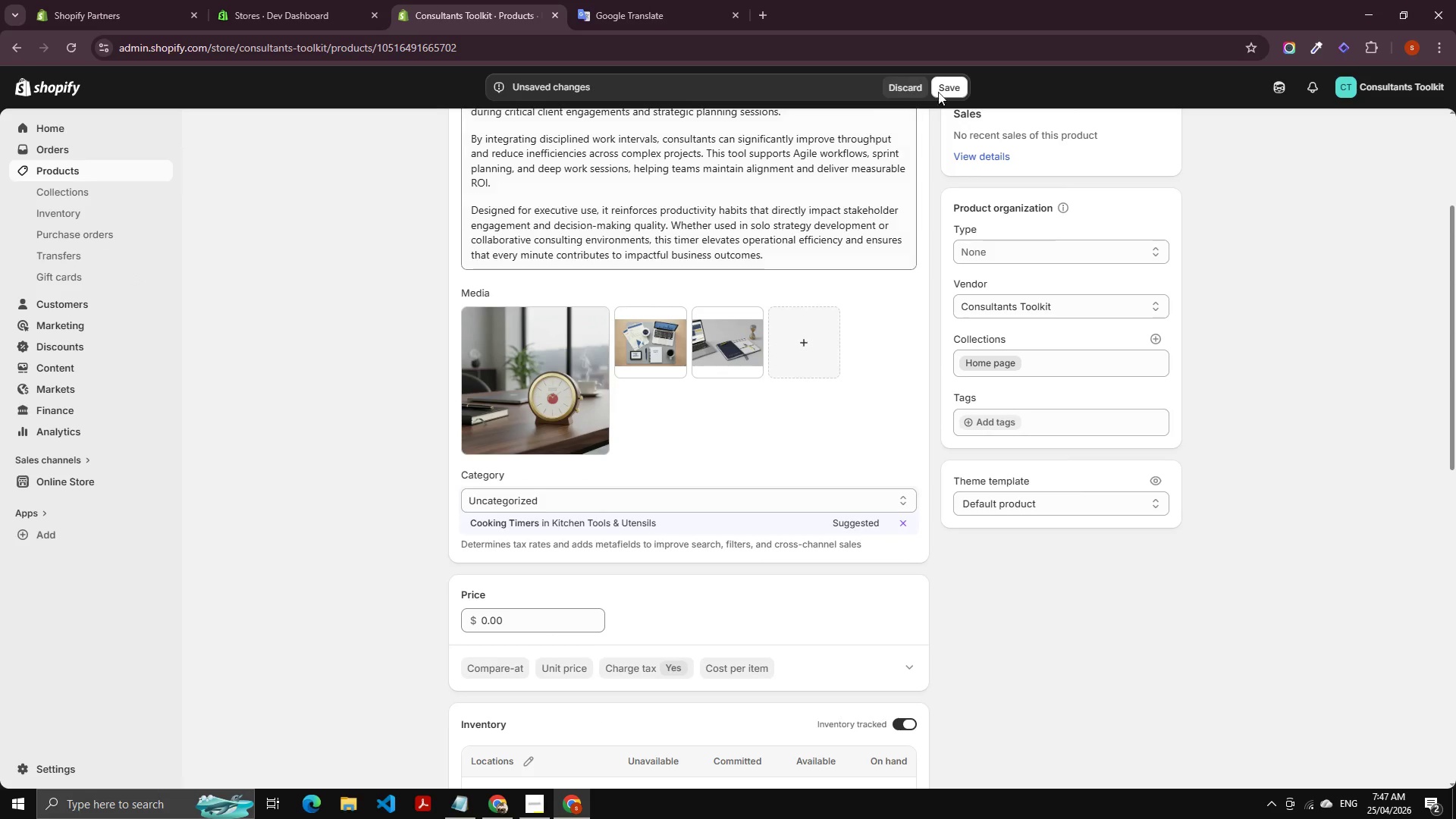 
left_click([943, 89])
 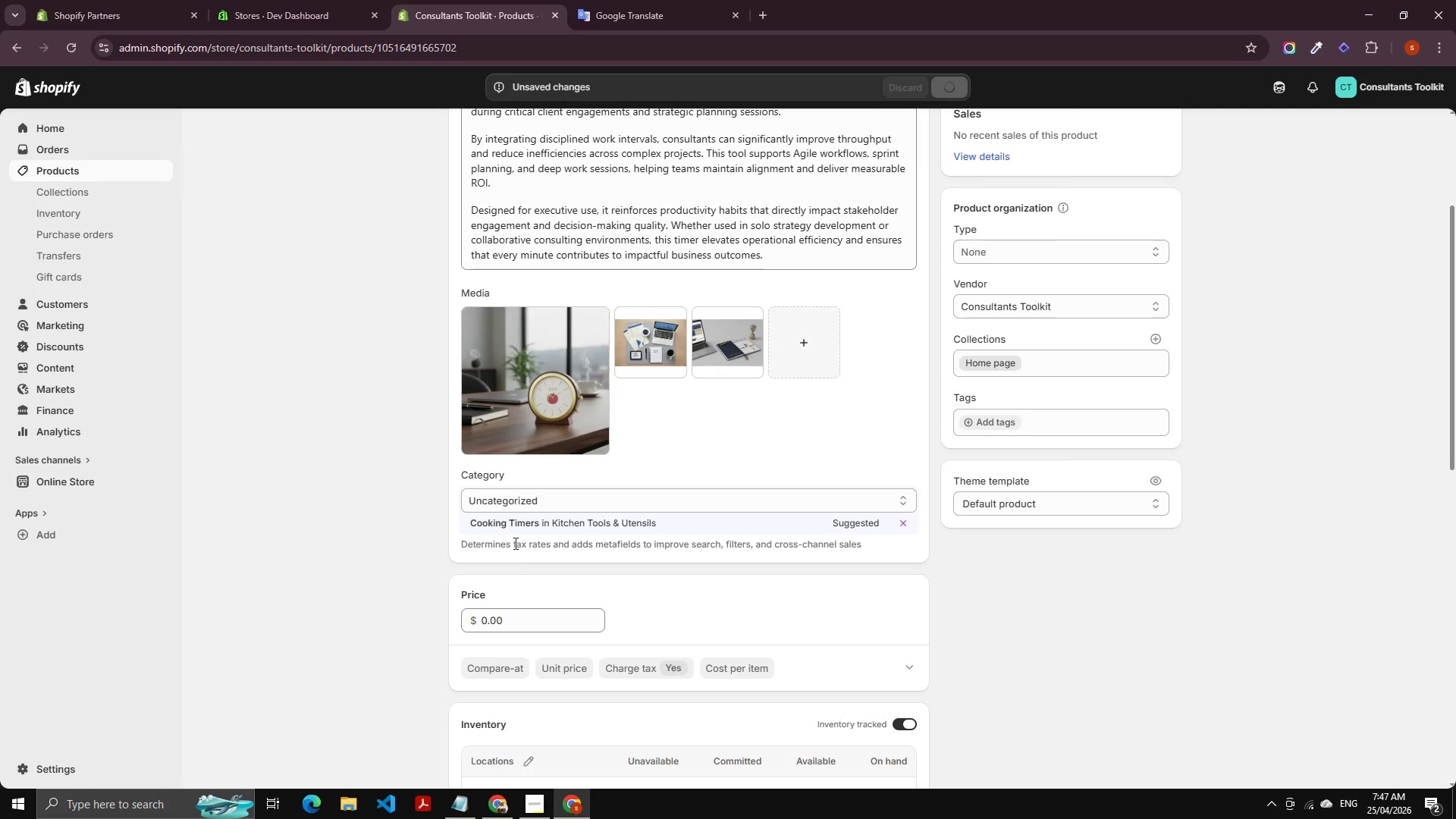 
left_click([522, 526])
 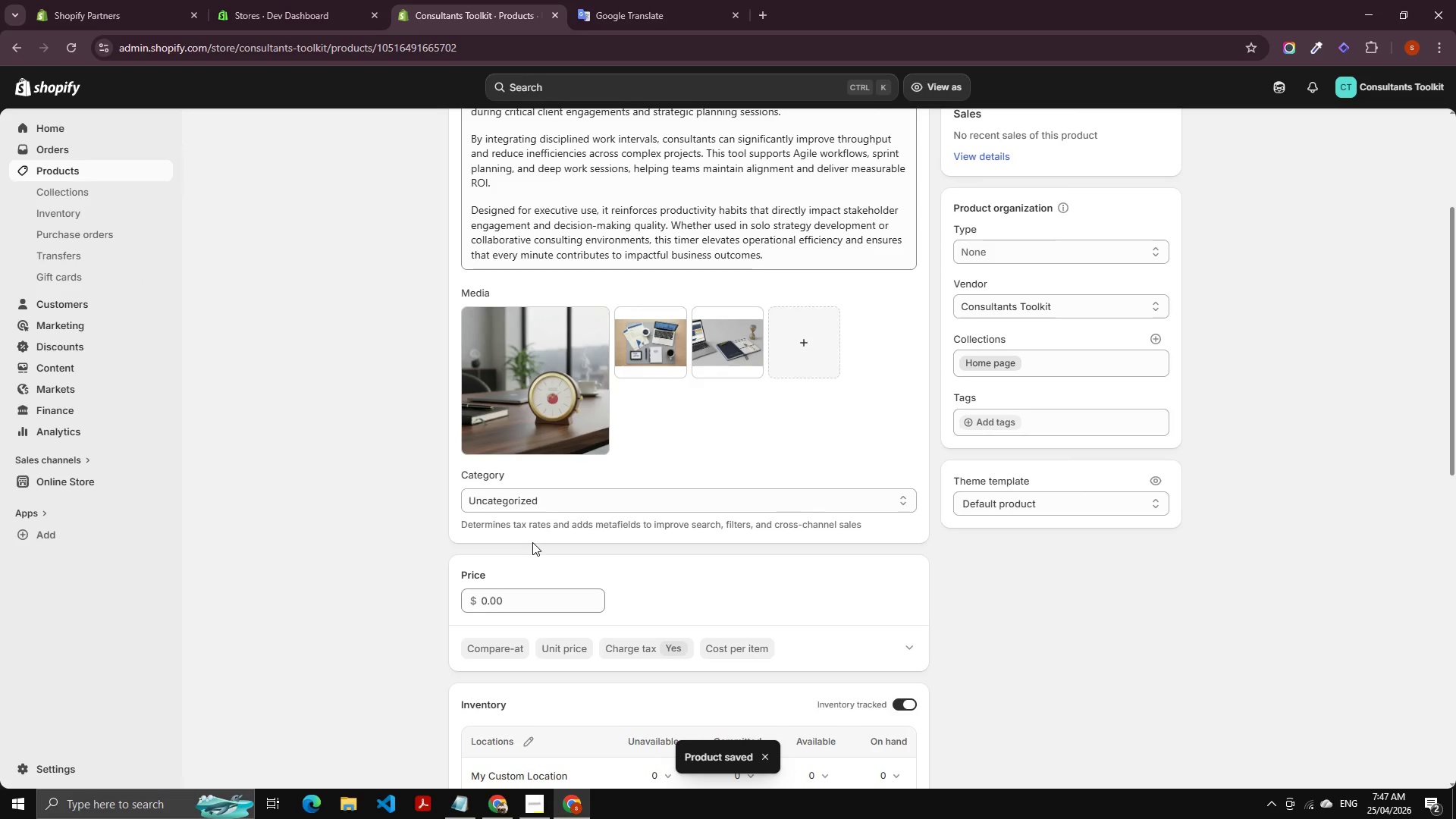 
scroll: coordinate [762, 532], scroll_direction: up, amount: 2.0
 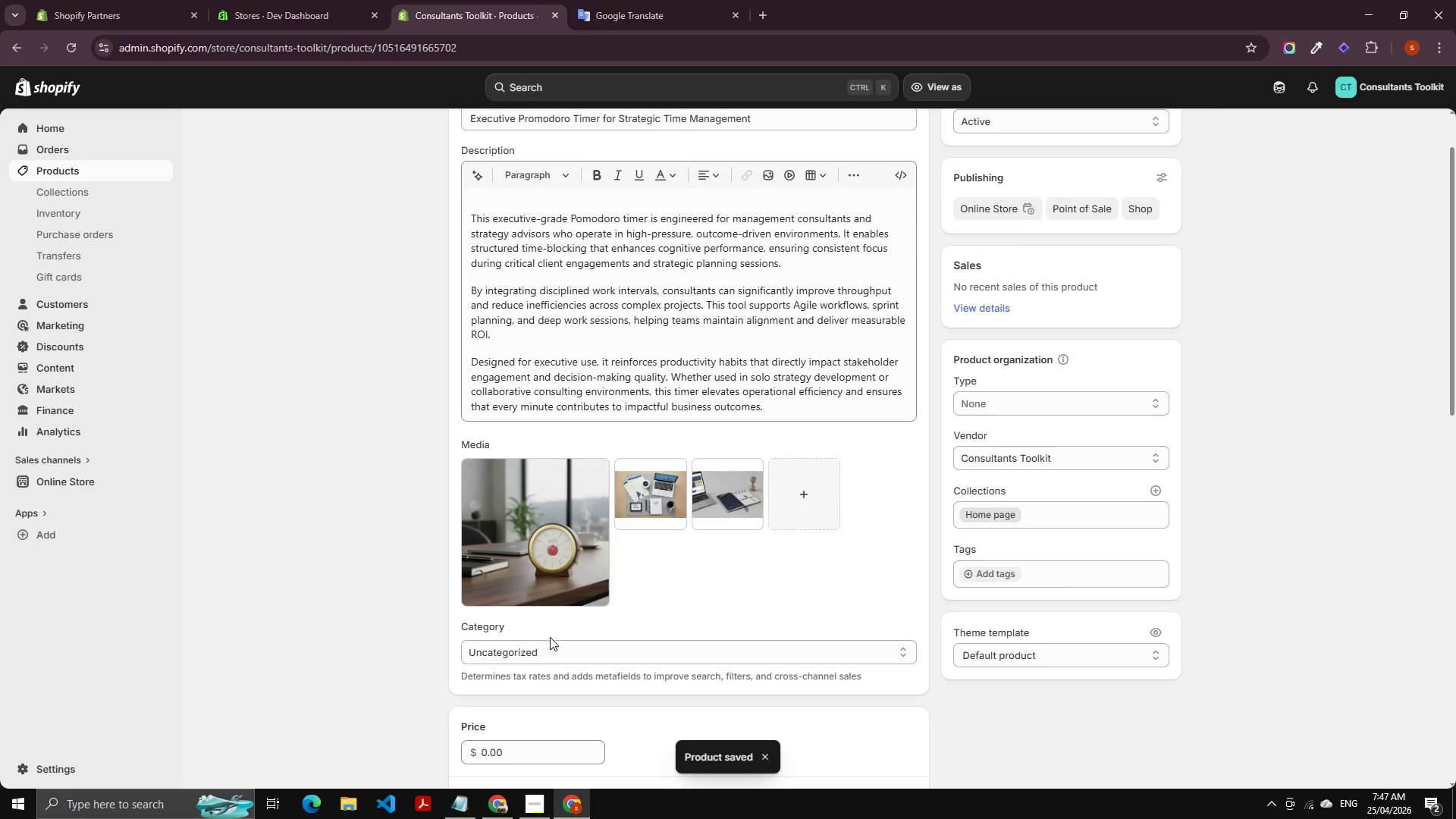 
left_click([548, 641])
 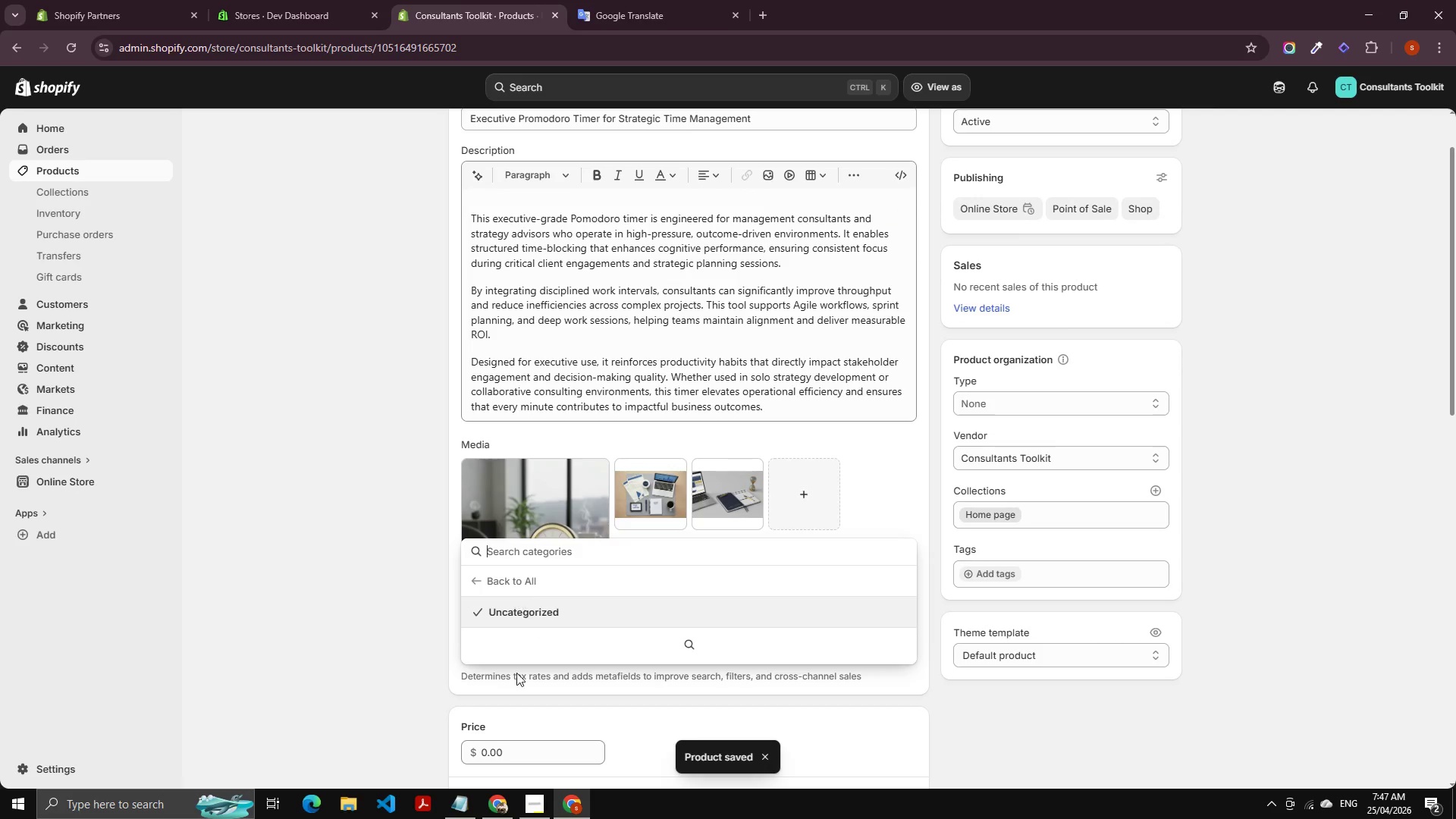 
left_click([379, 664])
 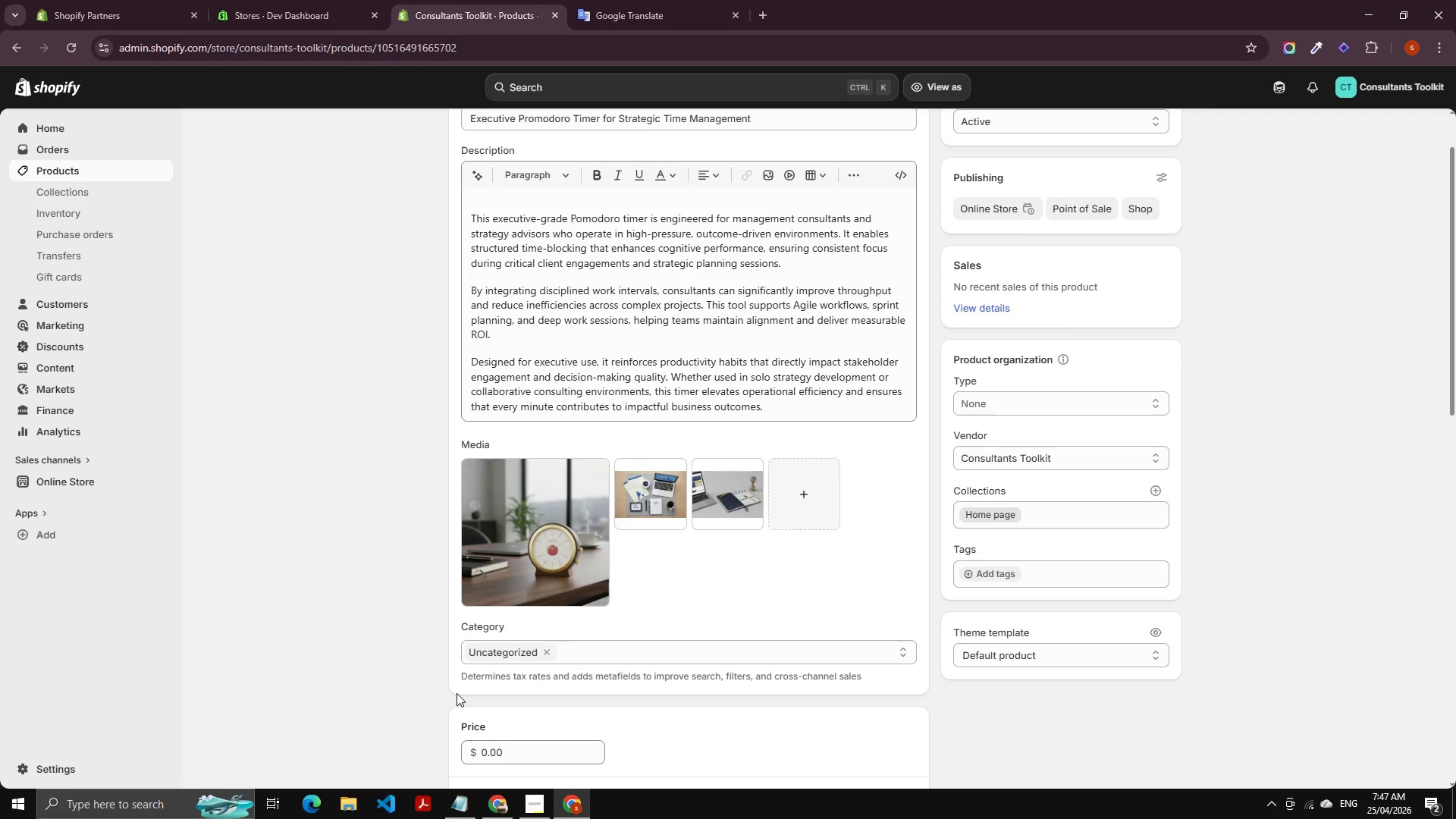 
scroll: coordinate [641, 443], scroll_direction: up, amount: 8.0
 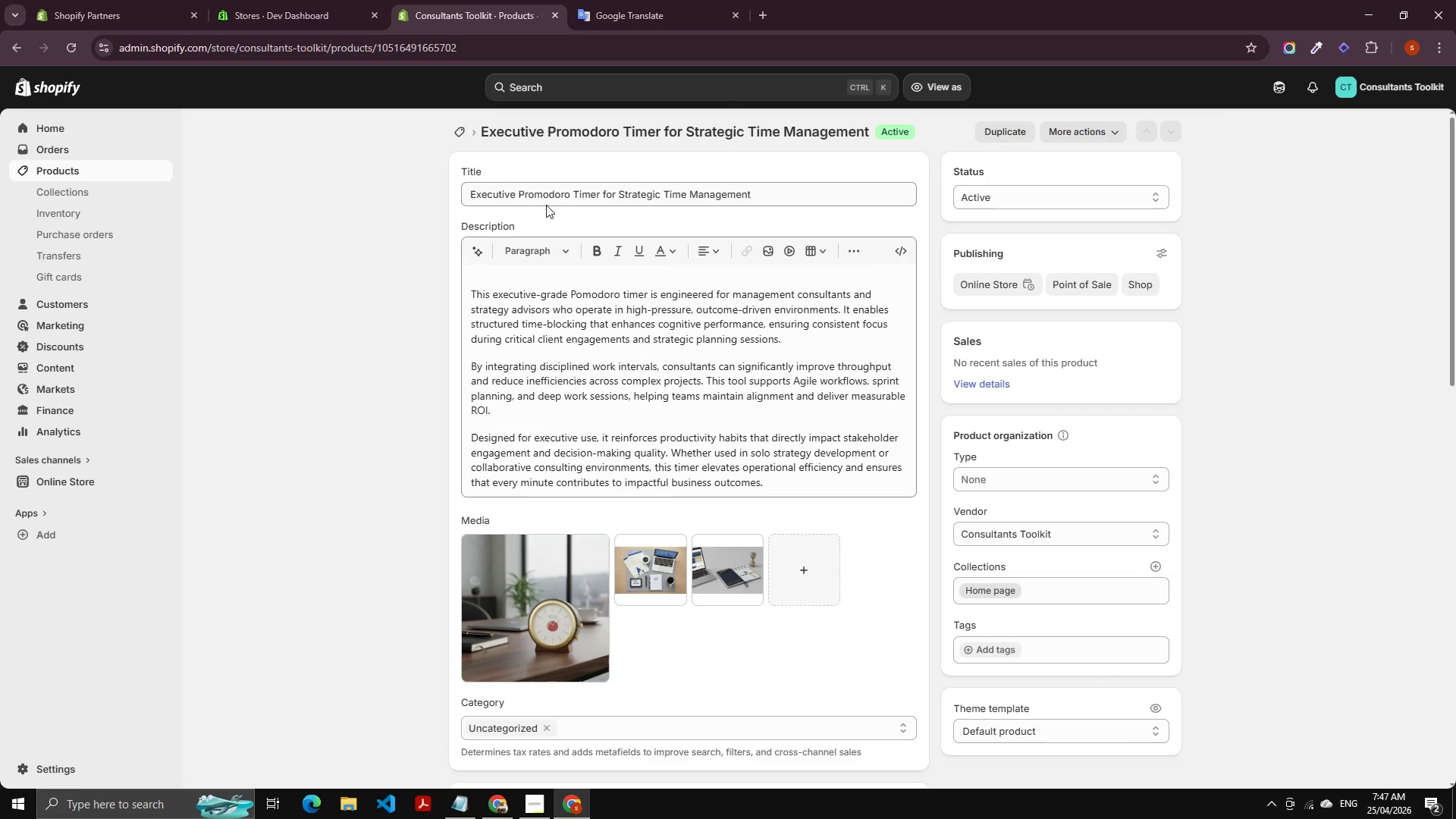 
scroll: coordinate [563, 538], scroll_direction: down, amount: 3.0
 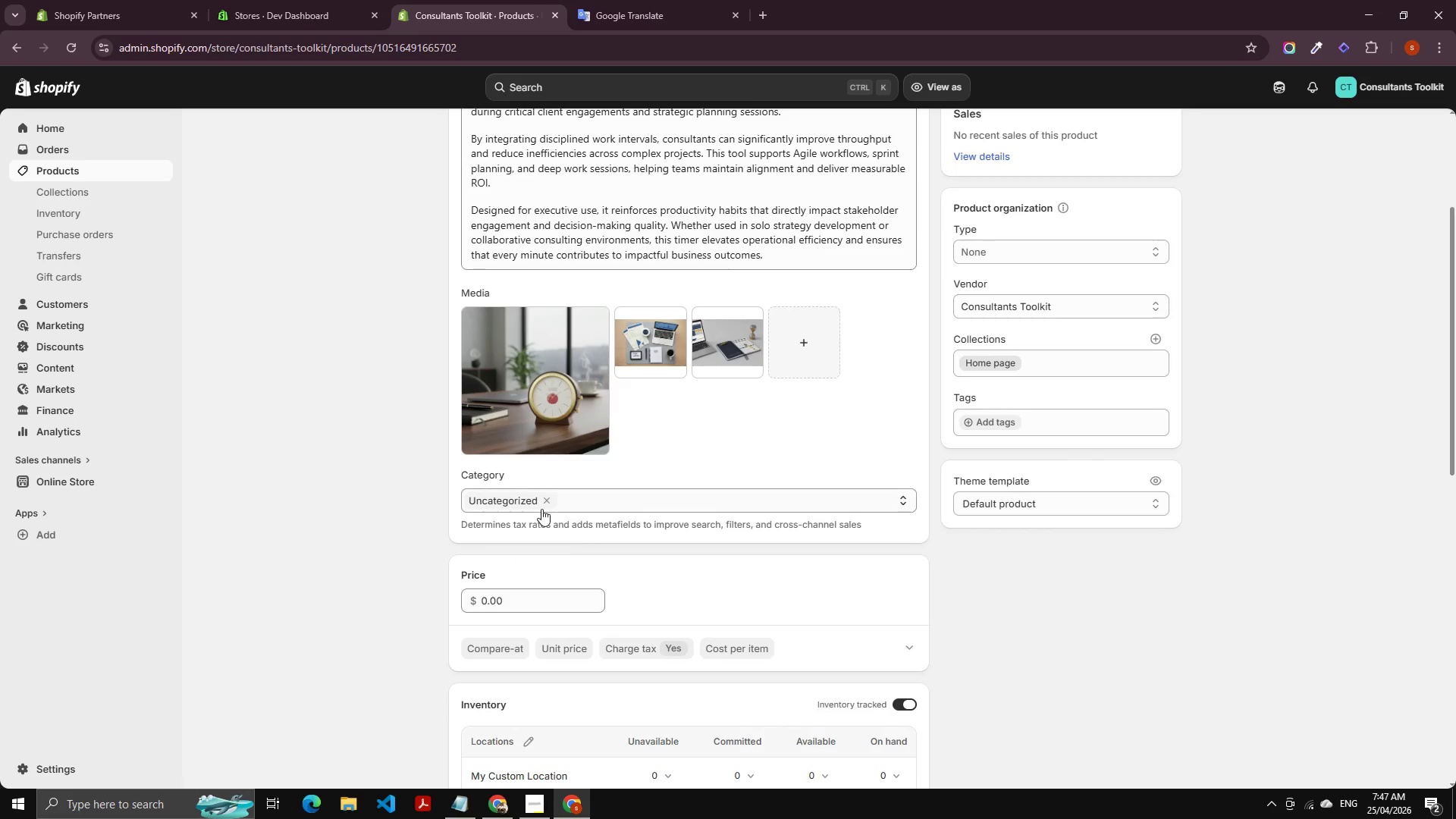 
left_click([546, 497])
 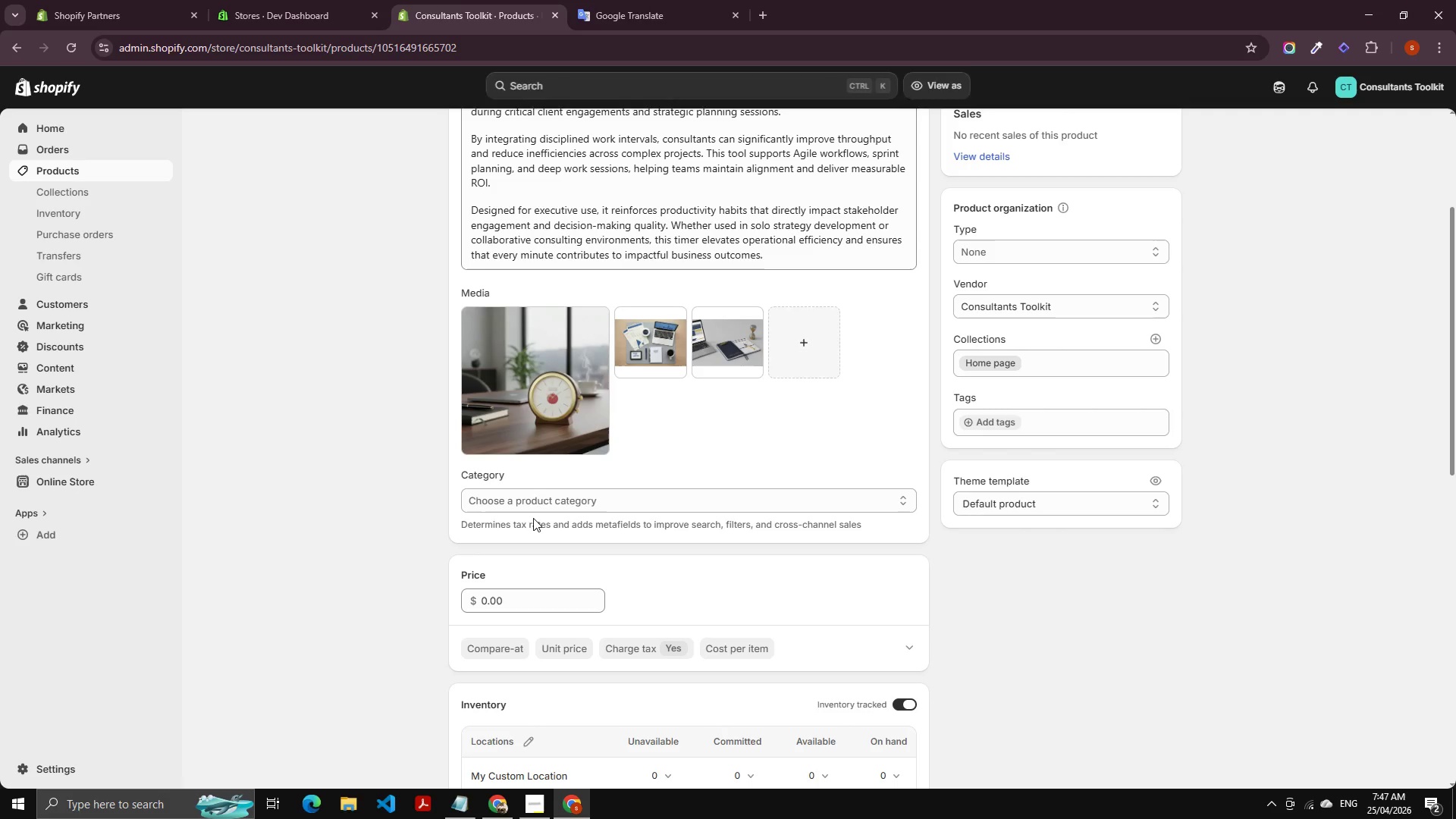 
left_click([545, 509])
 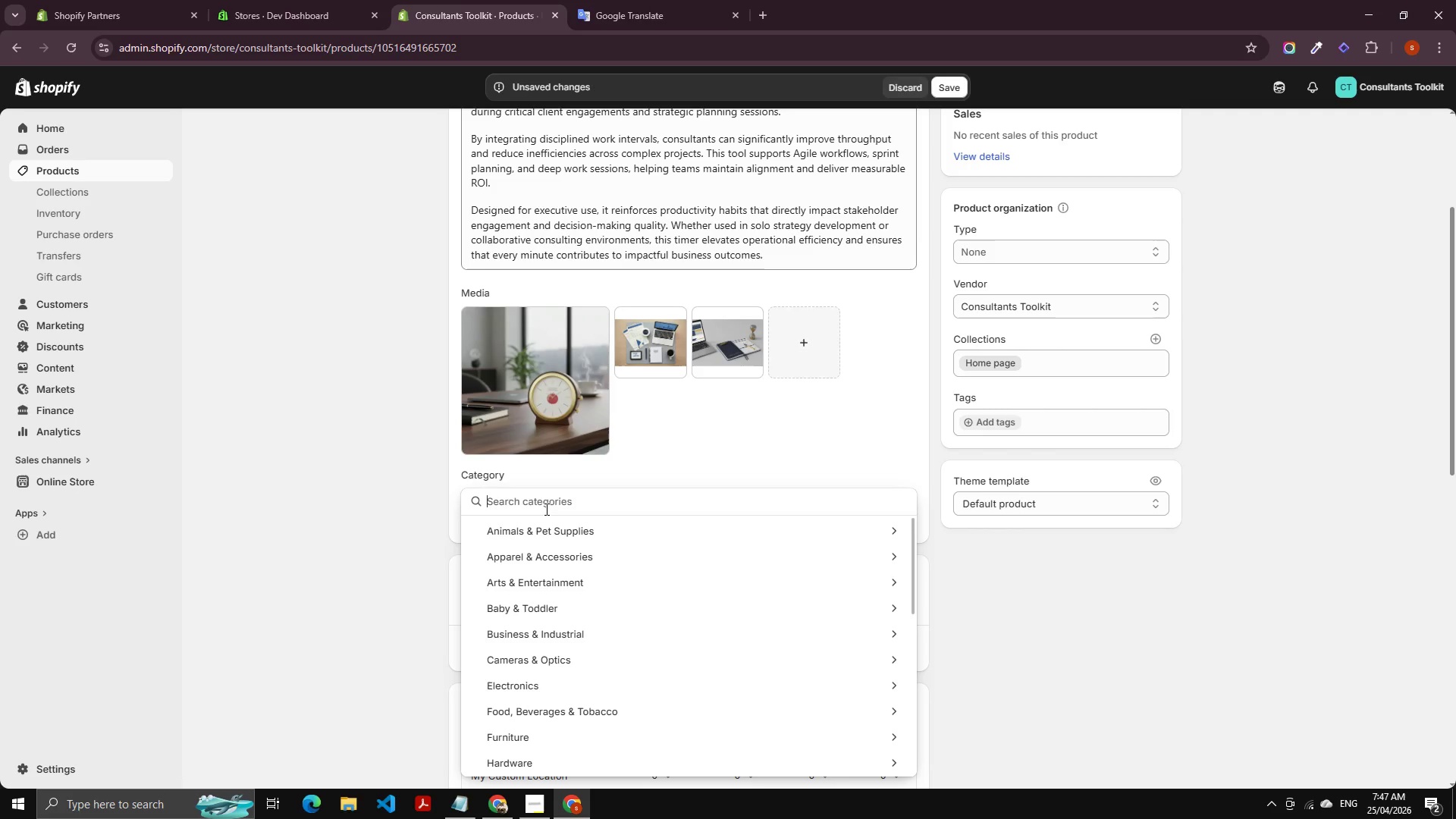 
type(t)
key(Backspace)
type(ch)
key(Backspace)
 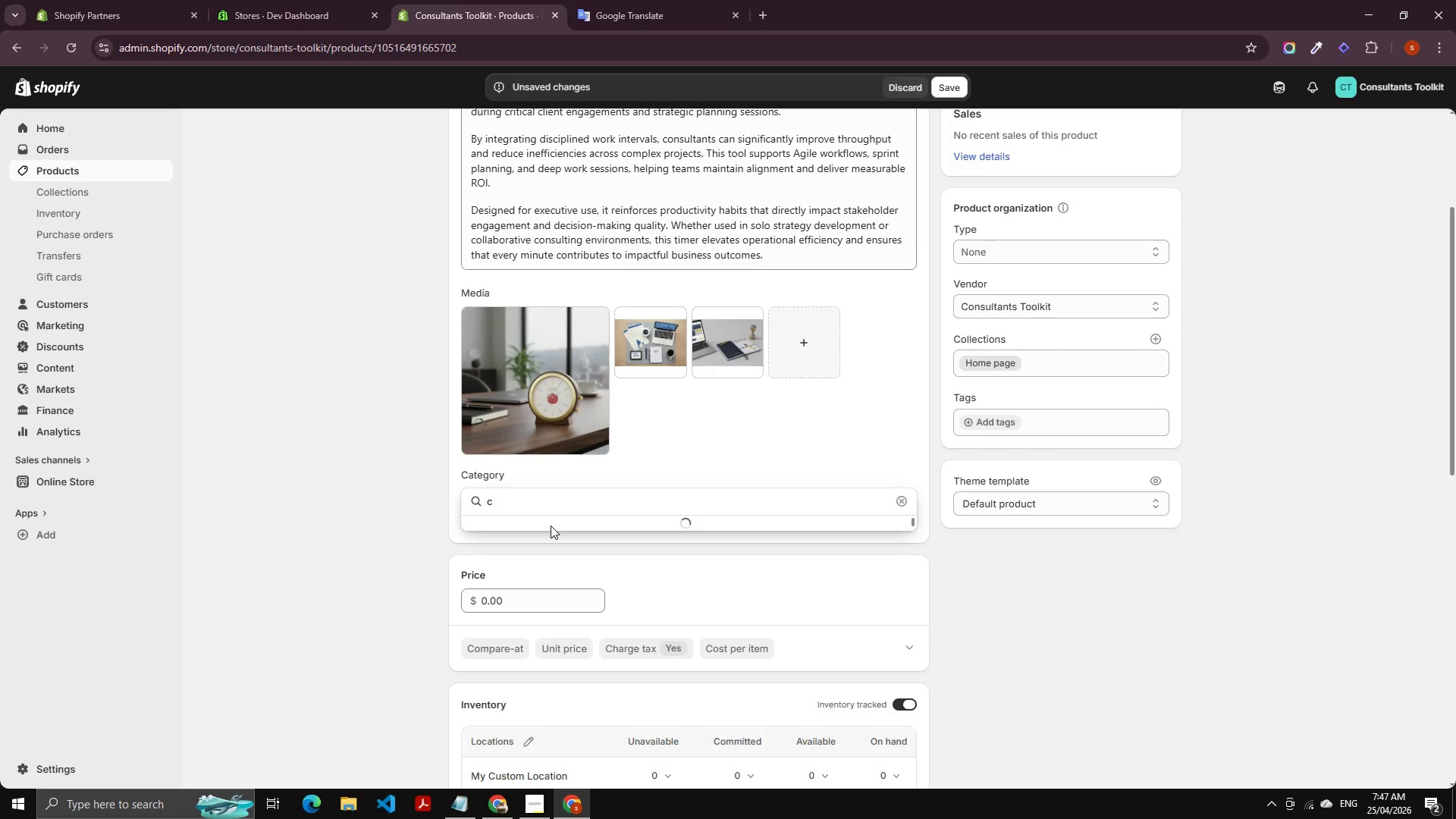 
key(Control+A)
 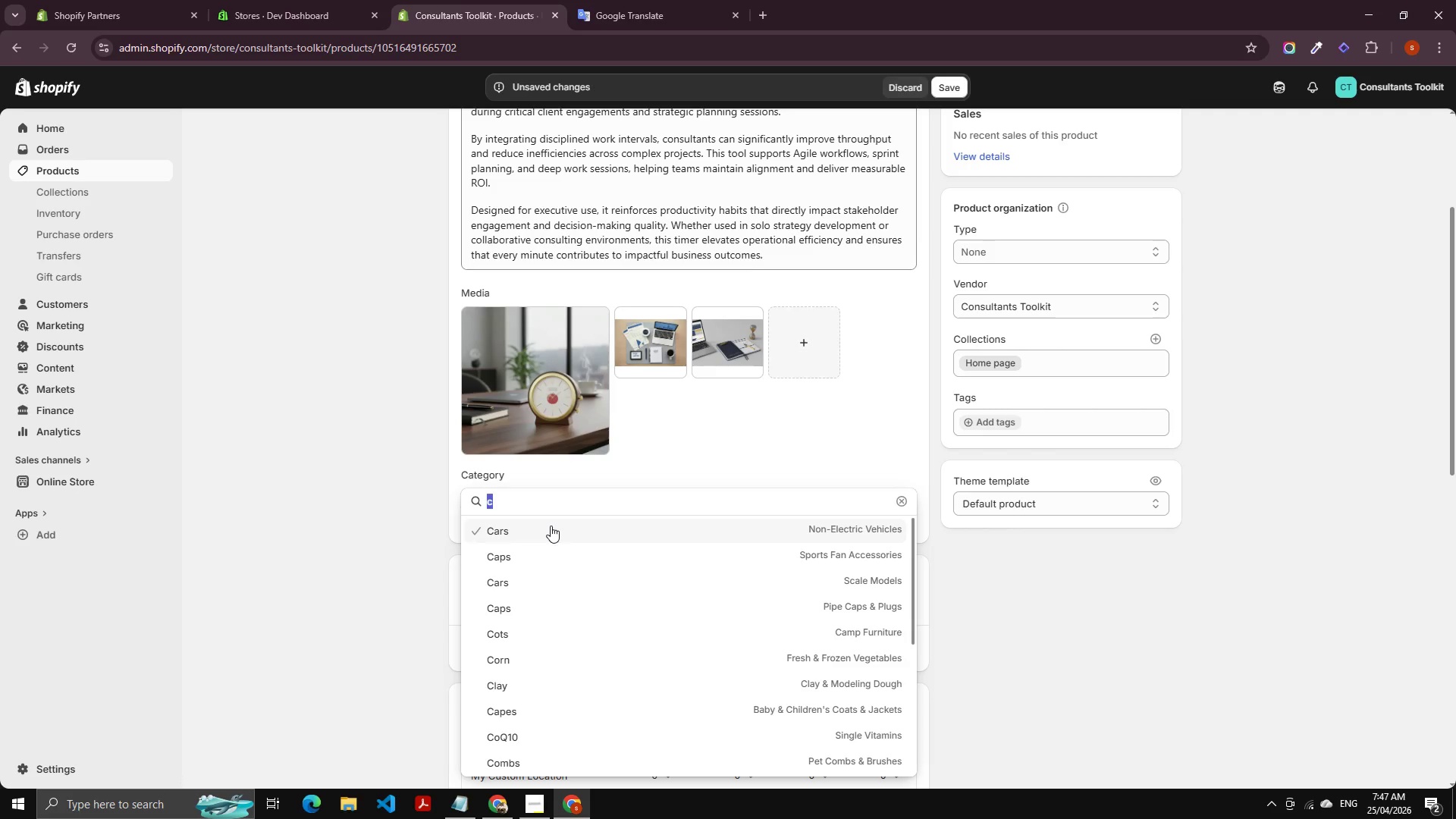 
key(Control+V)
 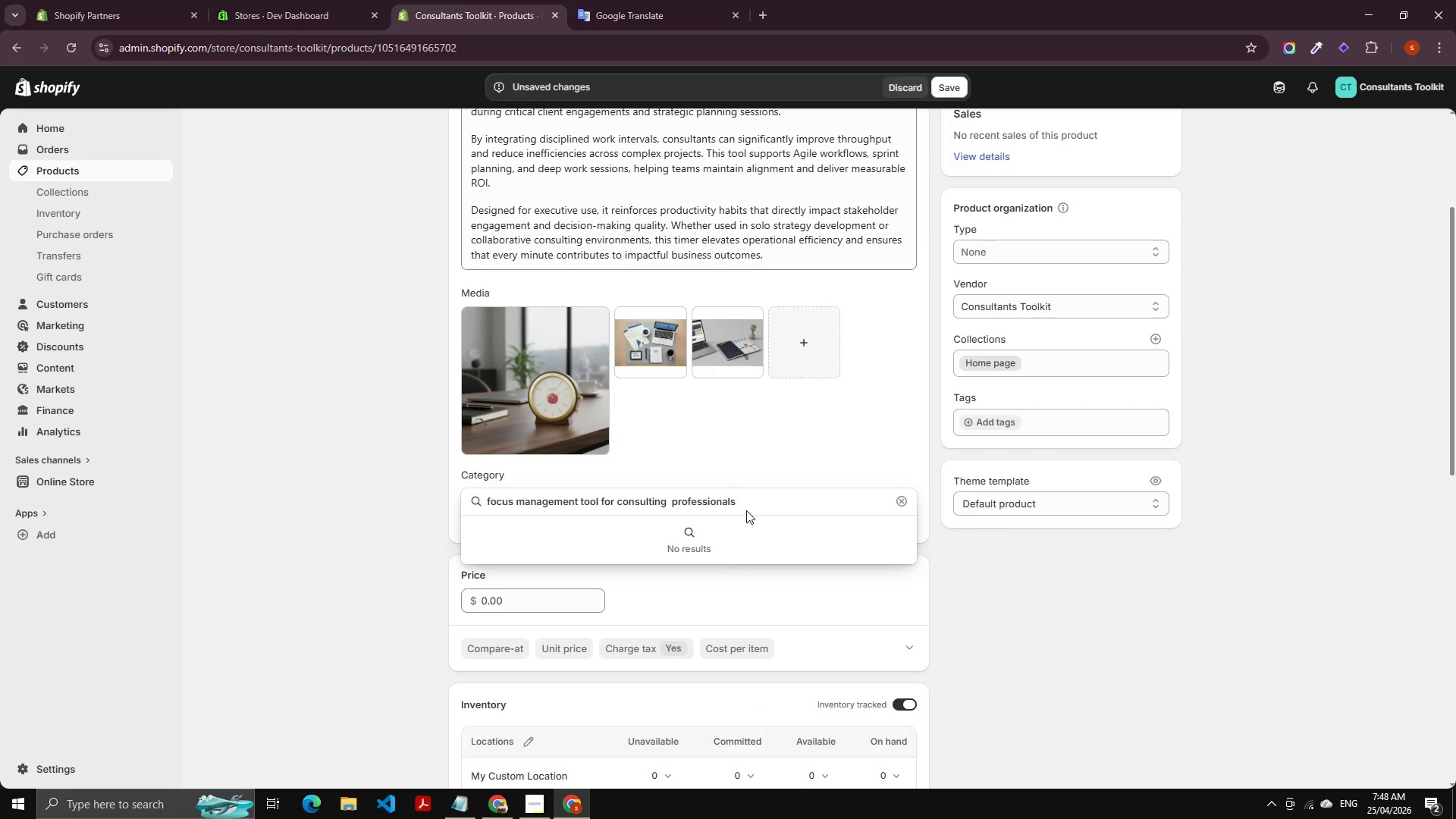 
left_click_drag(start_coordinate=[747, 503], to_coordinate=[516, 494])
 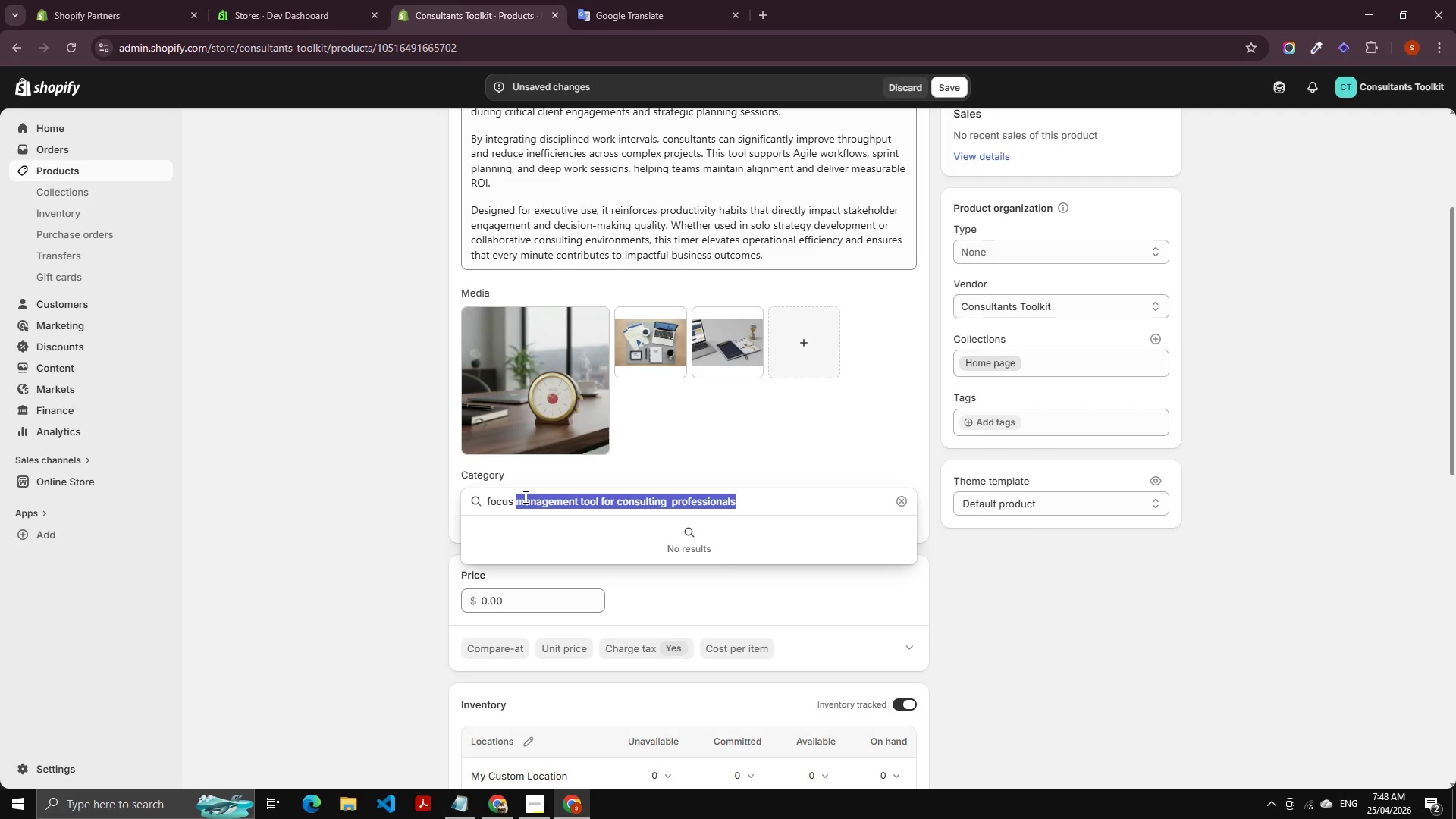 
key(Backspace)
 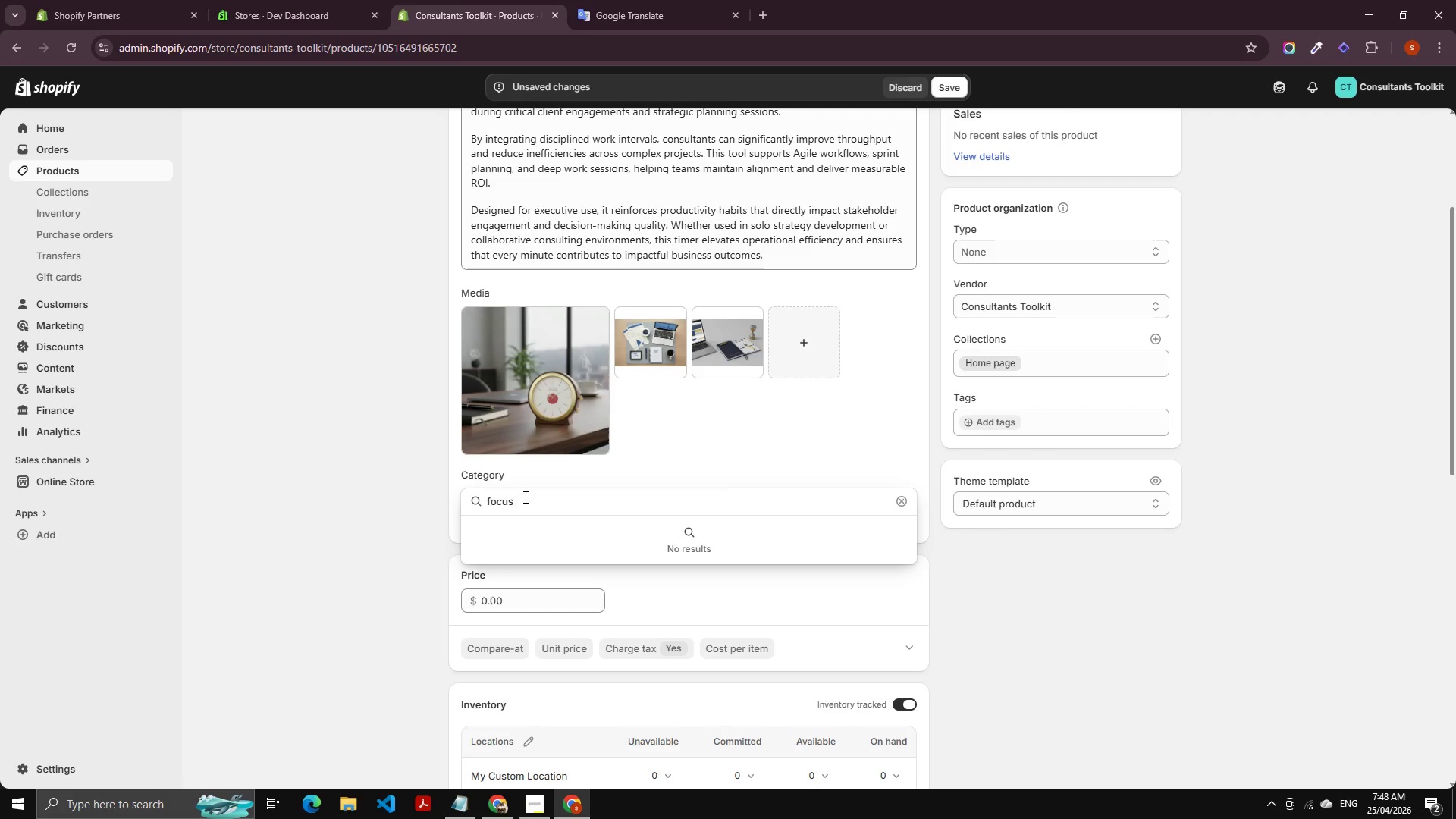 
key(Backspace)
 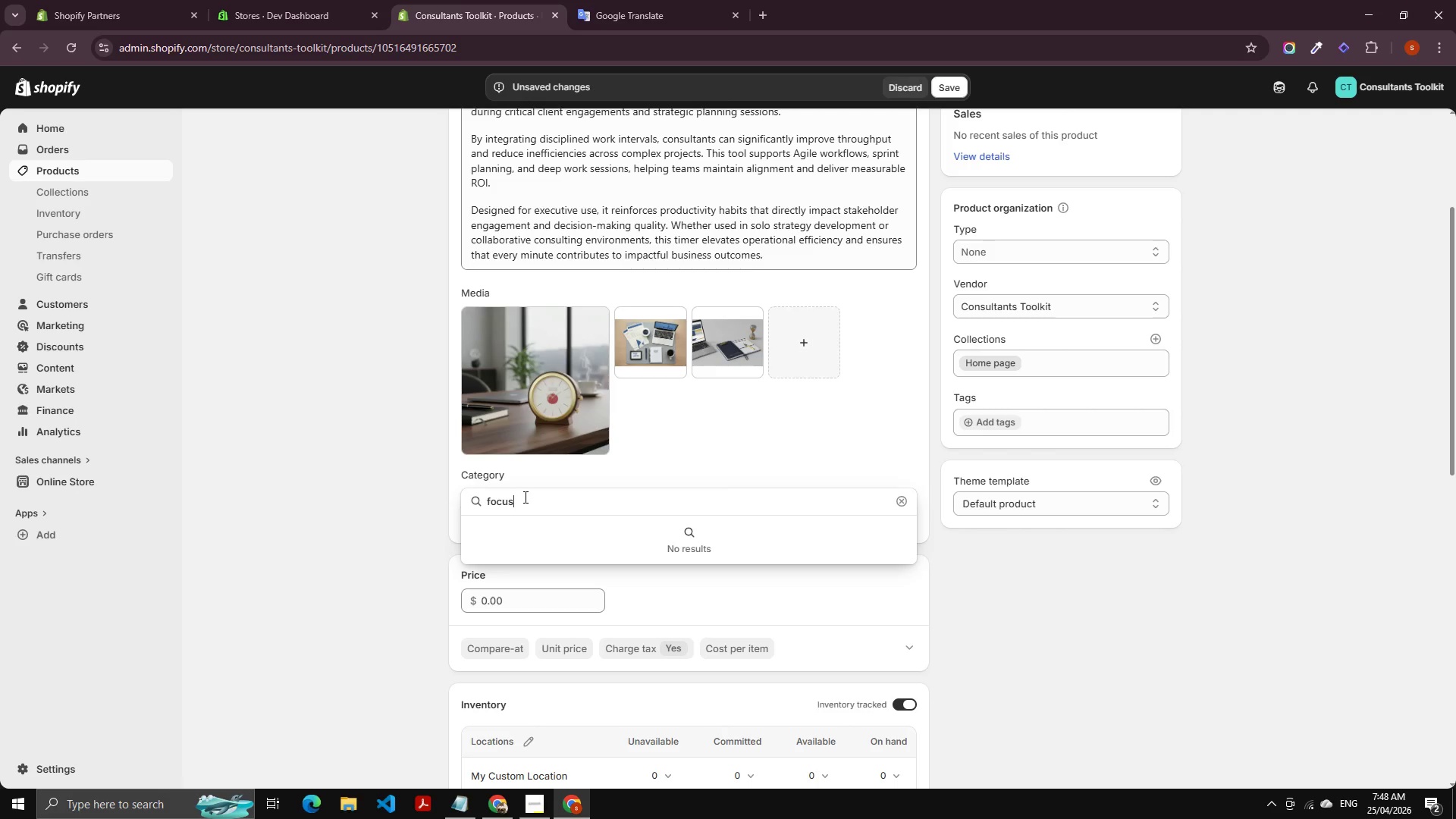 
key(Backspace)
 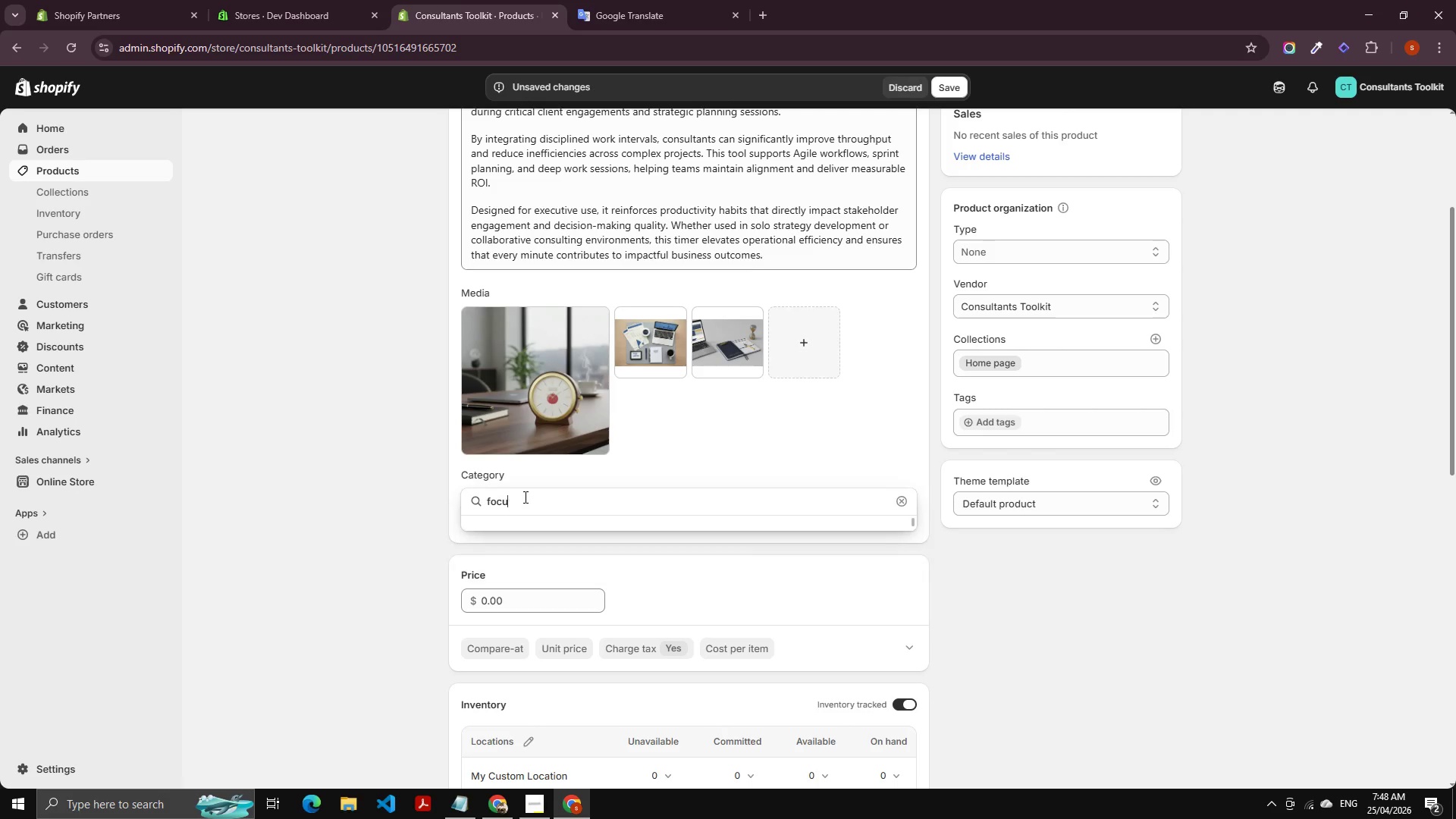 
key(Backspace)
 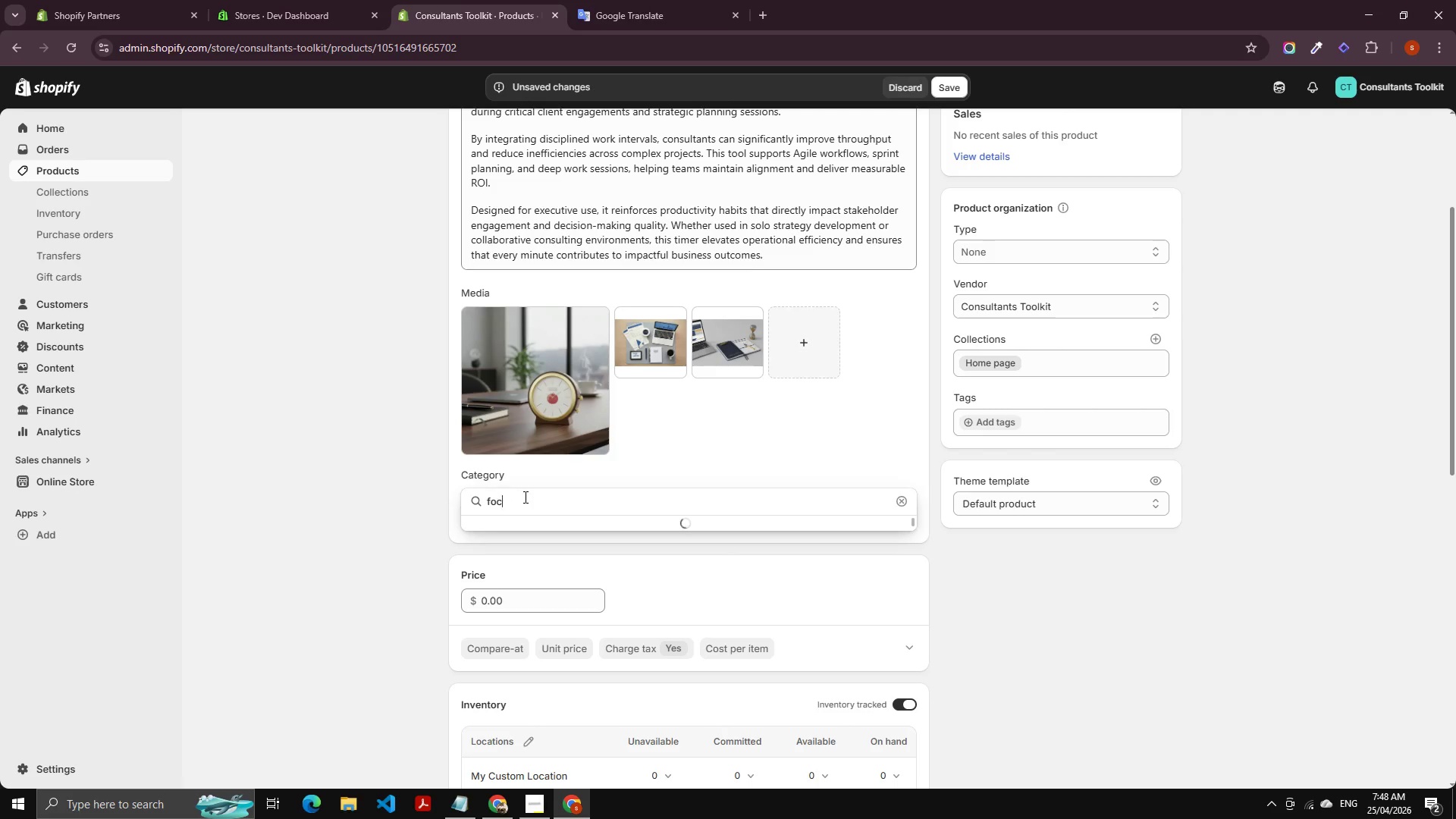 
key(Backspace)
 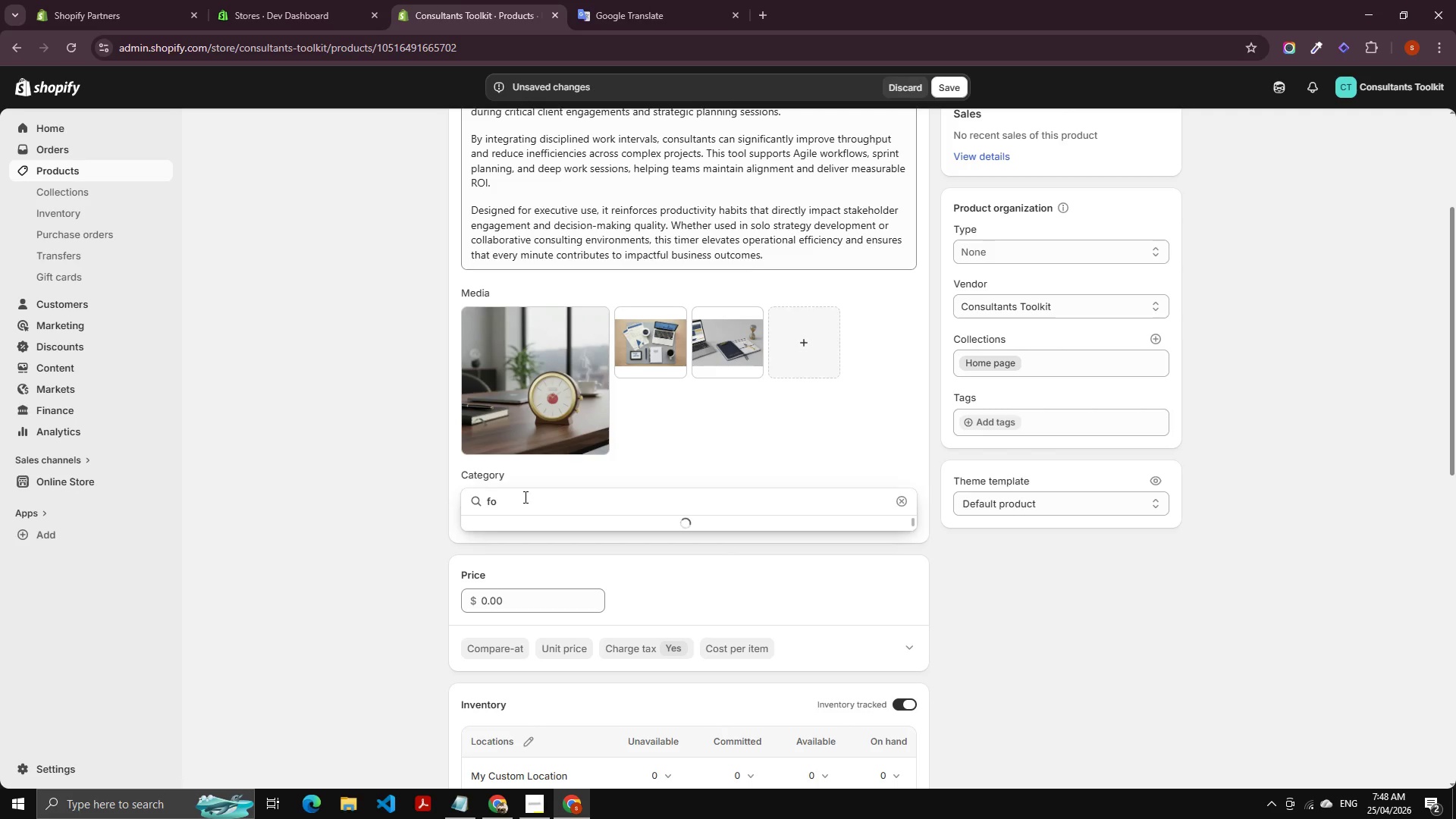 
key(Backspace)
 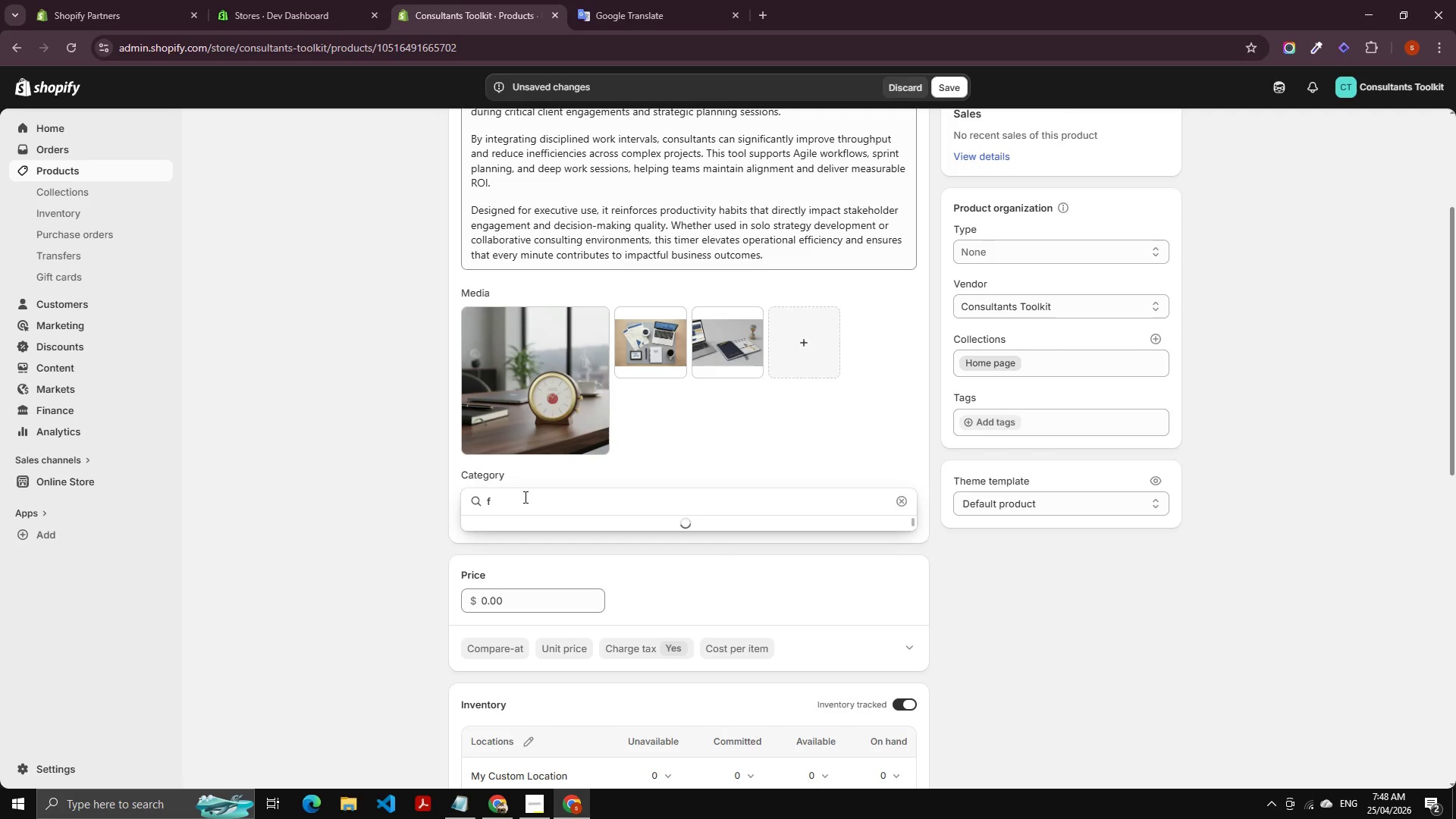 
key(Backspace)
 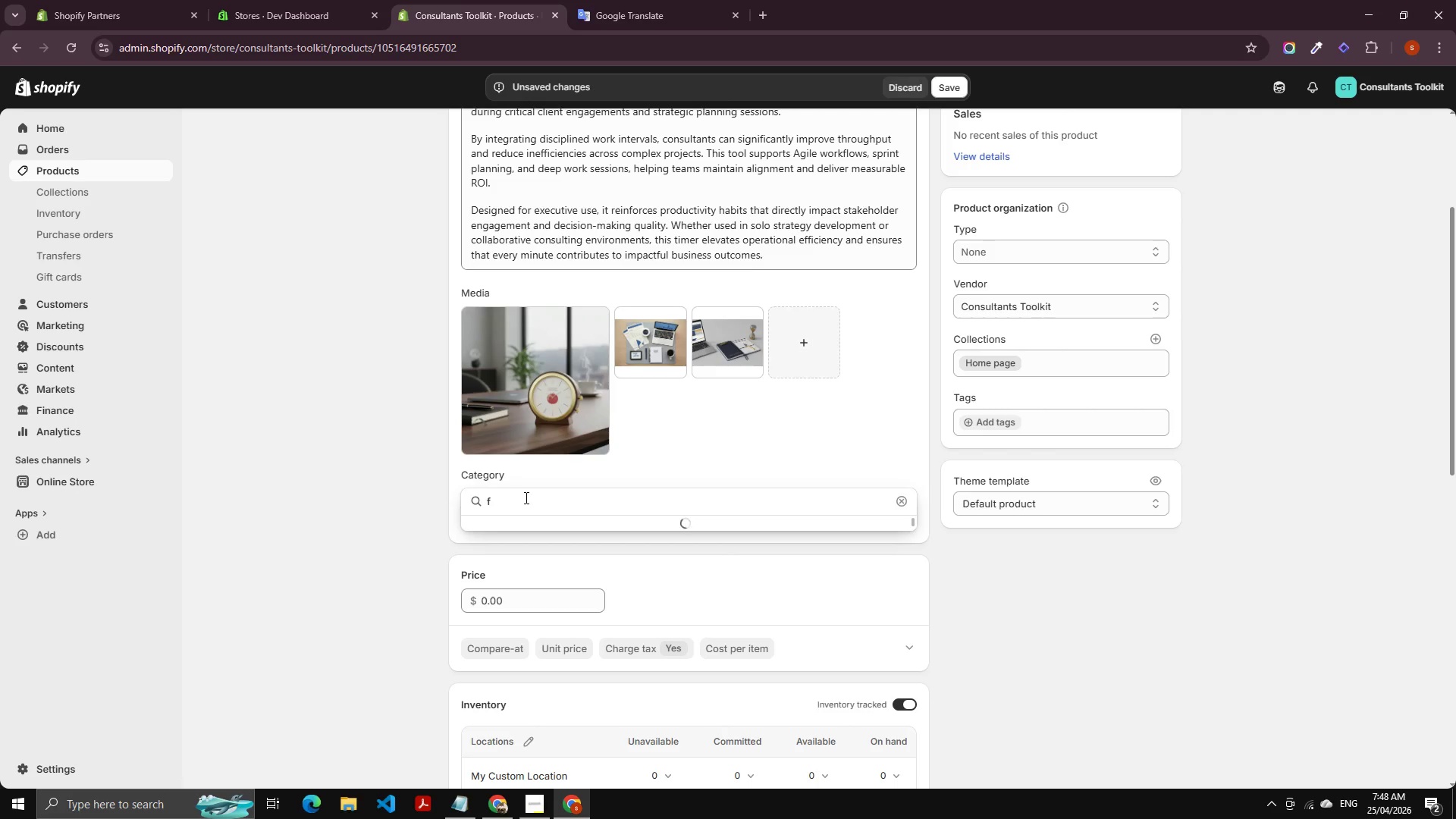 
key(Backspace)
 